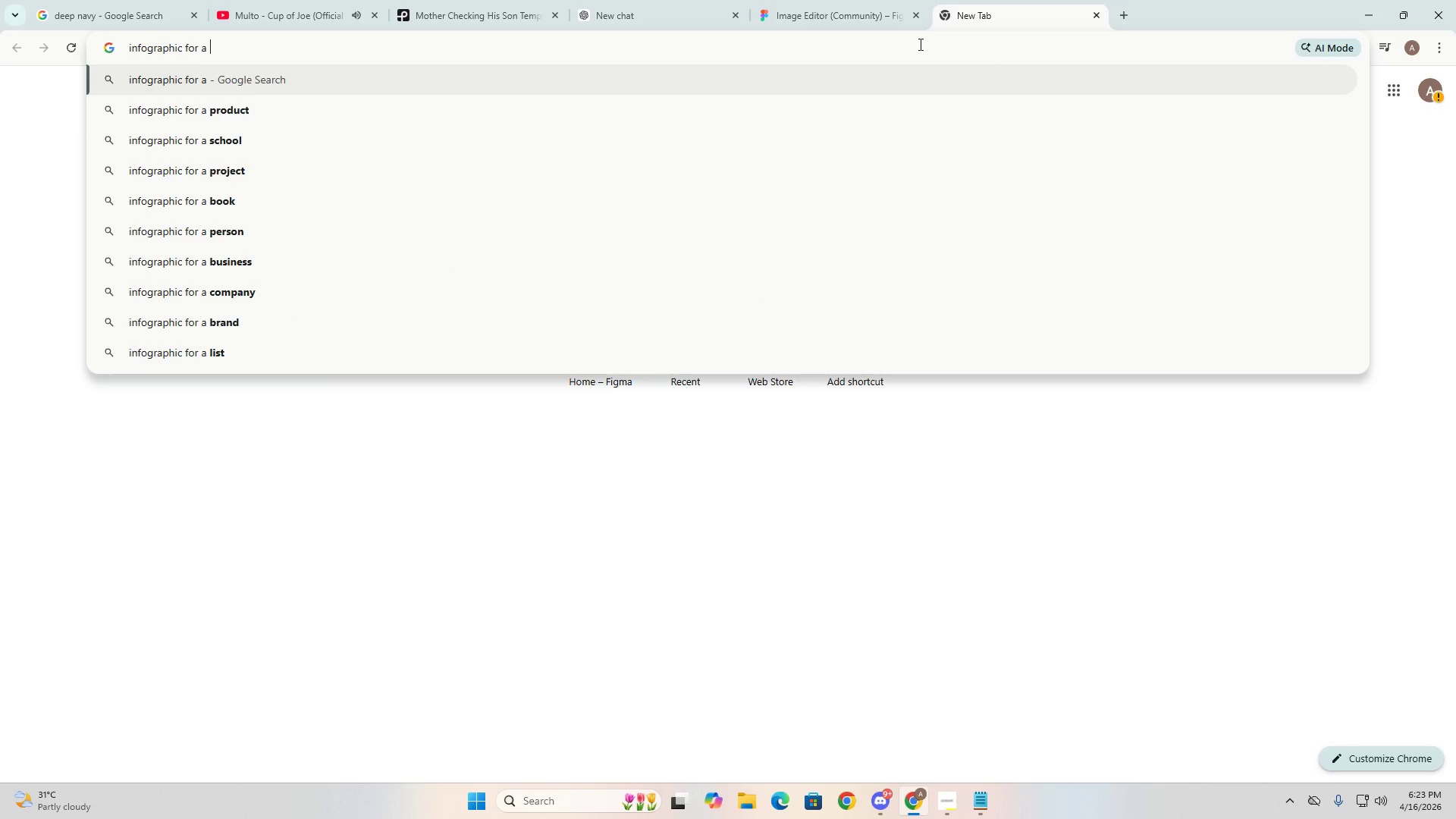 
key(Alt+AltLeft)
 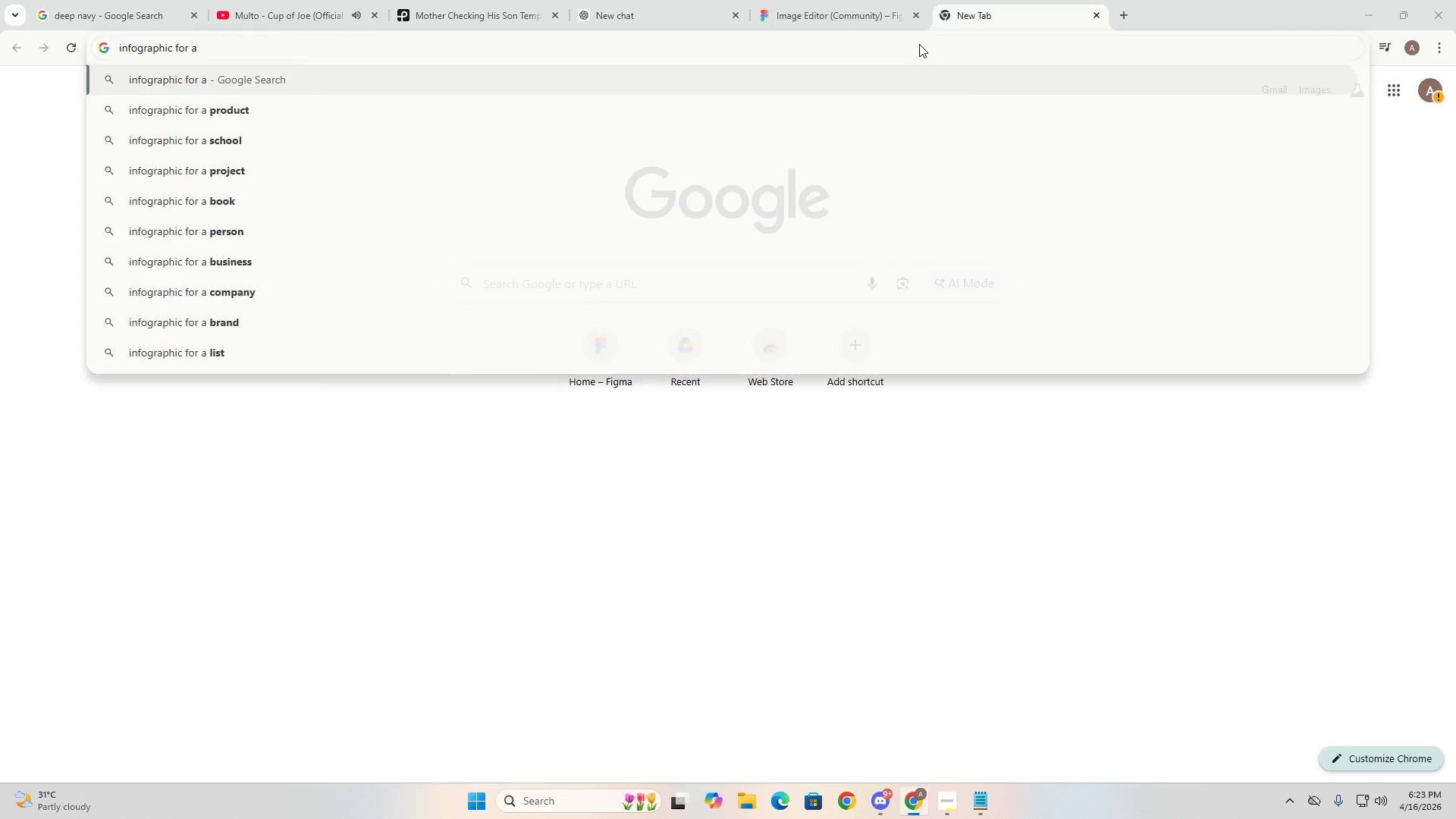 
key(Alt+Tab)
 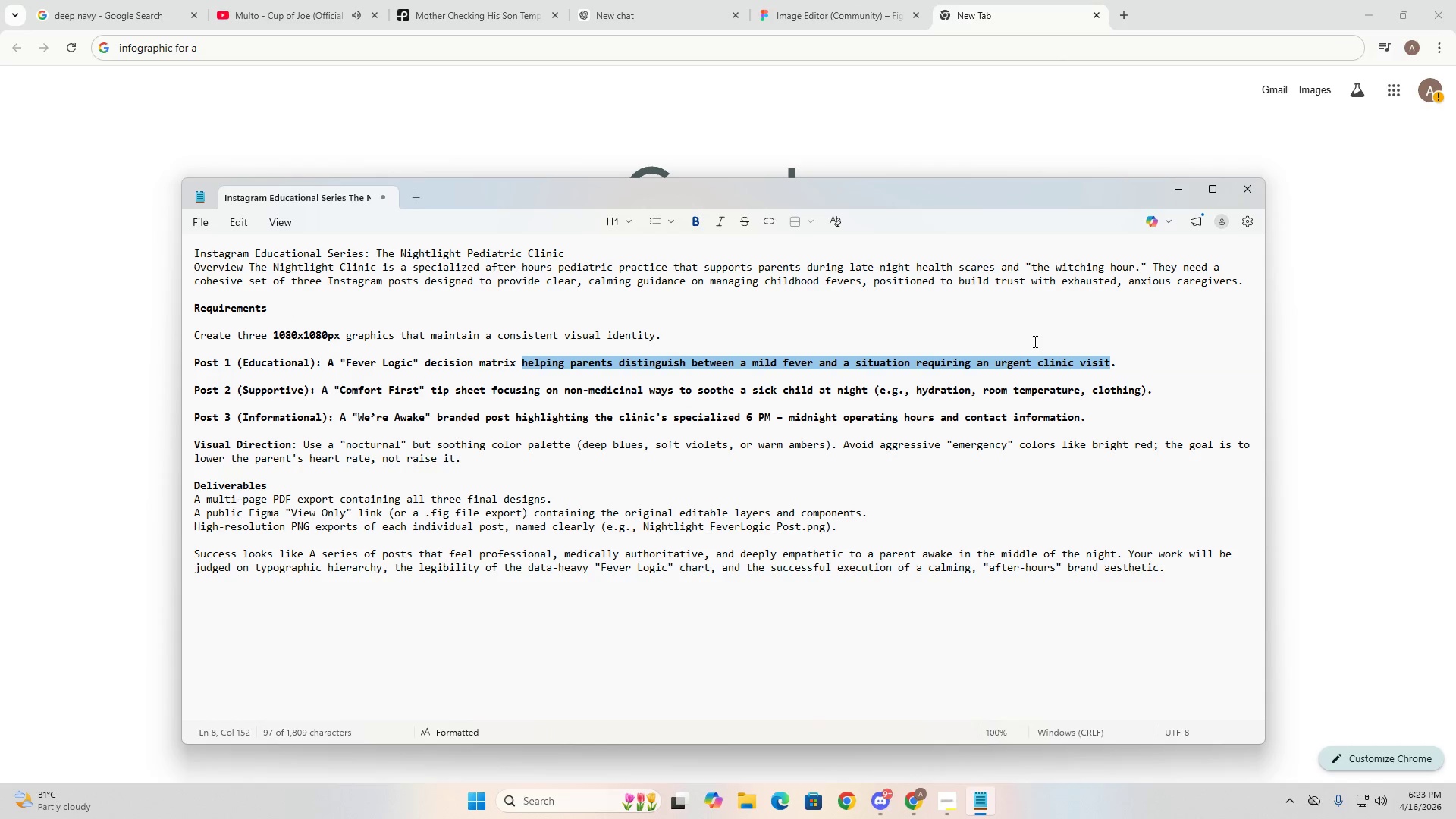 
key(Alt+AltLeft)
 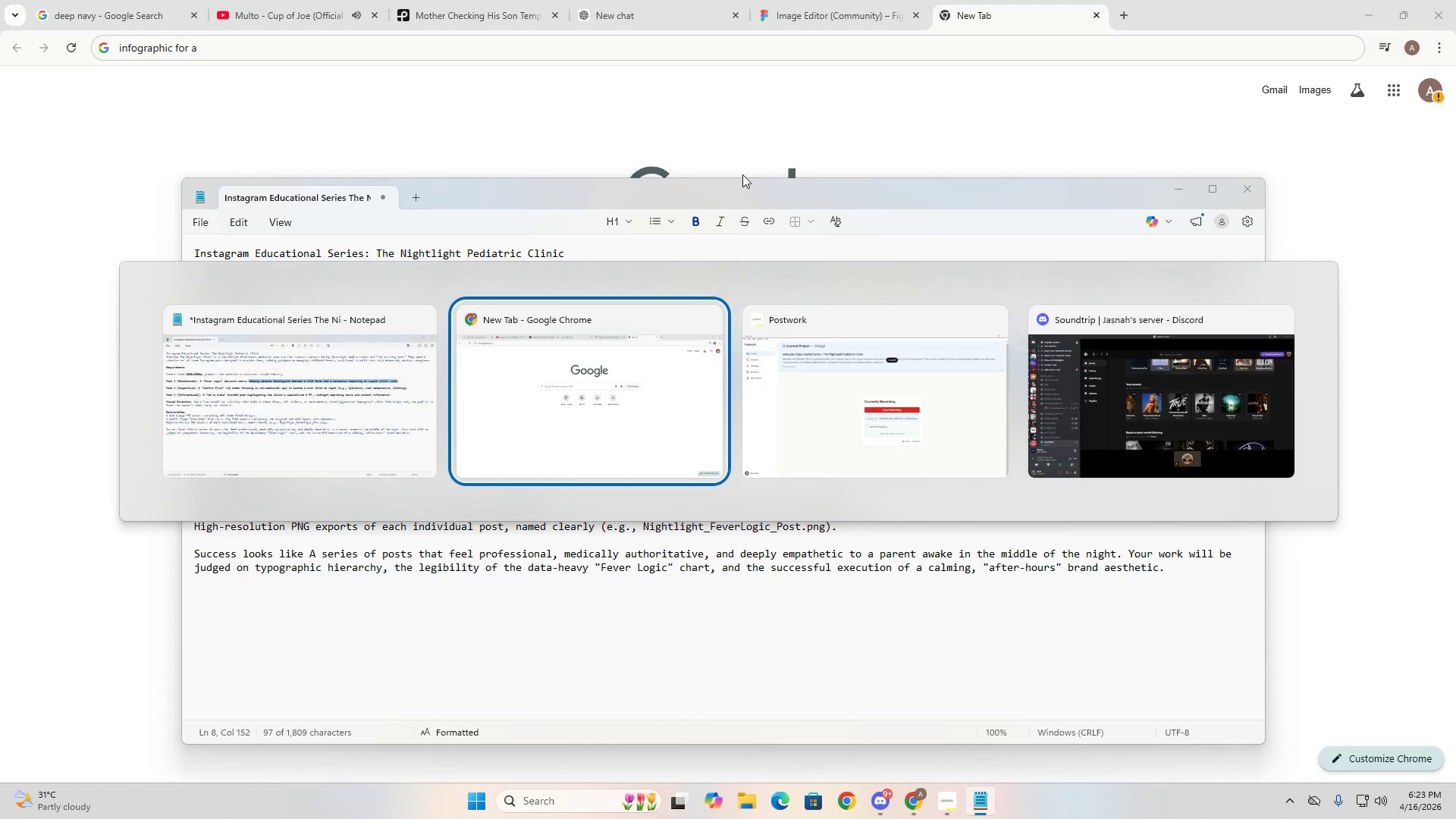 
key(Tab)
type(mild vs)
key(Backspace)
key(Backspace)
type(fever vs )
 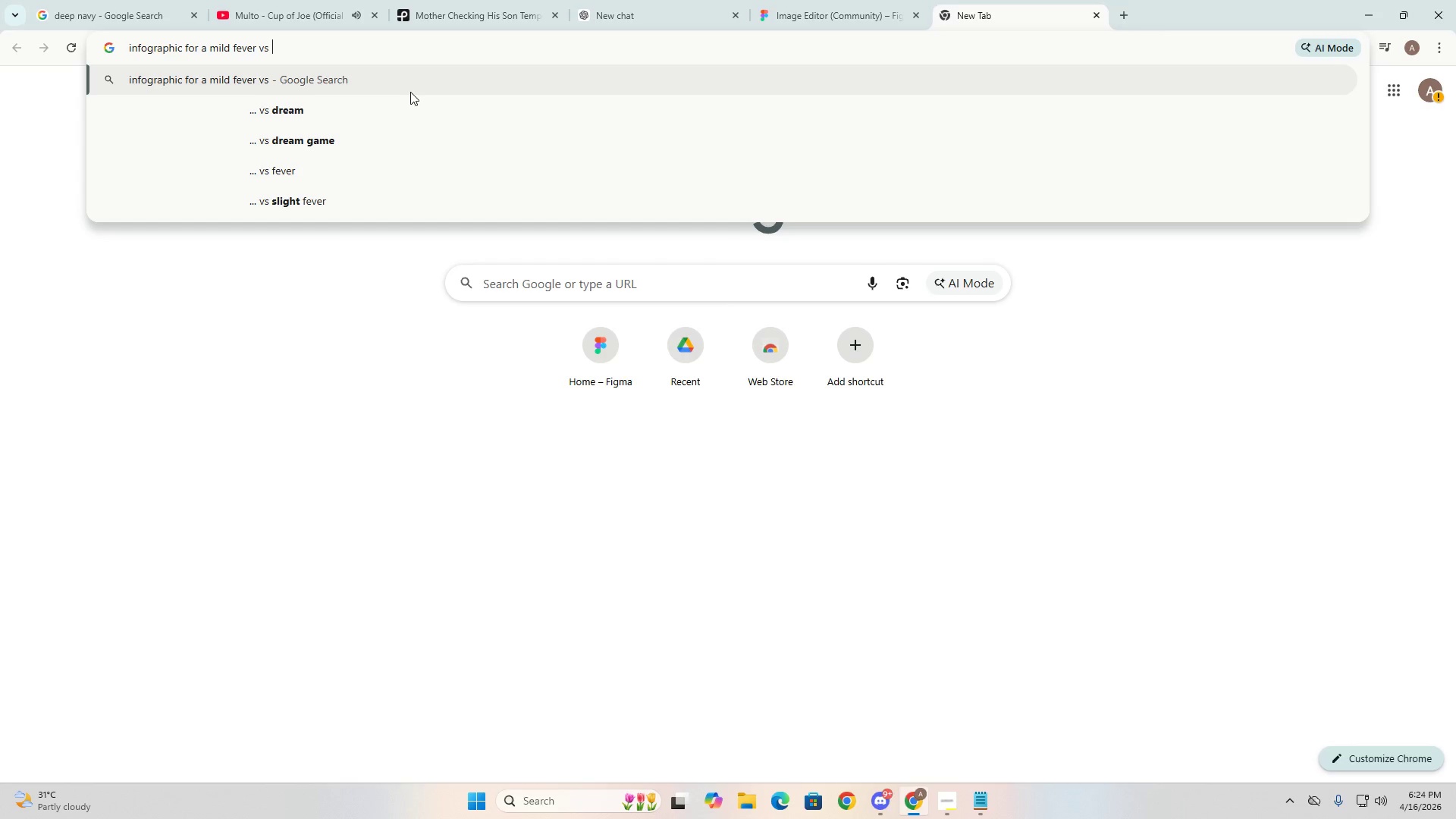 
type(serious)
 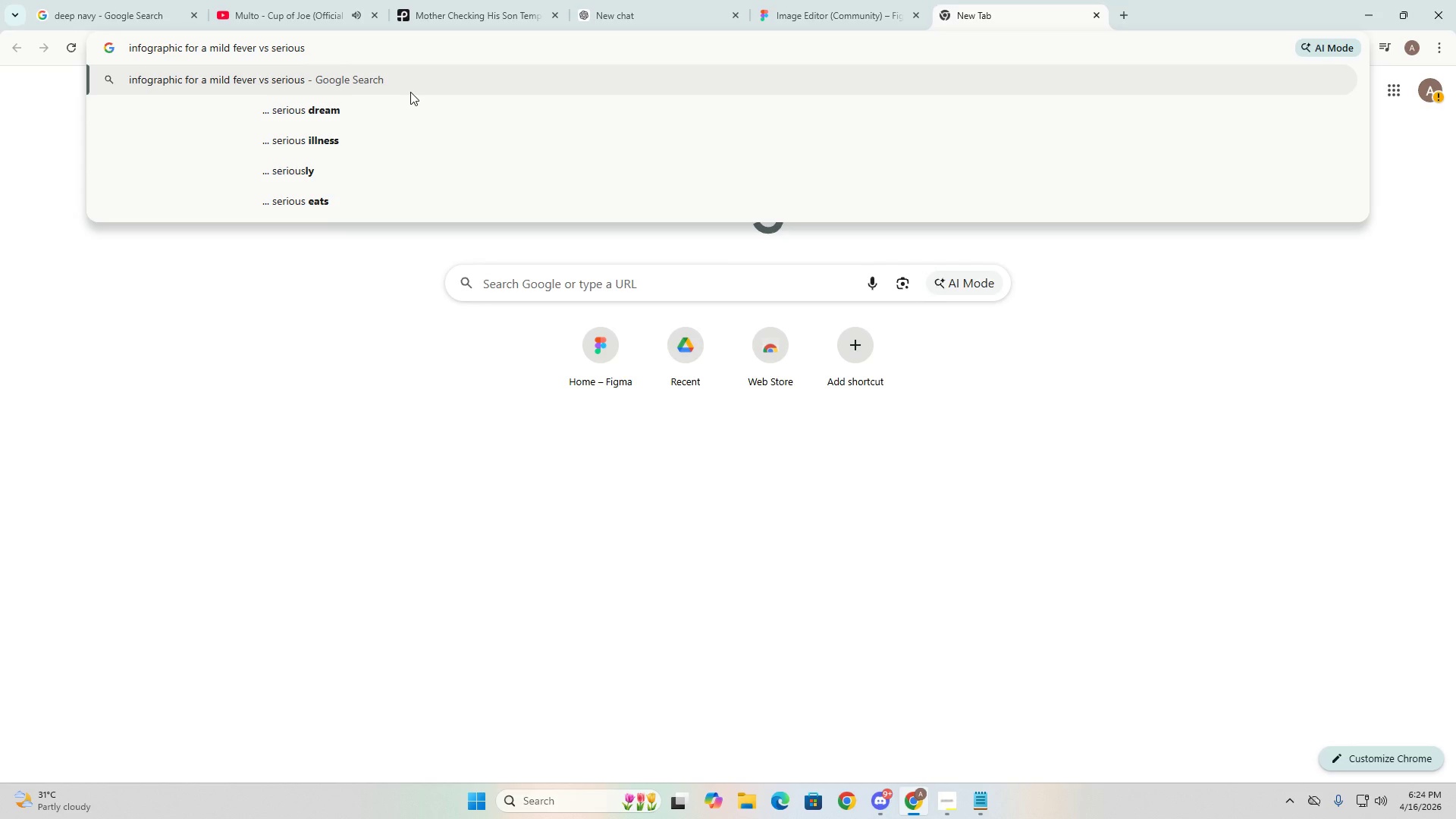 
type( medicalk)
 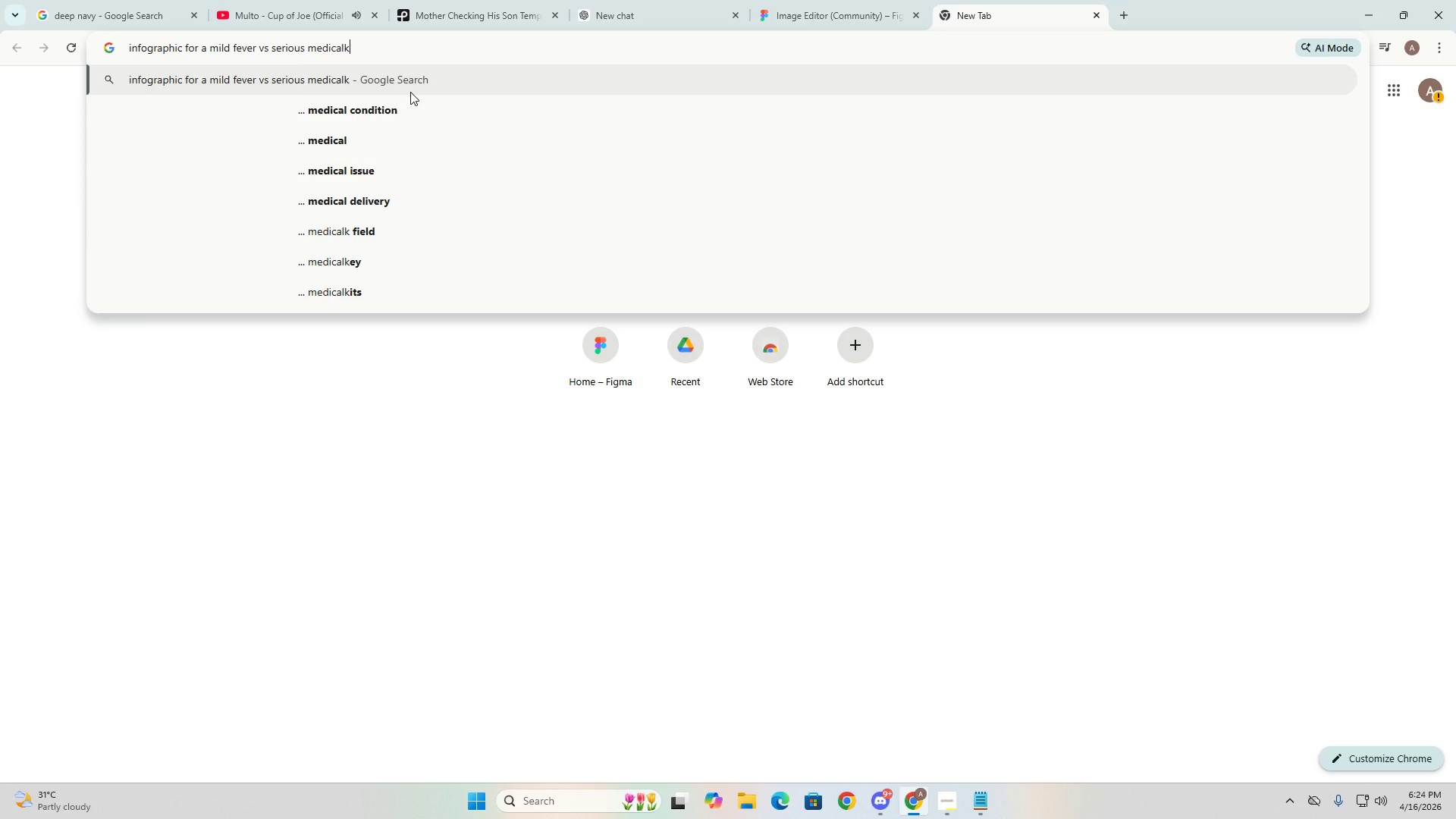 
key(ArrowDown)
 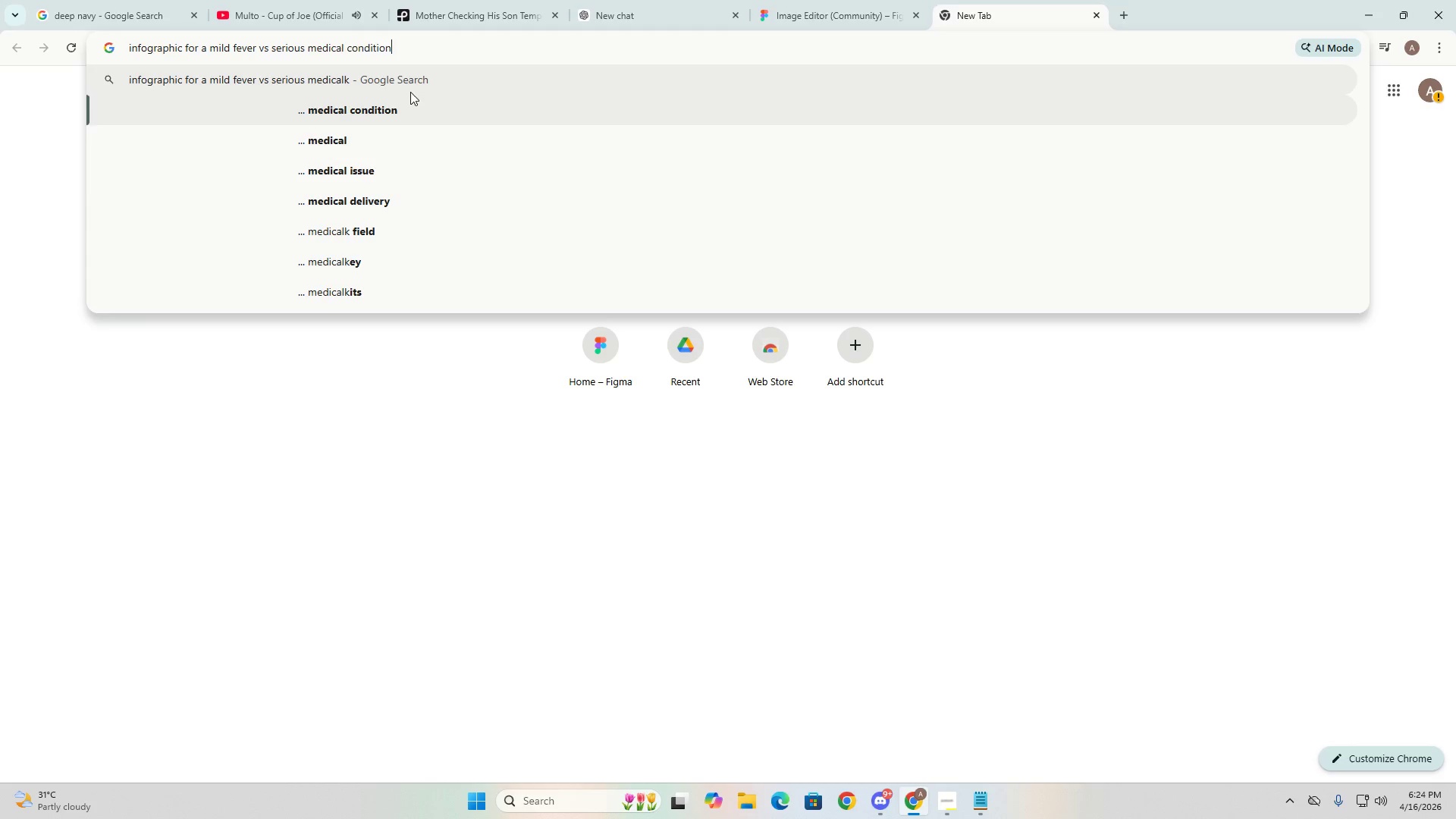 
key(ArrowDown)
 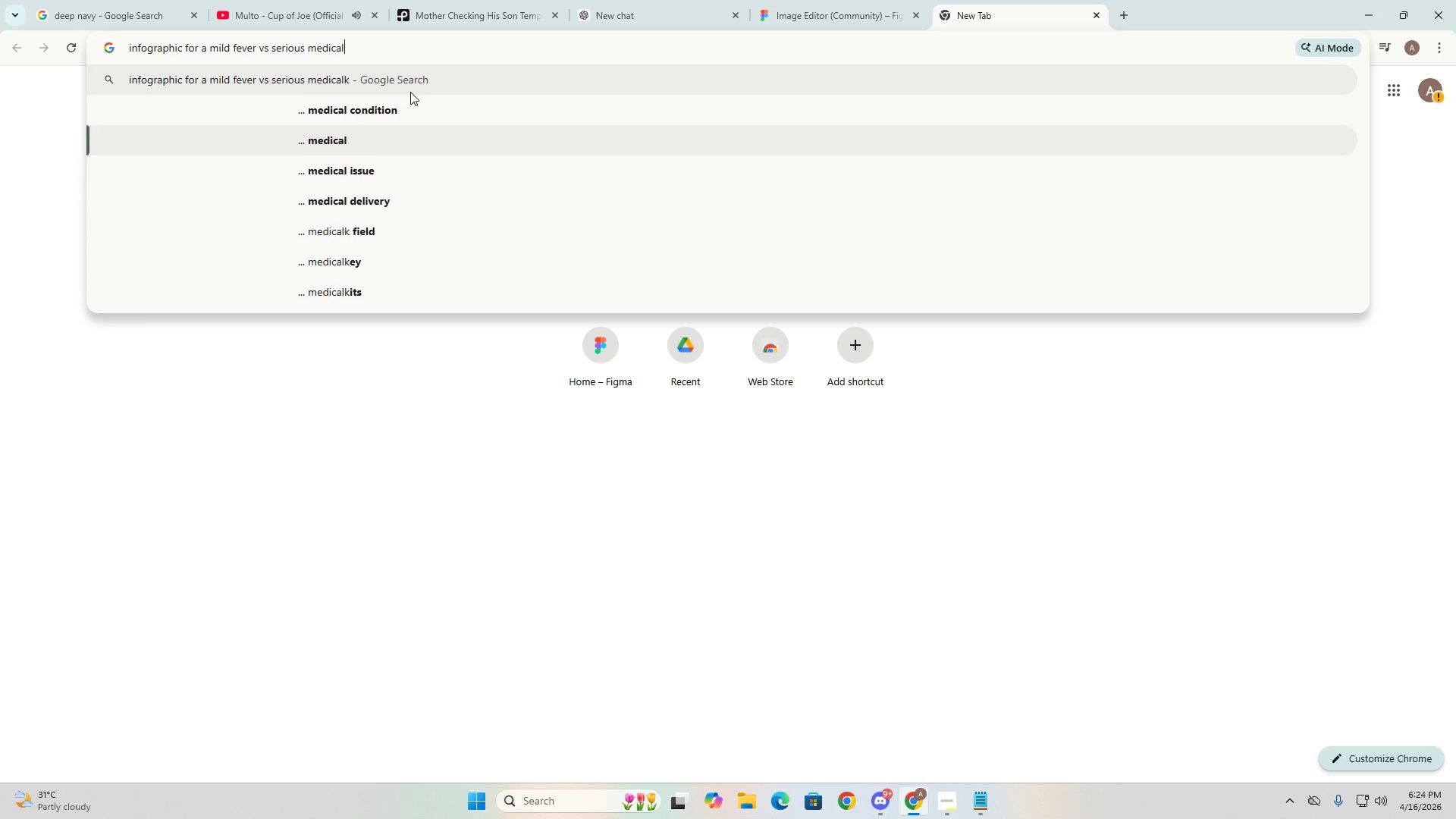 
key(ArrowDown)
 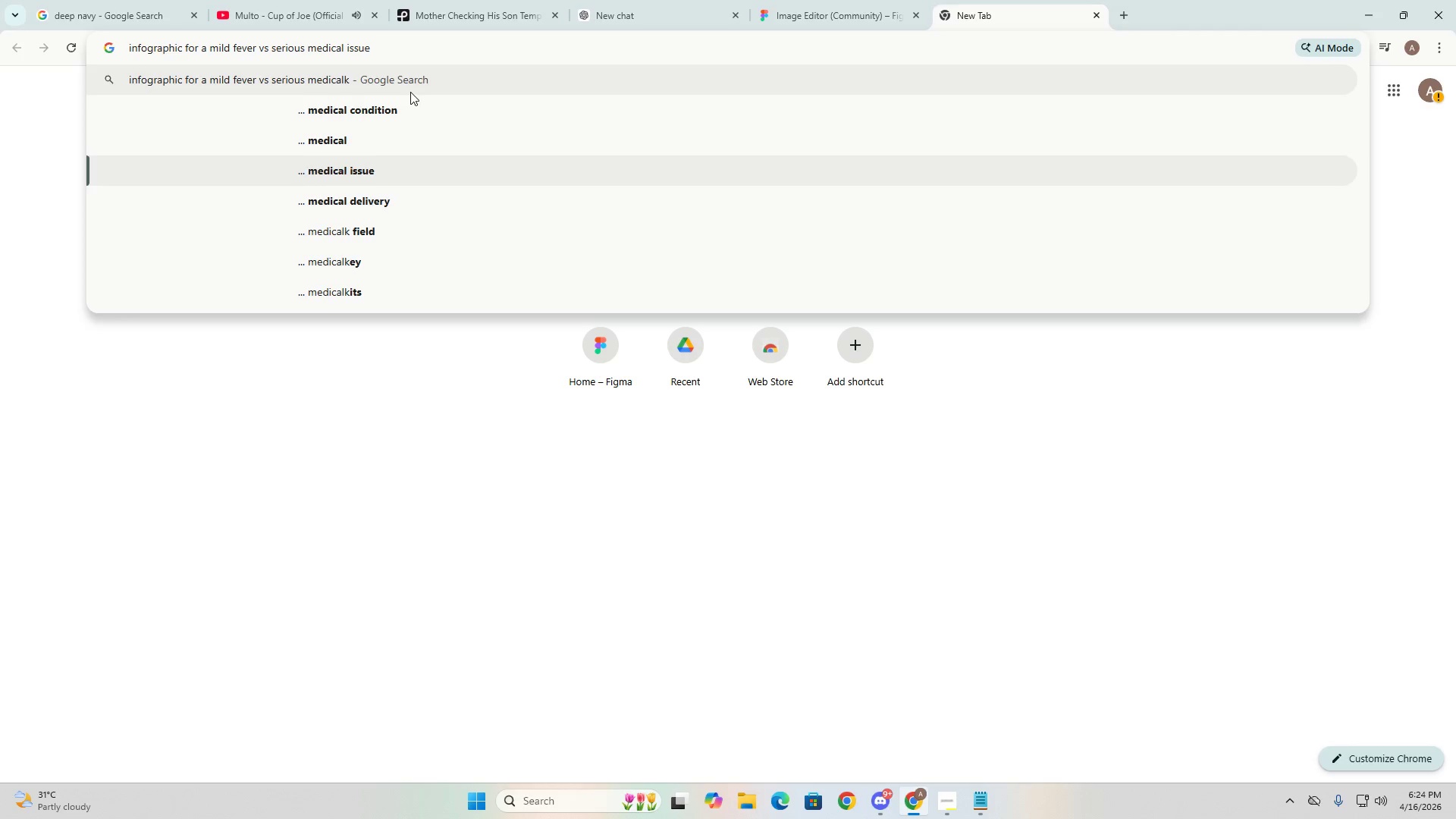 
key(Backspace)
key(Backspace)
key(Backspace)
key(Backspace)
key(Backspace)
type(issue)
 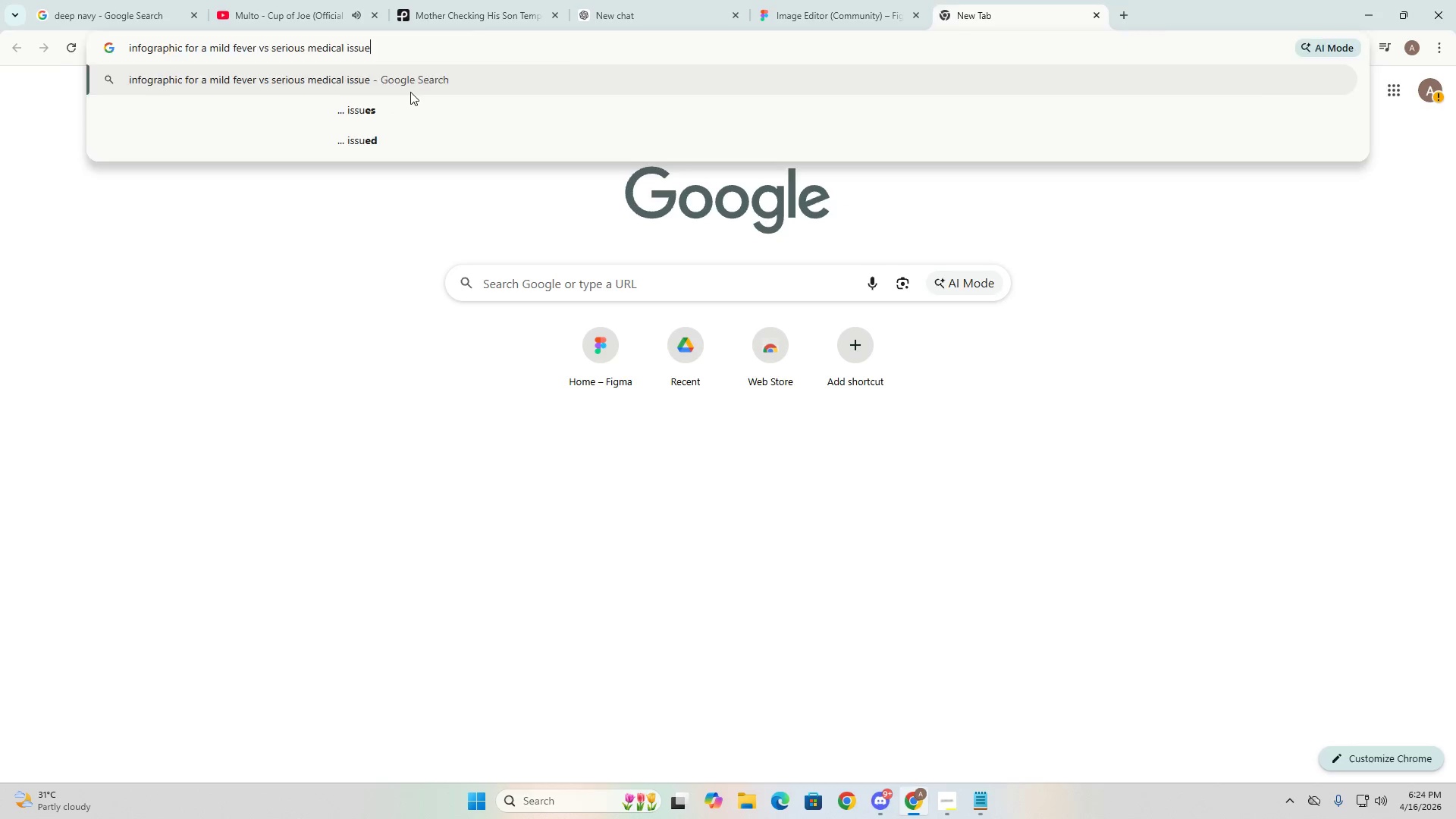 
key(Enter)
 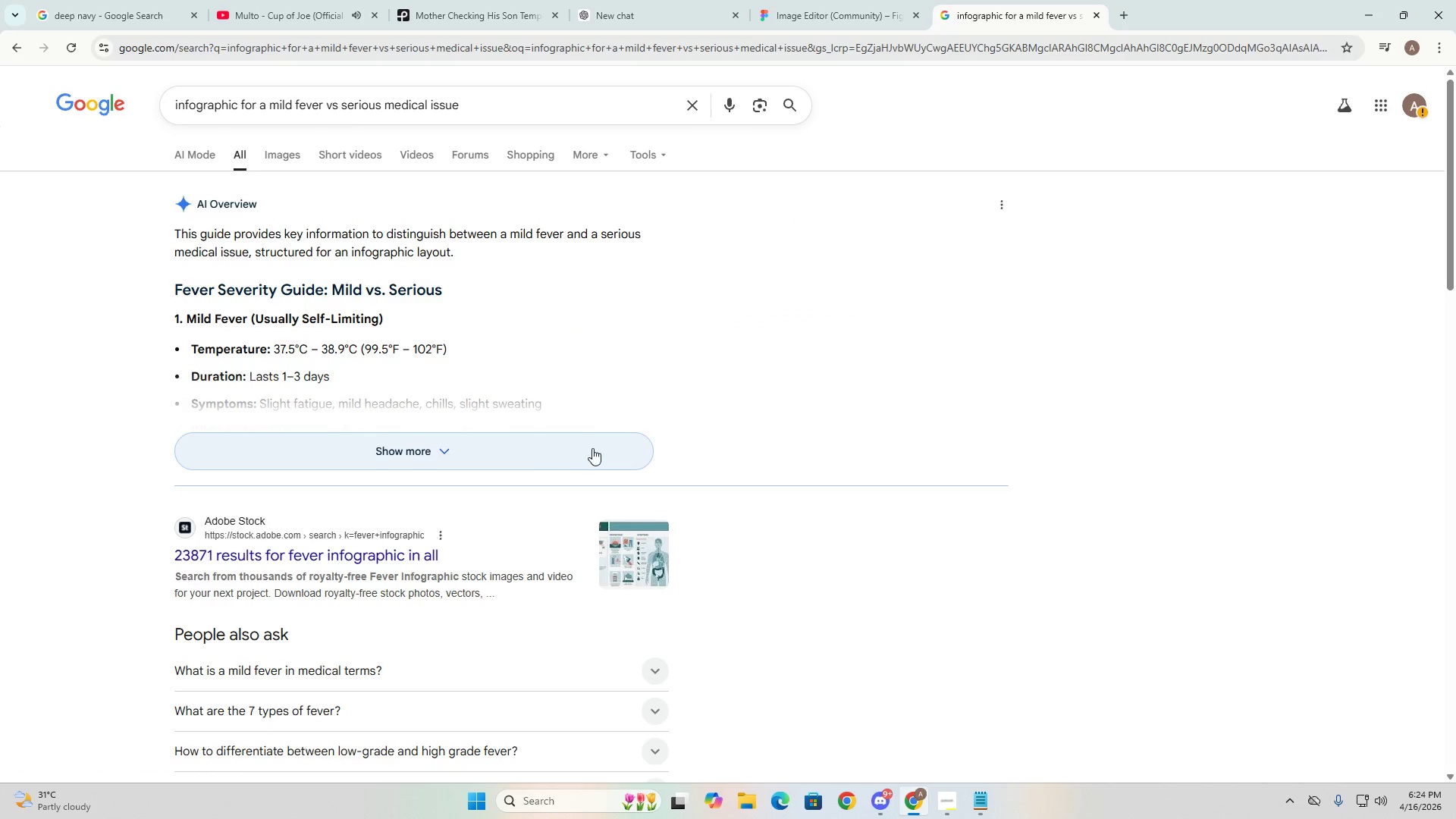 
left_click([381, 458])
 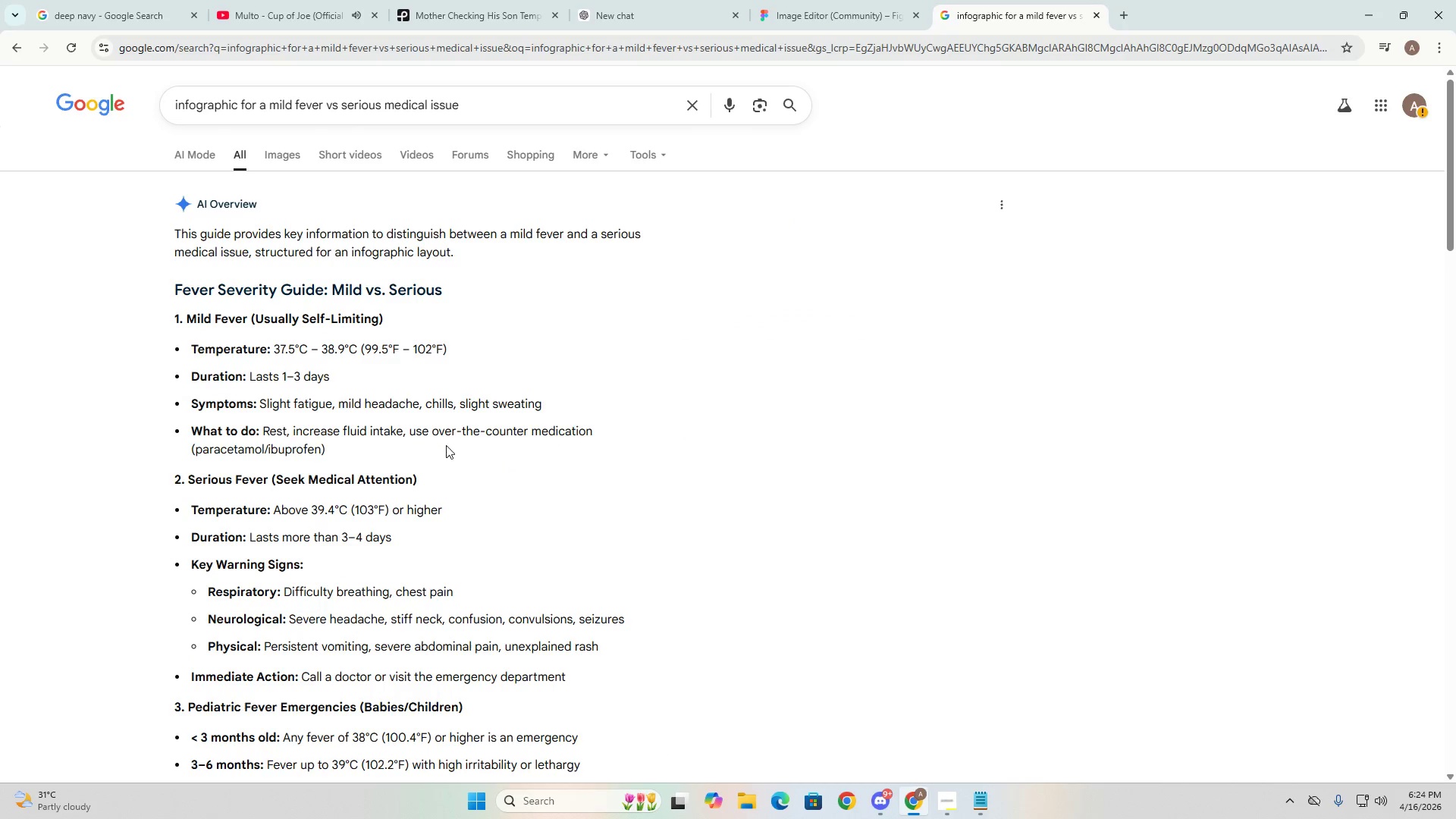 
scroll: coordinate [441, 446], scroll_direction: down, amount: 2.0
 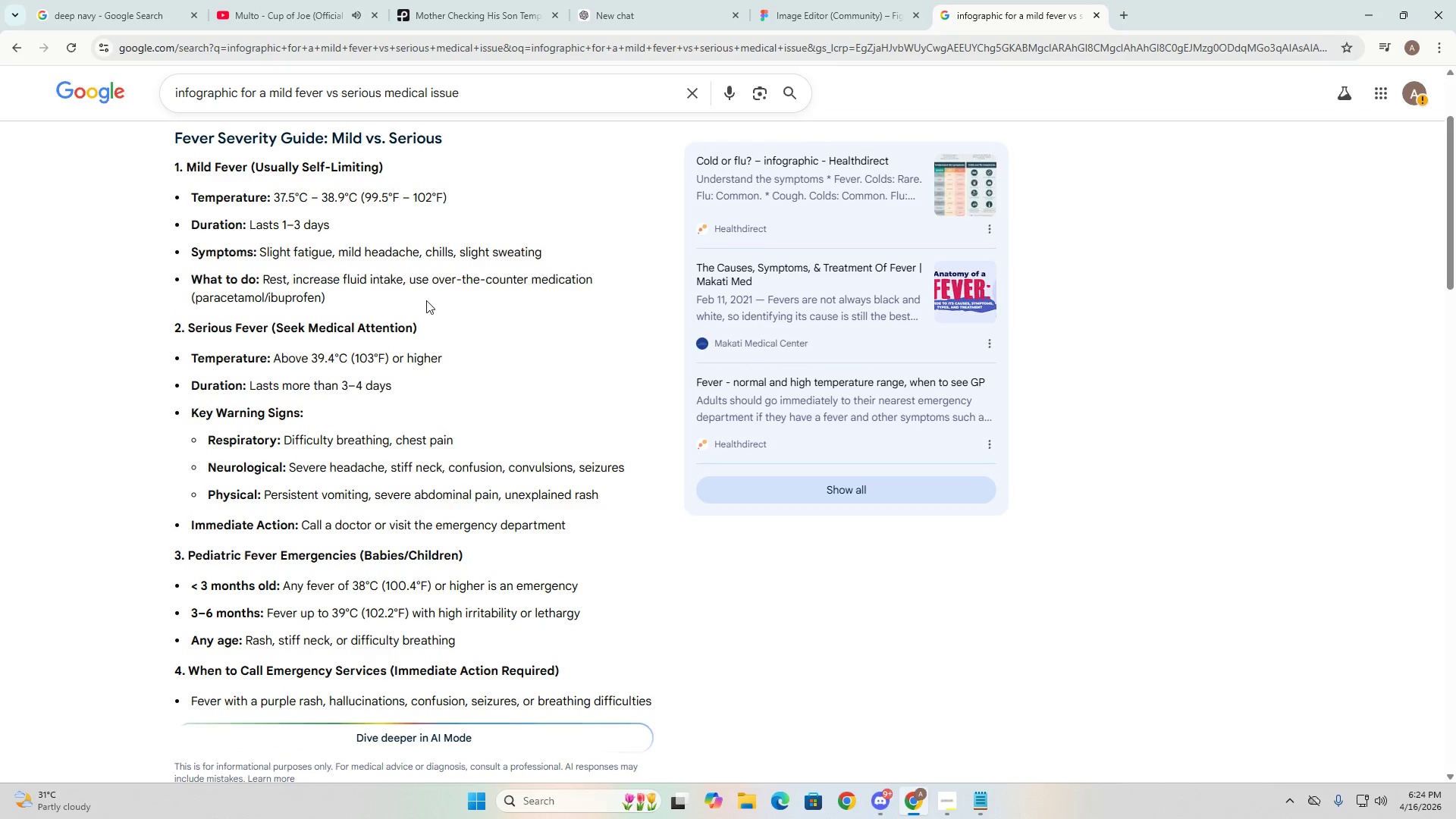 
left_click([271, 160])
 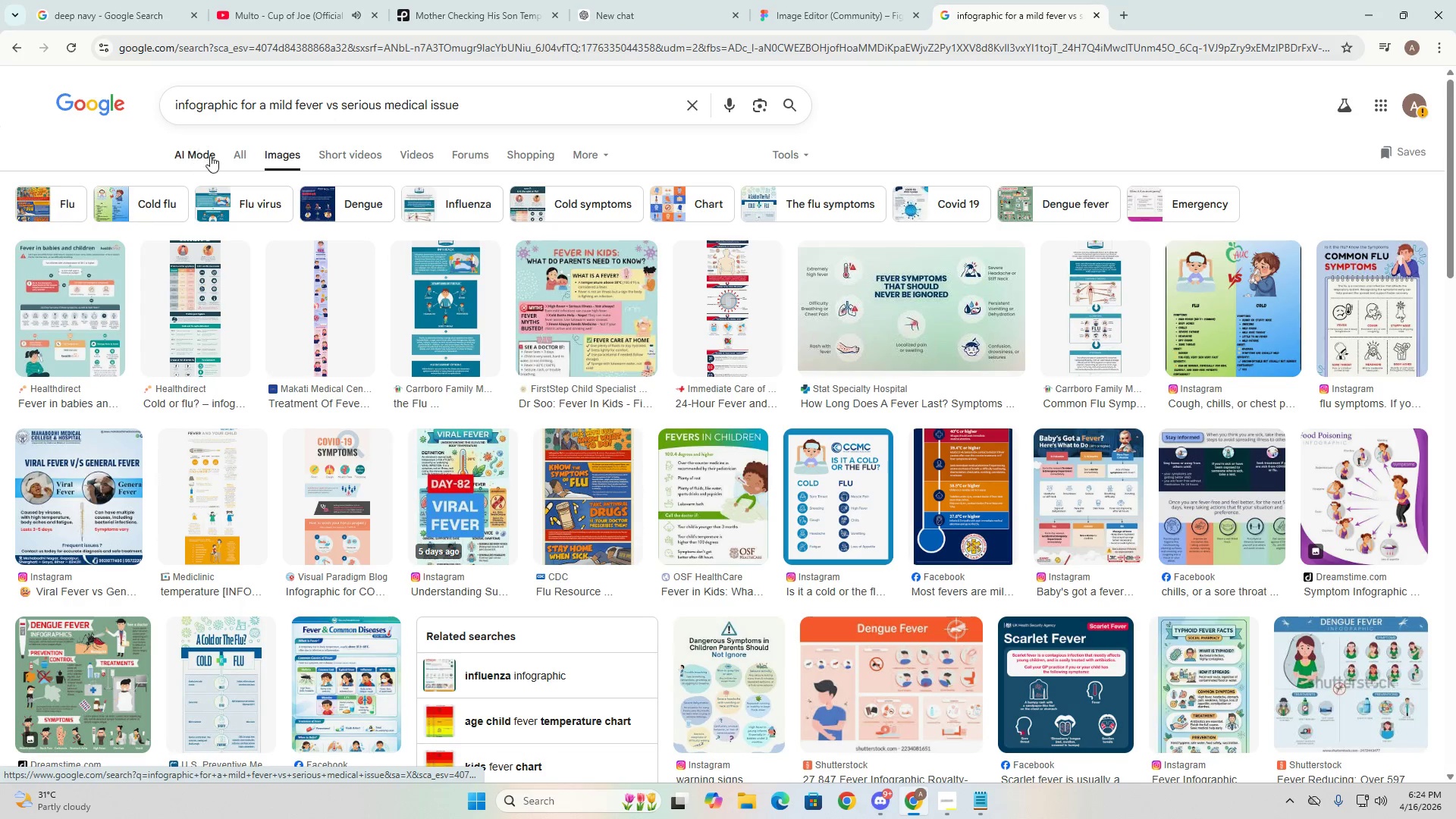 
scroll: coordinate [363, 155], scroll_direction: up, amount: 7.0
 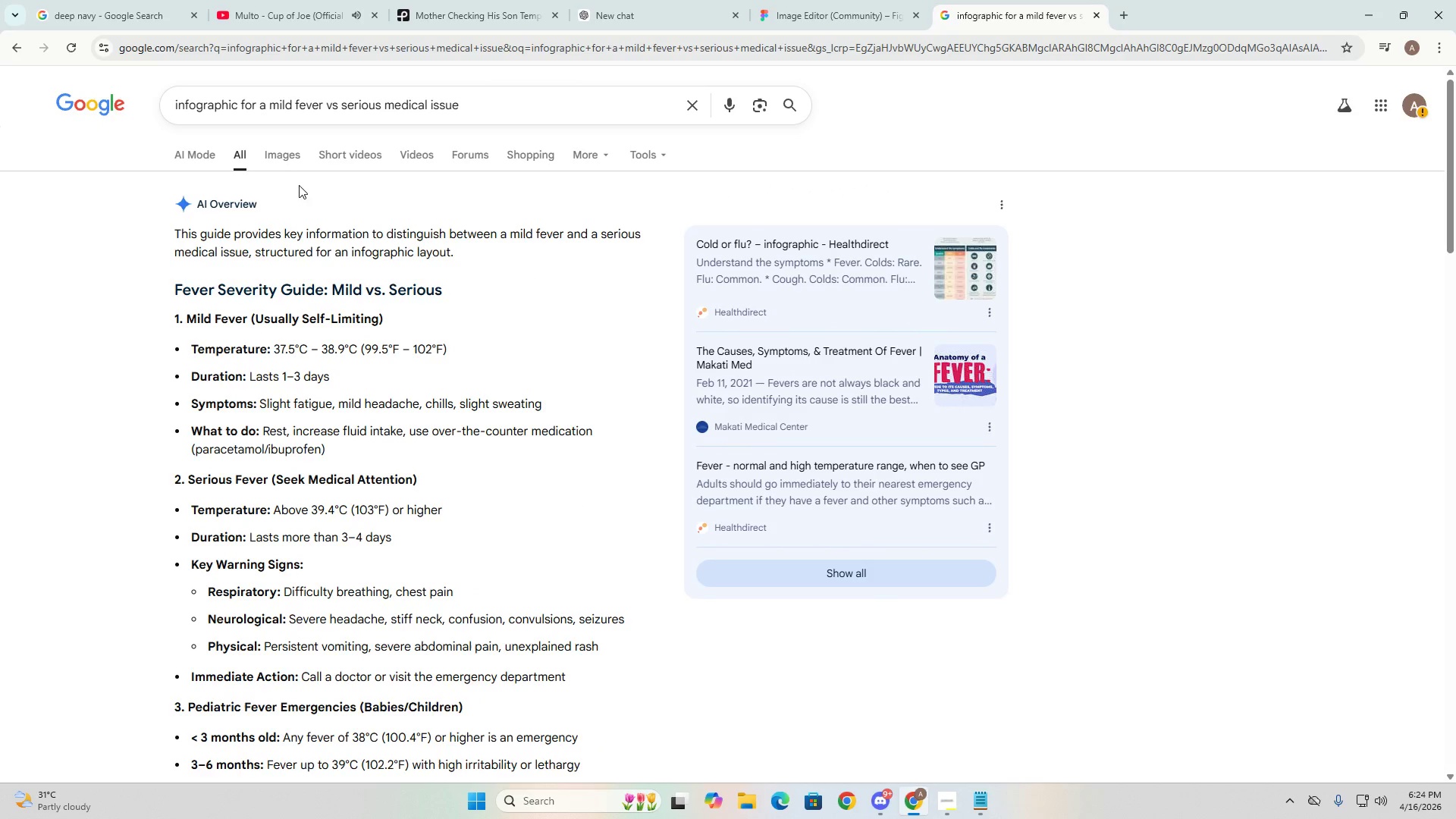 
left_click([246, 155])
 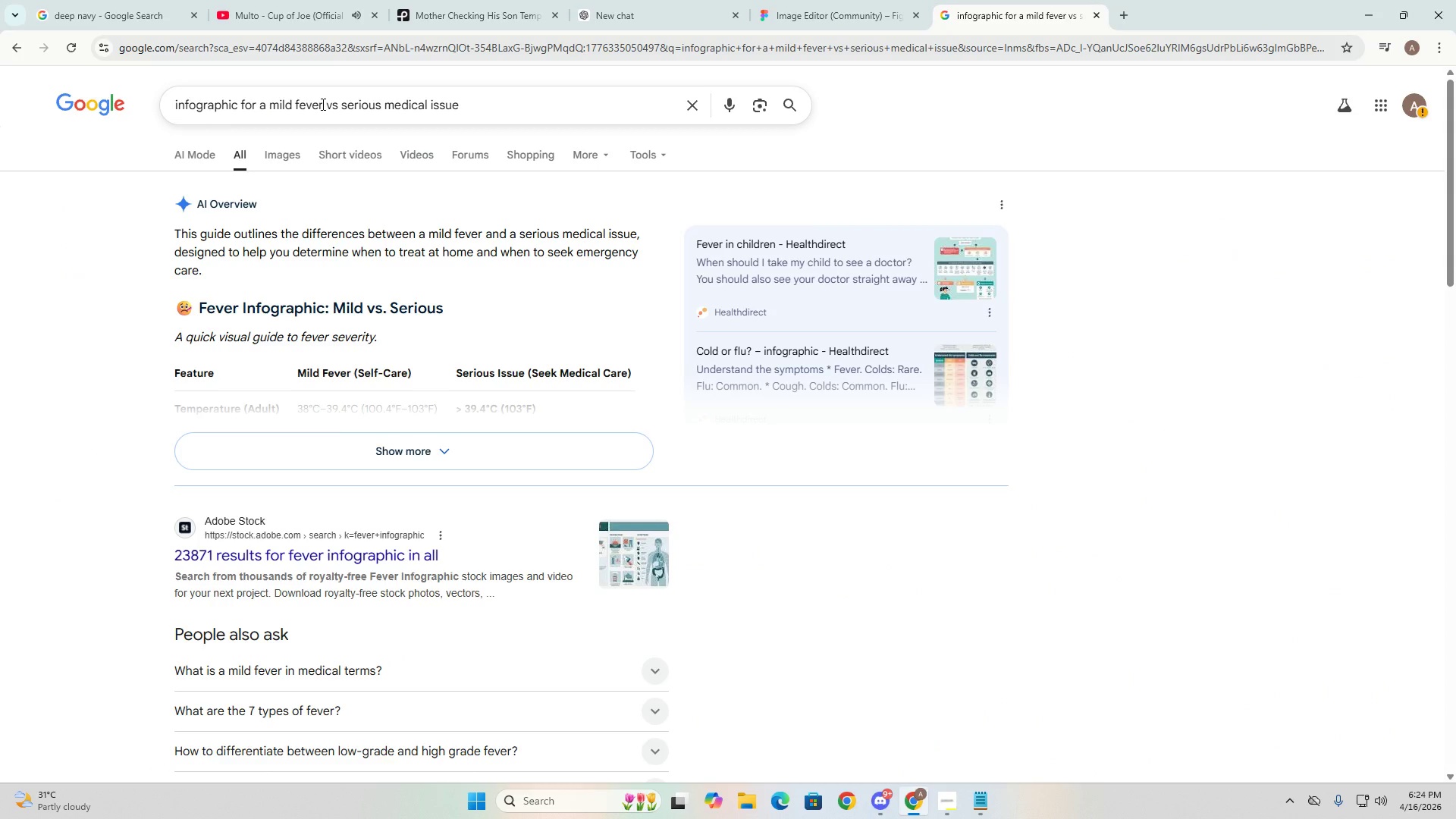 
wait(5.95)
 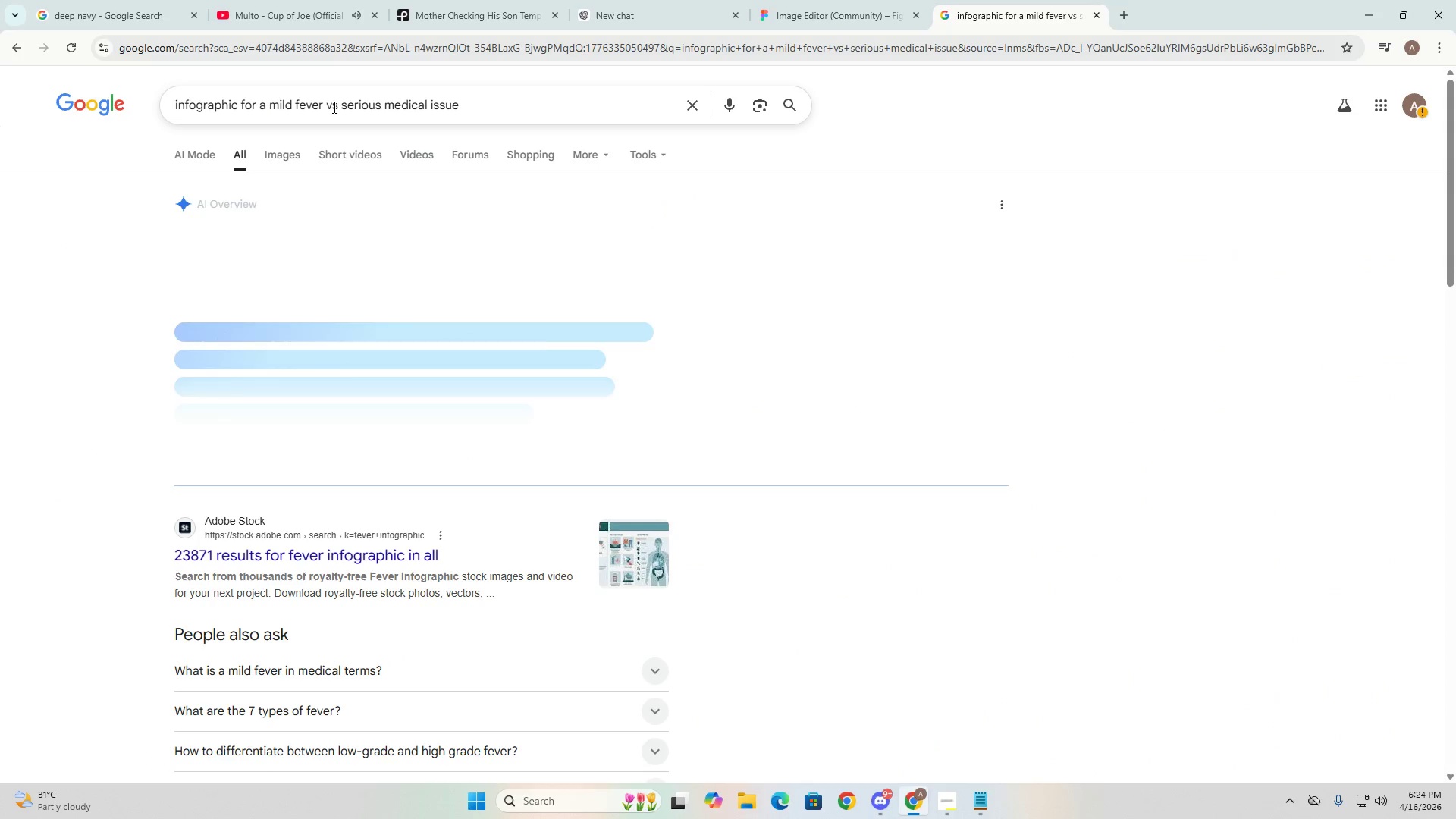 
left_click([323, 102])
 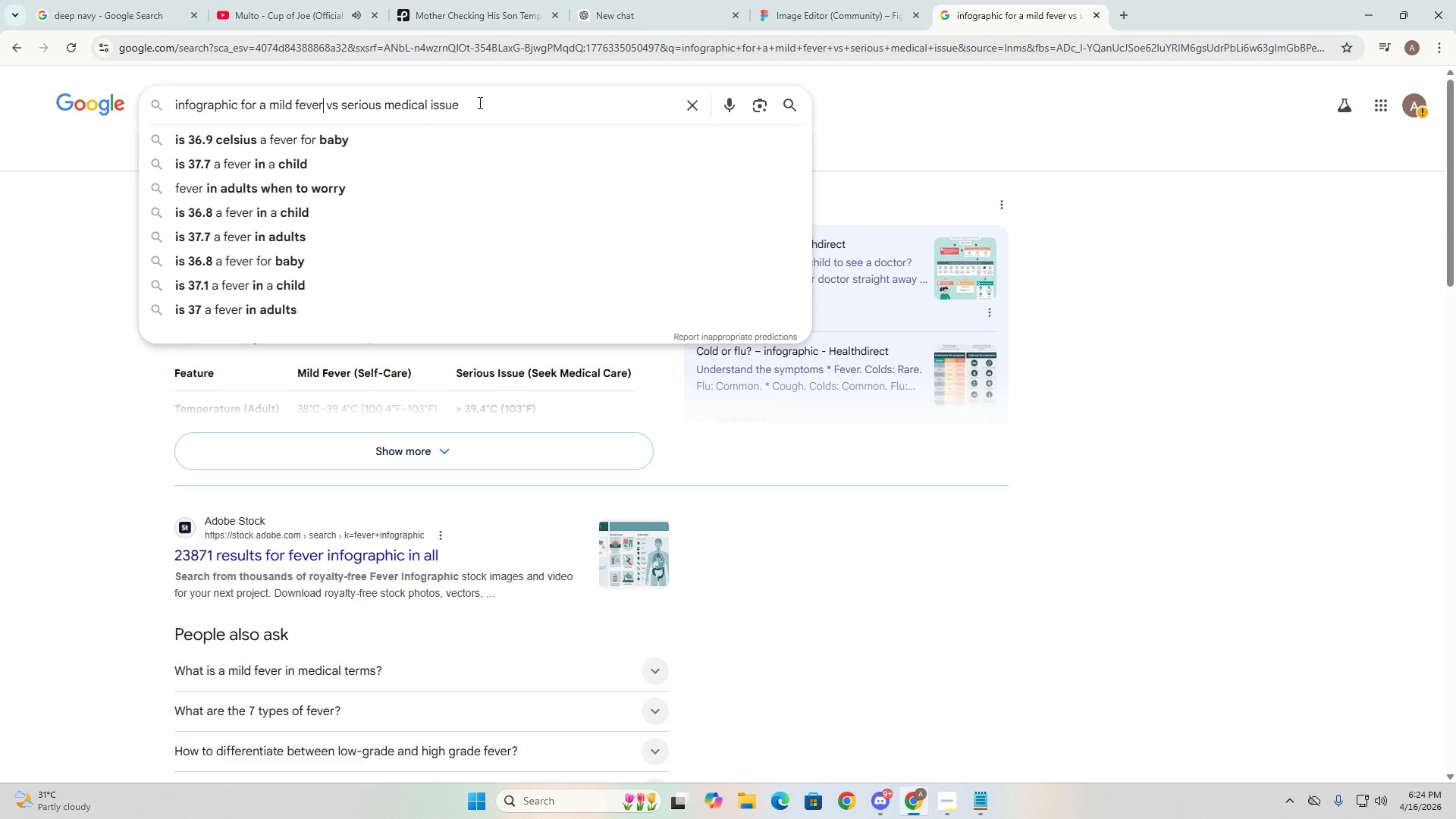 
type( symptos )
key(Backspace)
key(Backspace)
key(Backspace)
type(oms )
key(Backspace)
 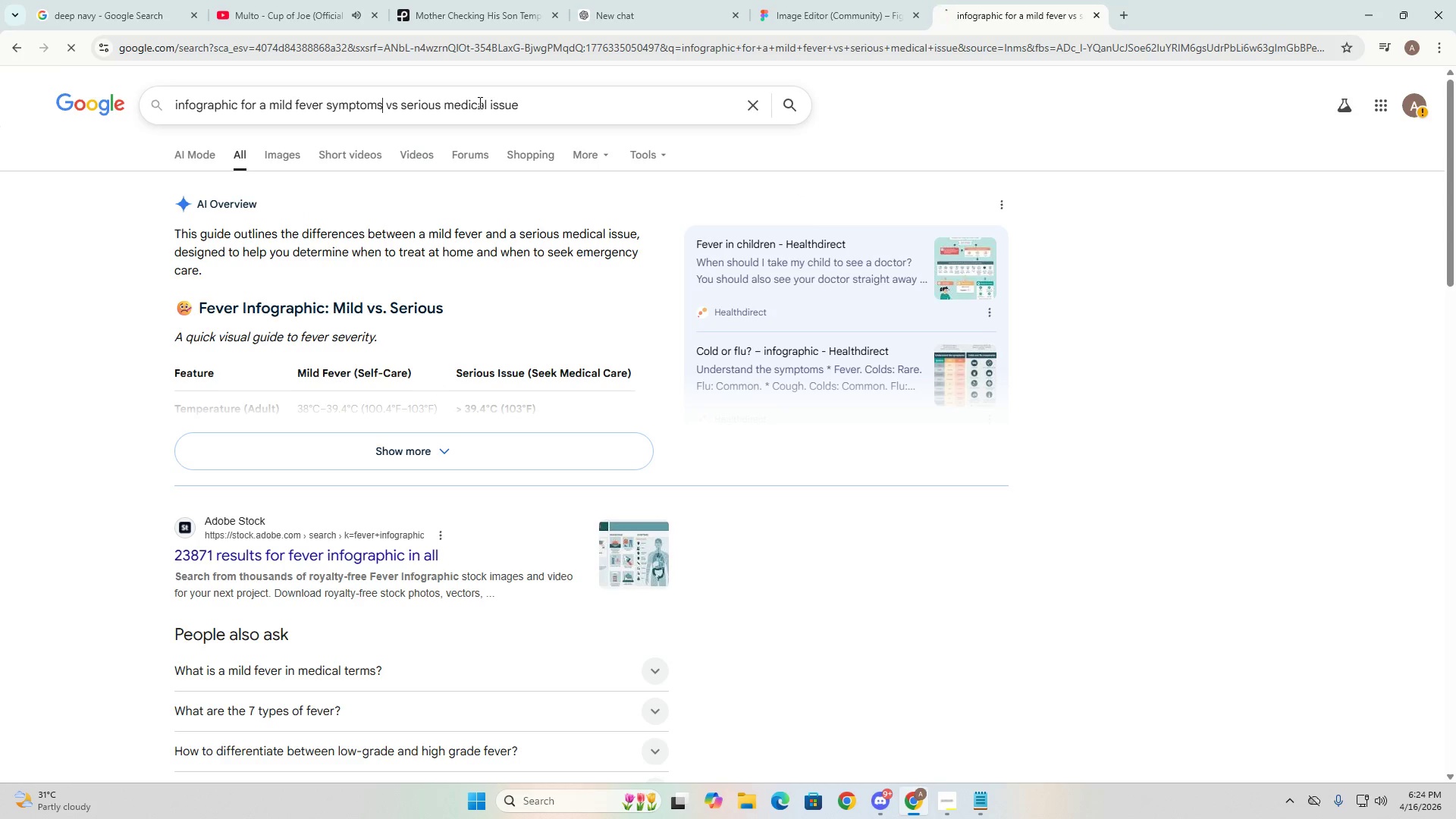 
key(Enter)
 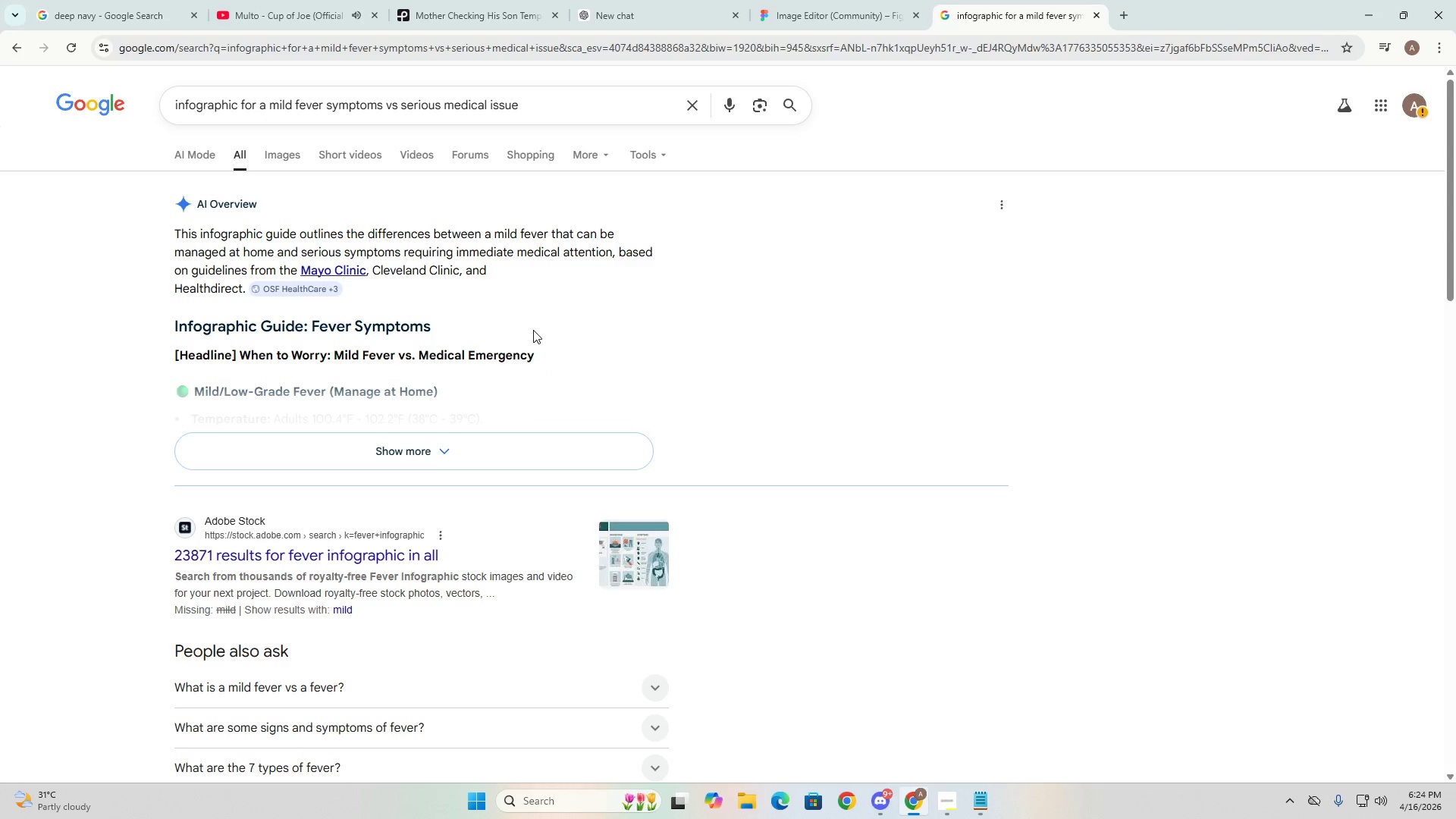 
left_click([290, 155])
 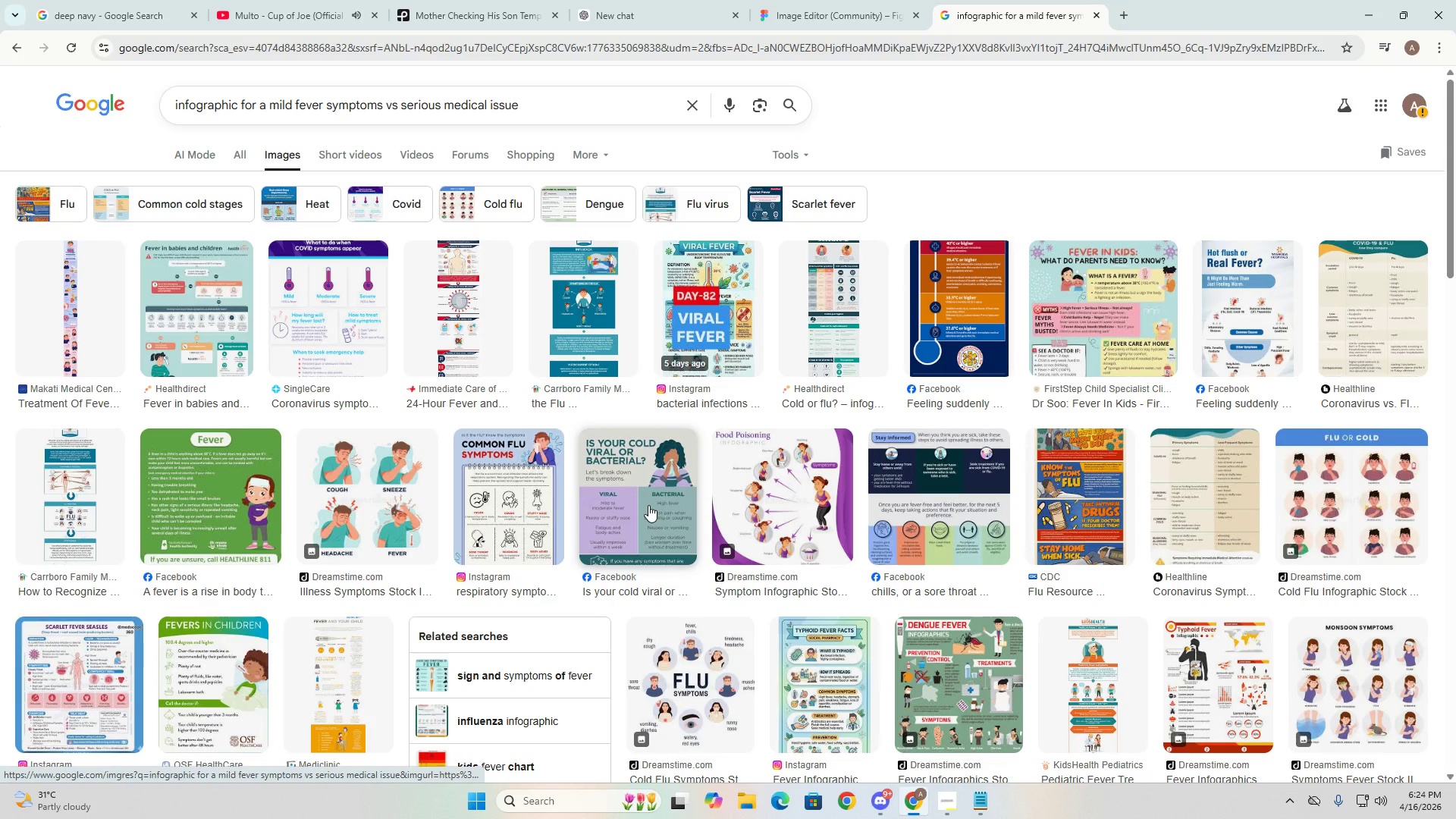 
wait(8.36)
 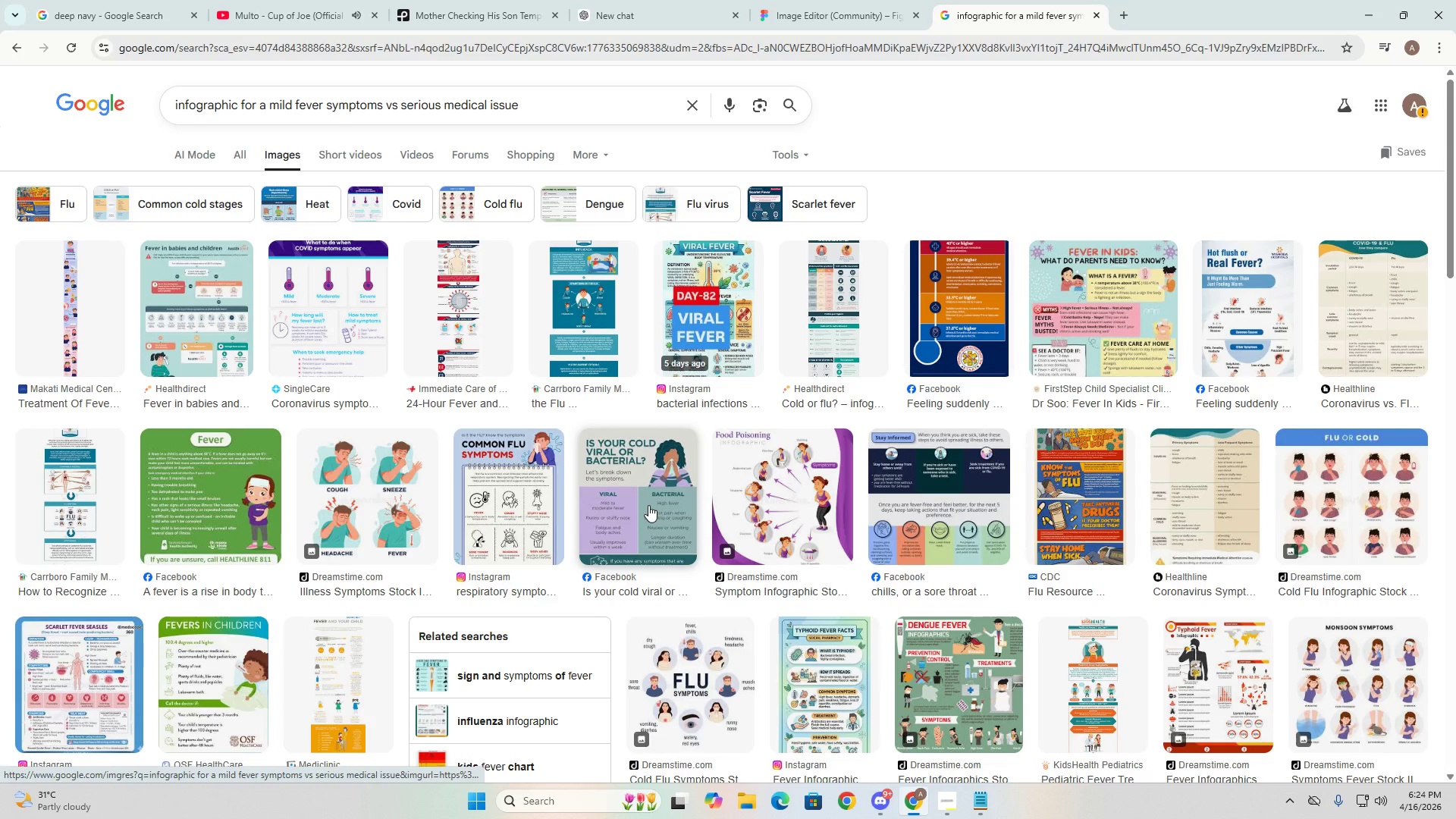 
key(Alt+AltLeft)
 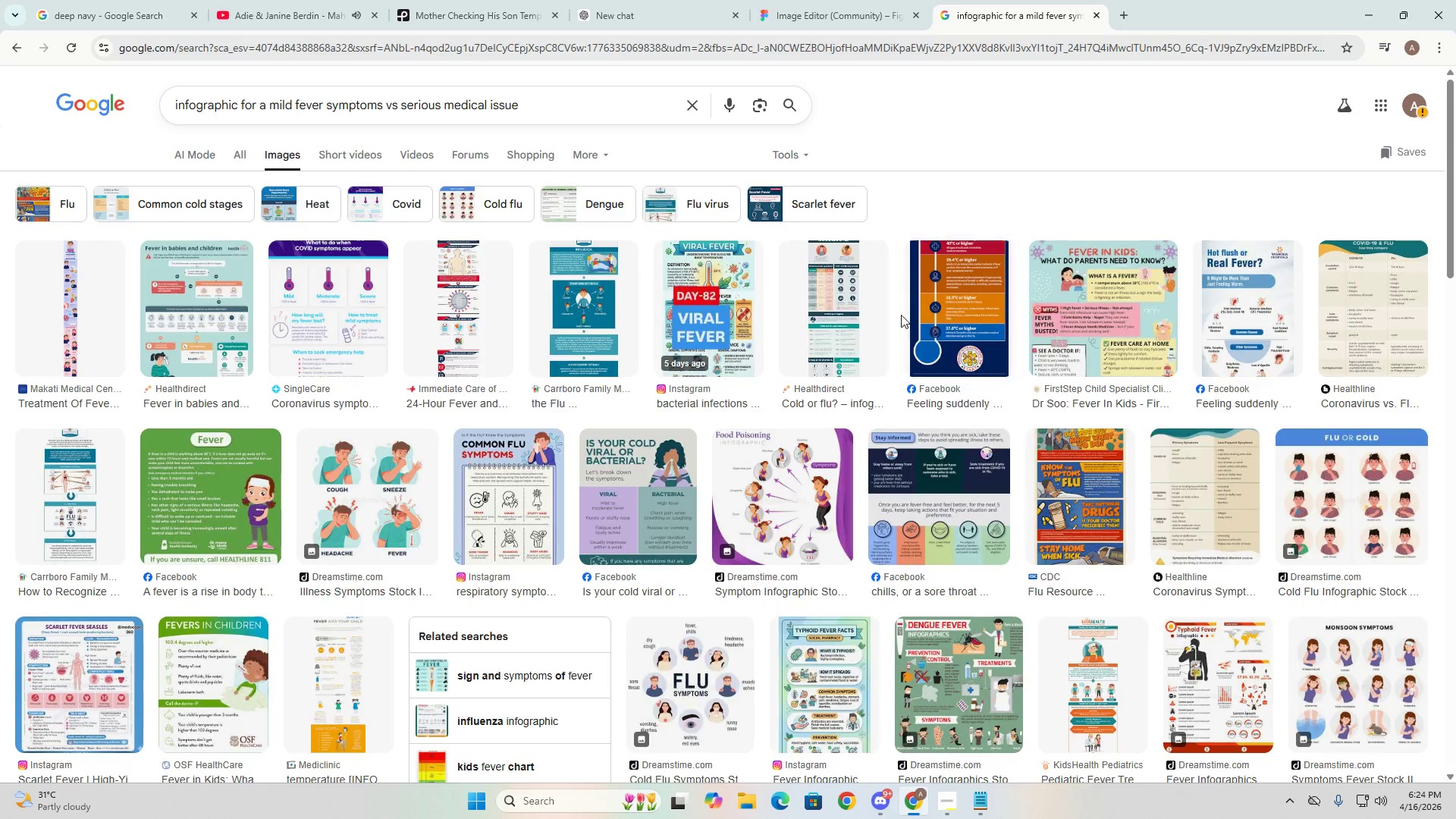 
key(Alt+Tab)
 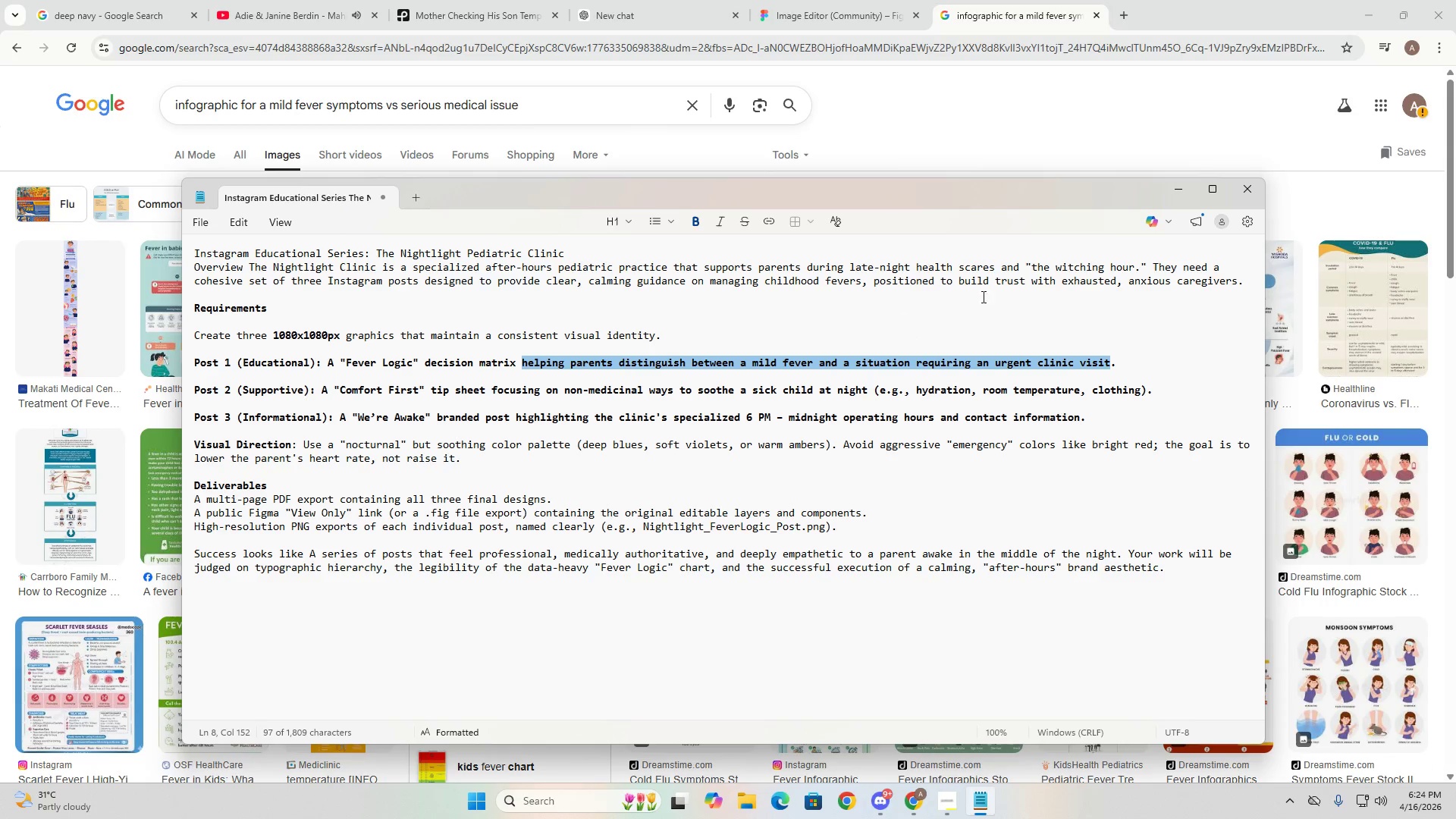 
left_click([1050, 283])
 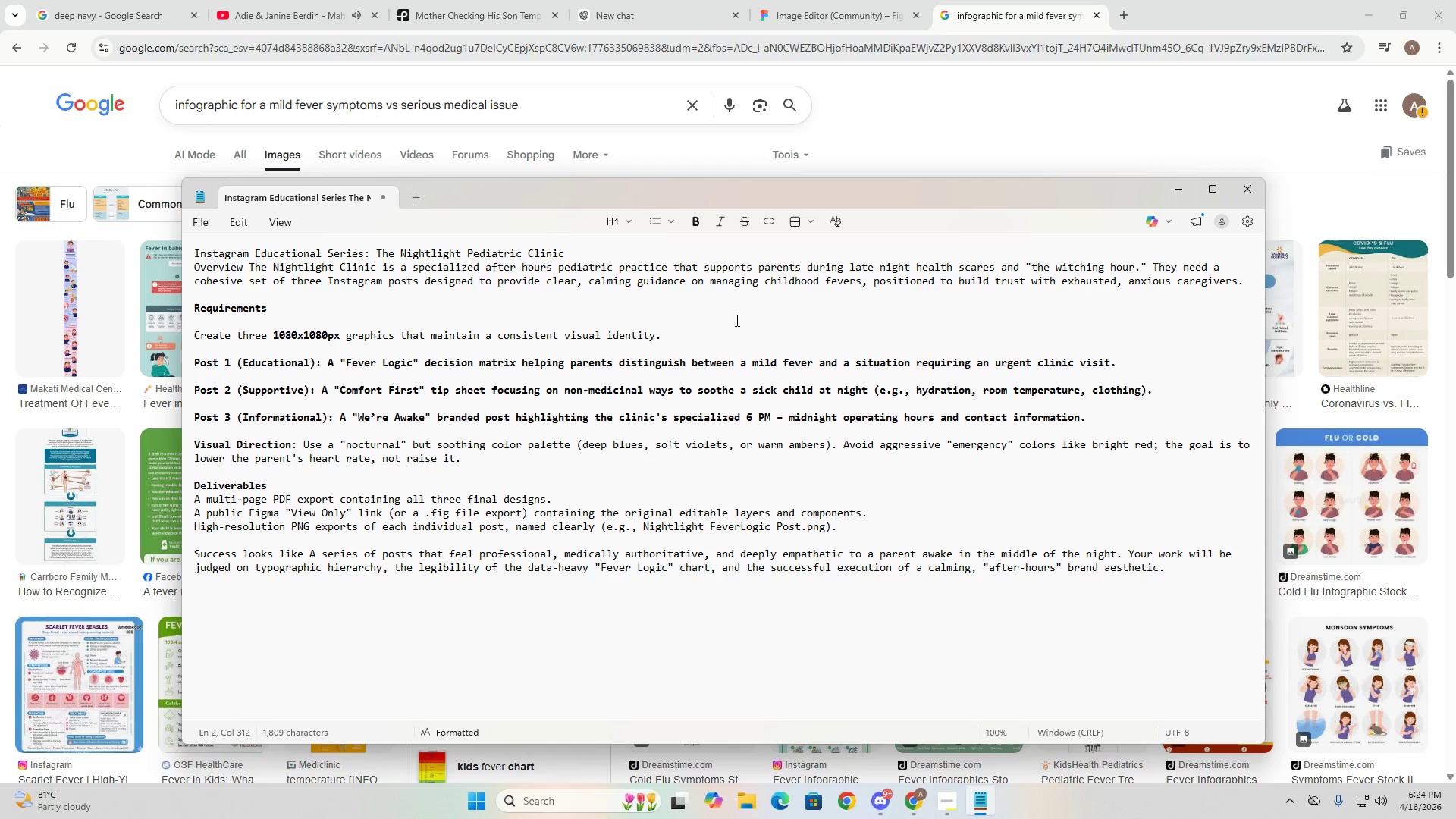 
left_click([656, 270])
 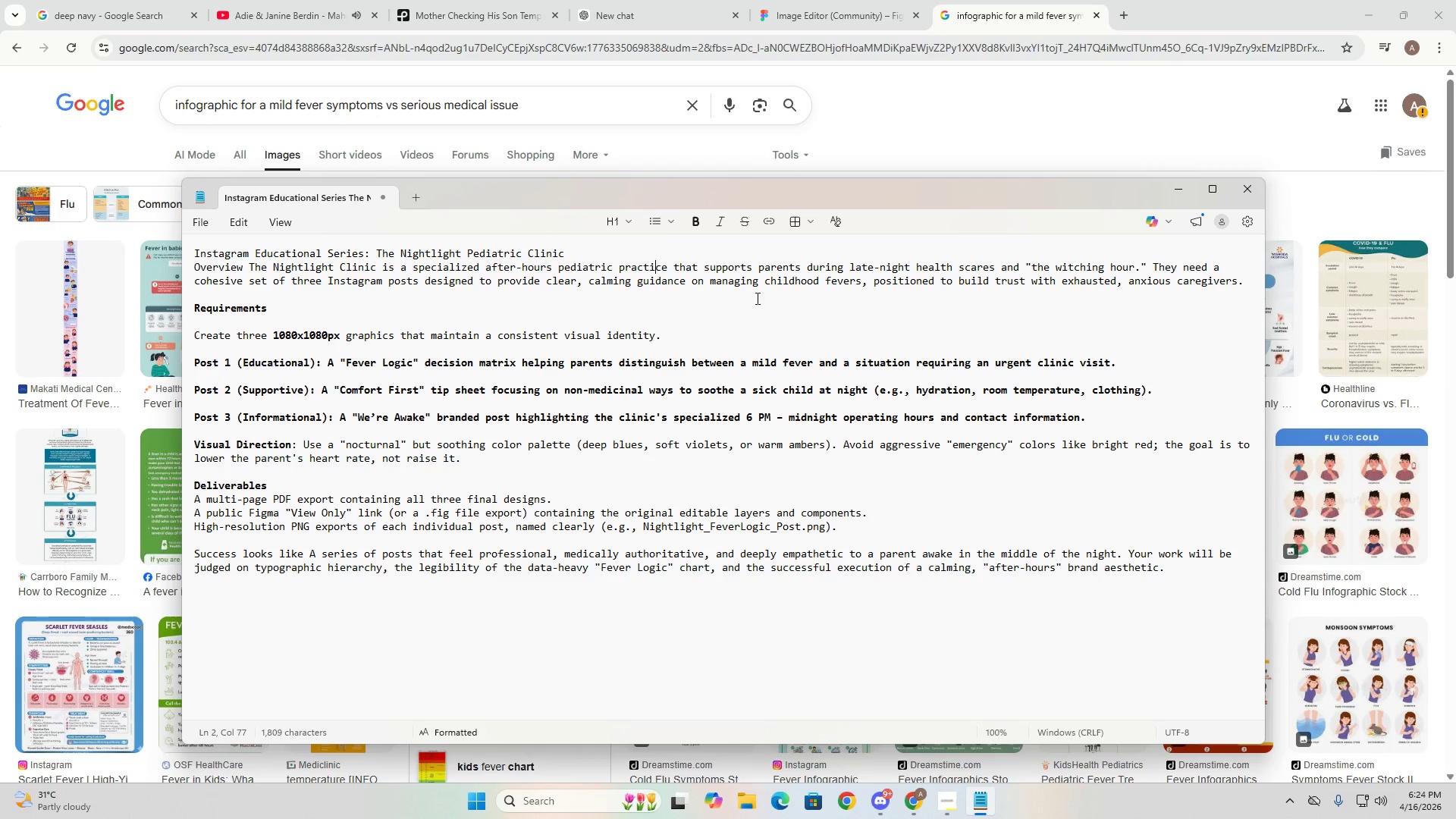 
key(Alt+AltLeft)
 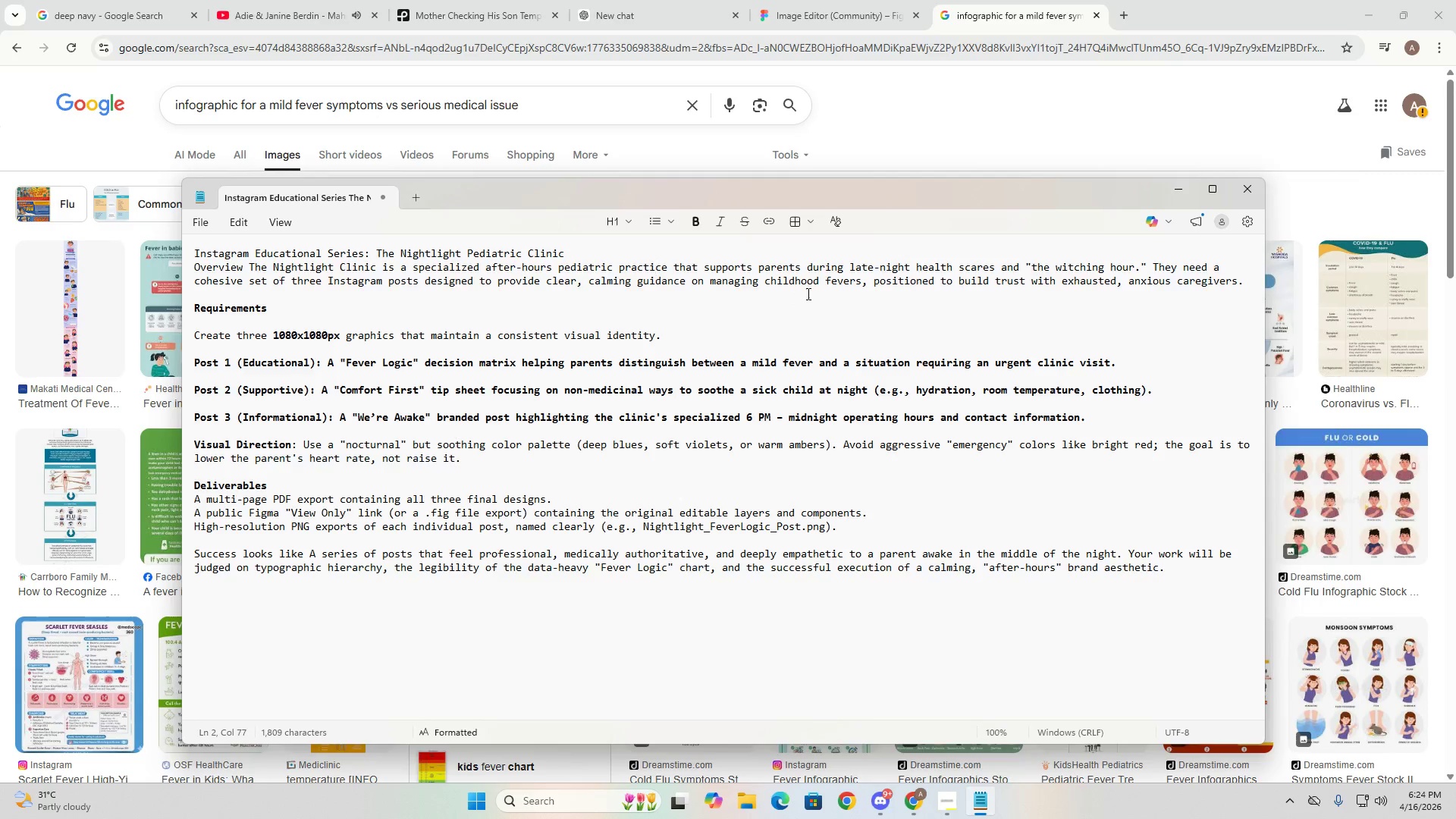 
key(Alt+Tab)
 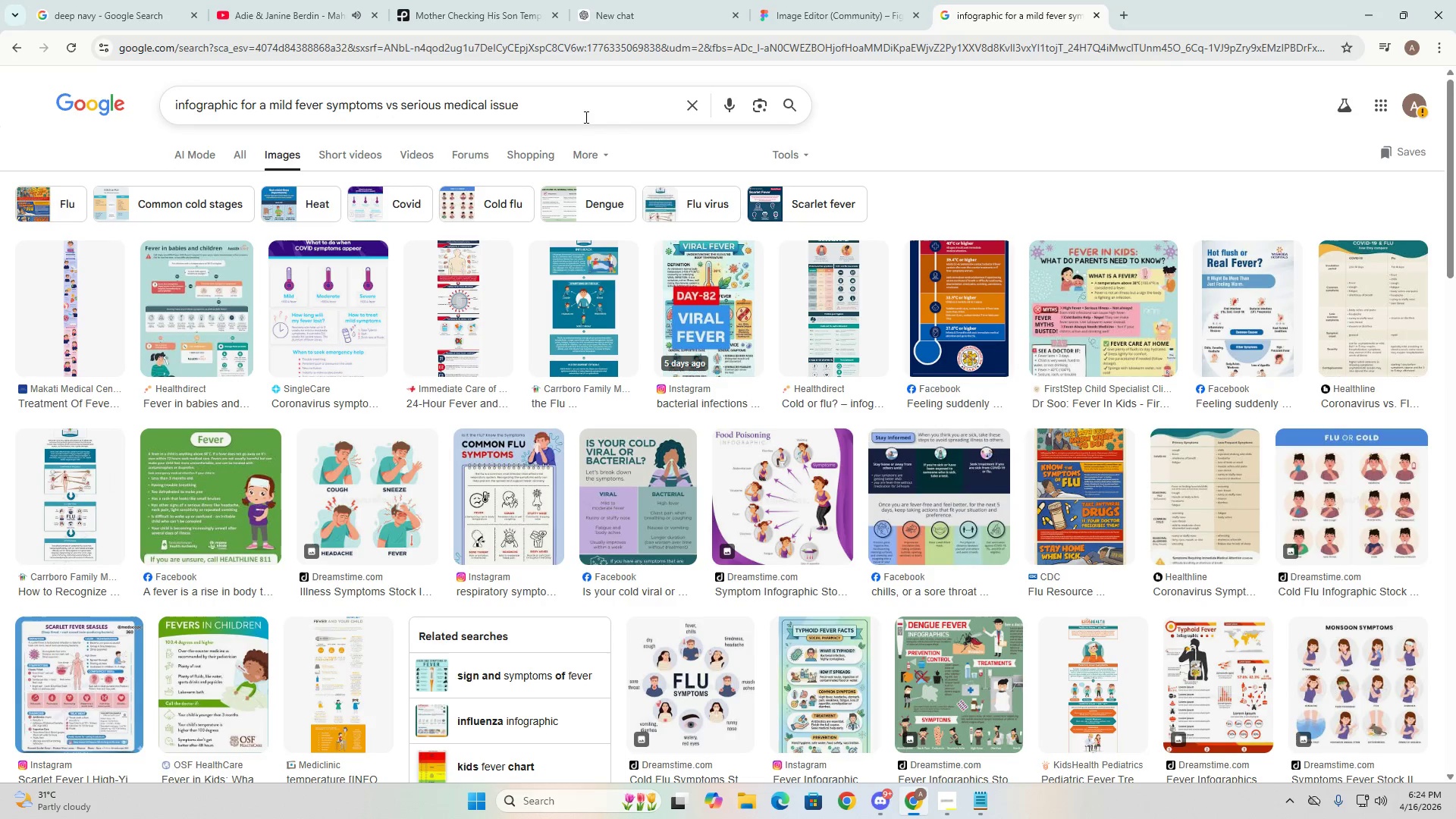 
left_click([578, 106])
 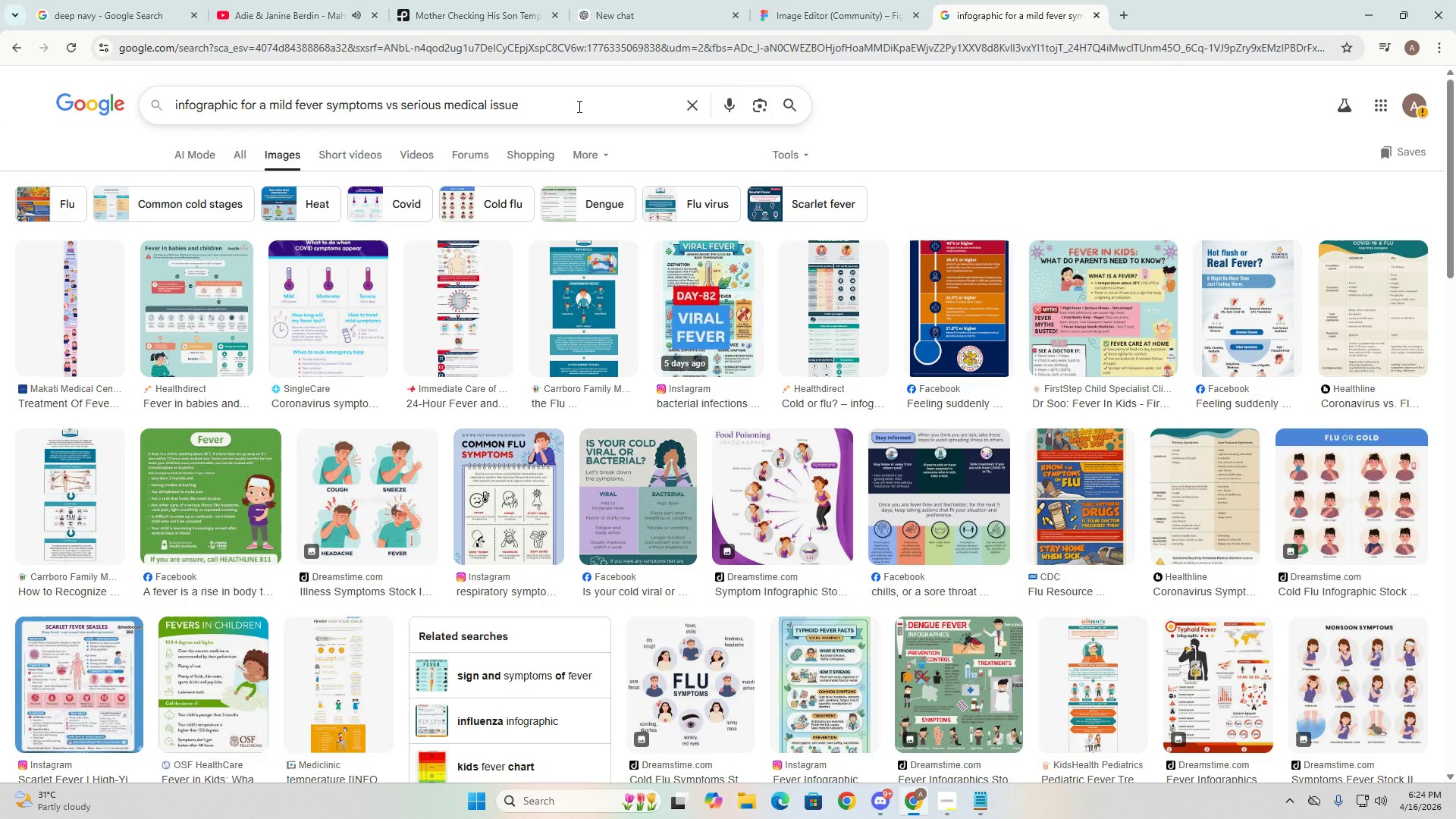 
type( for peda)
 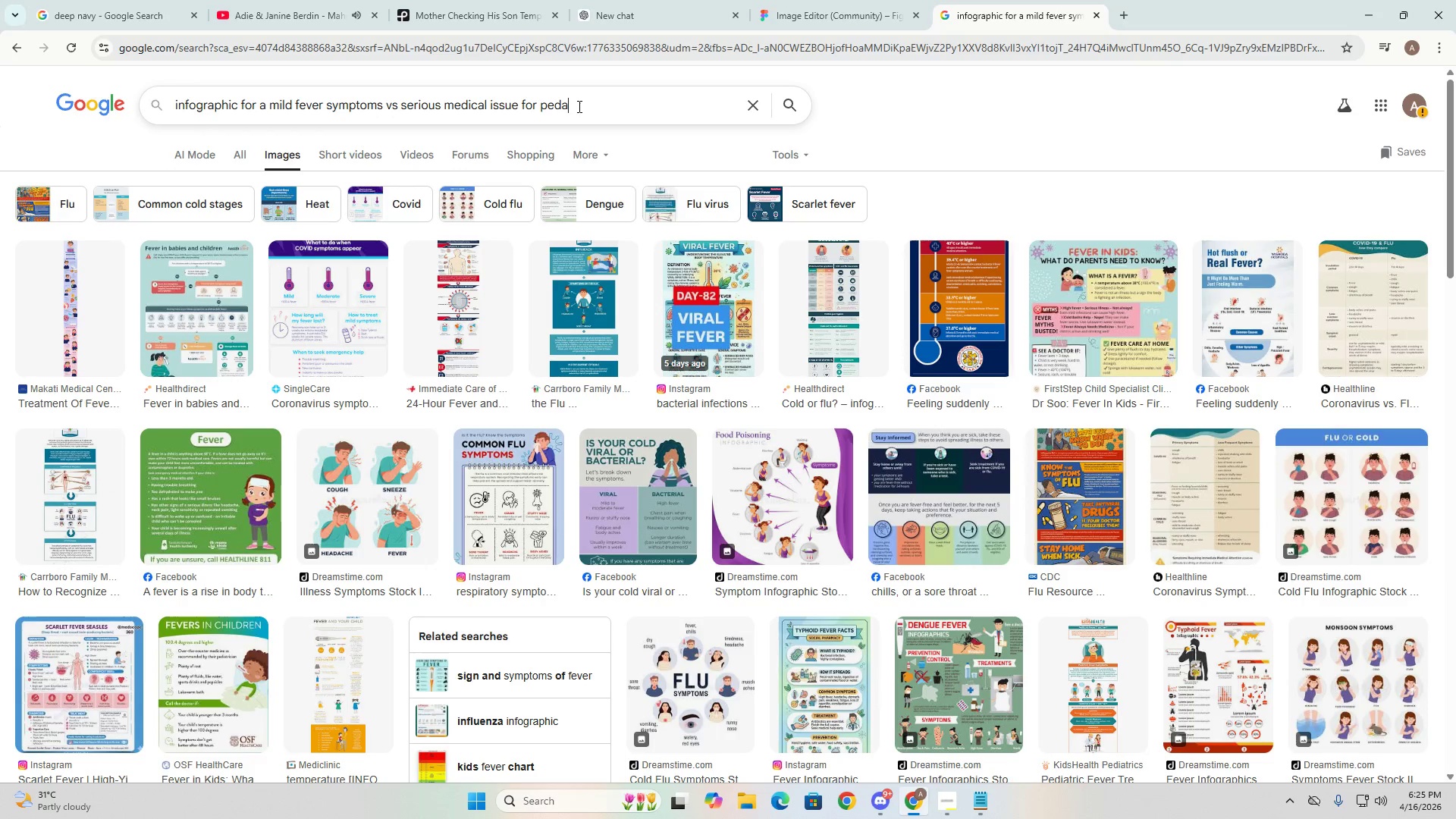 
key(Enter)
 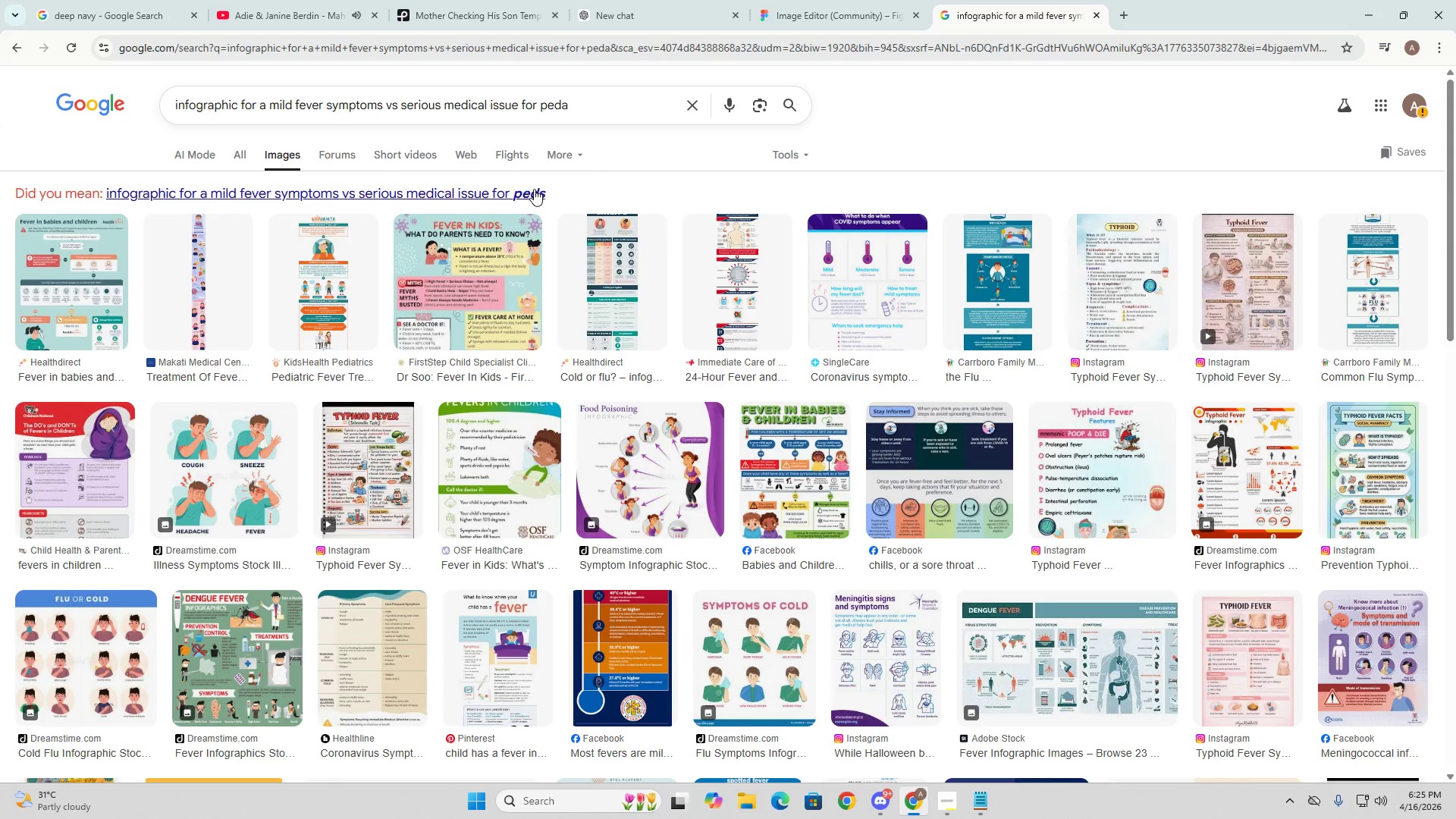 
key(Alt+AltLeft)
 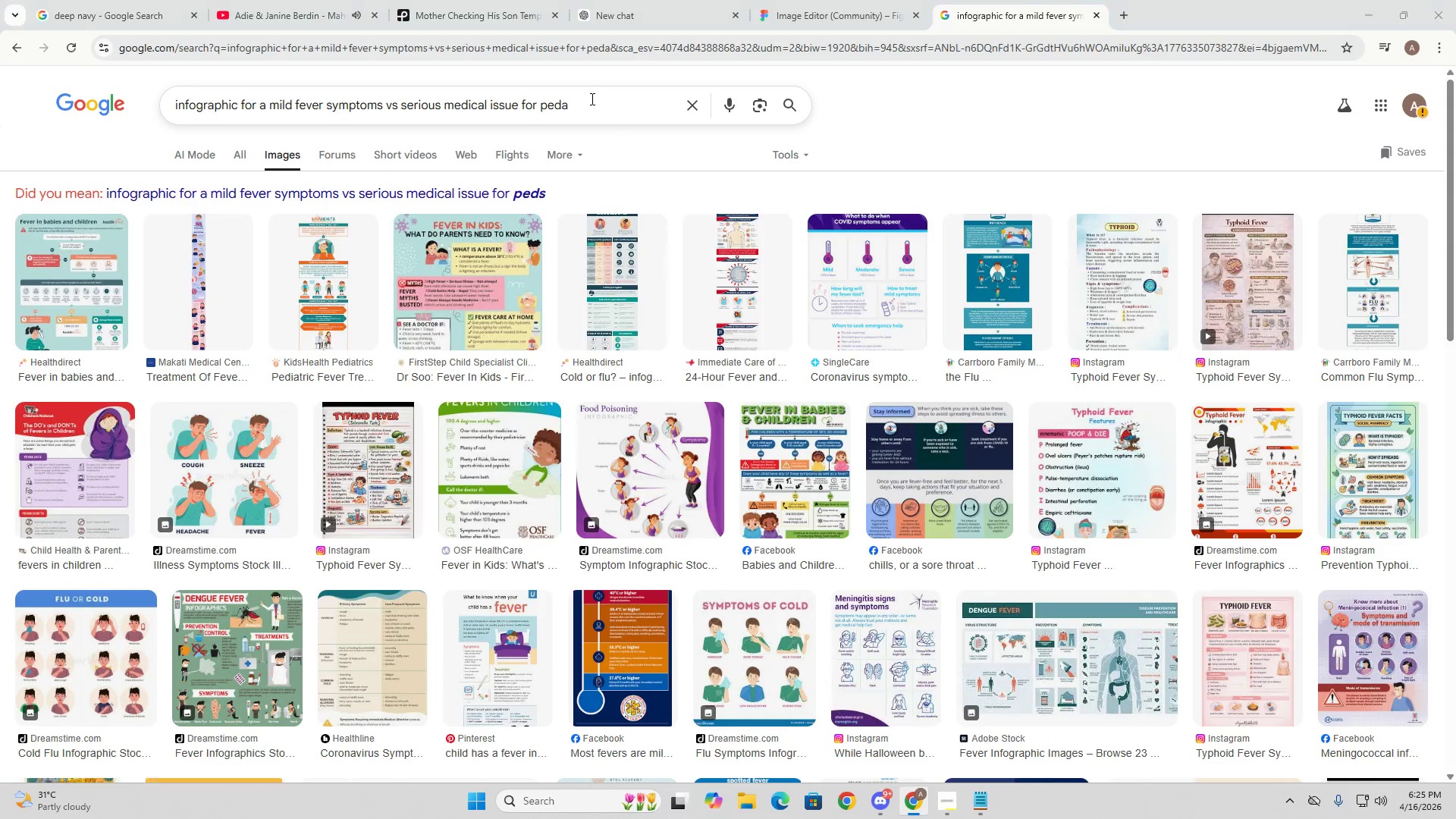 
key(Alt+Tab)
 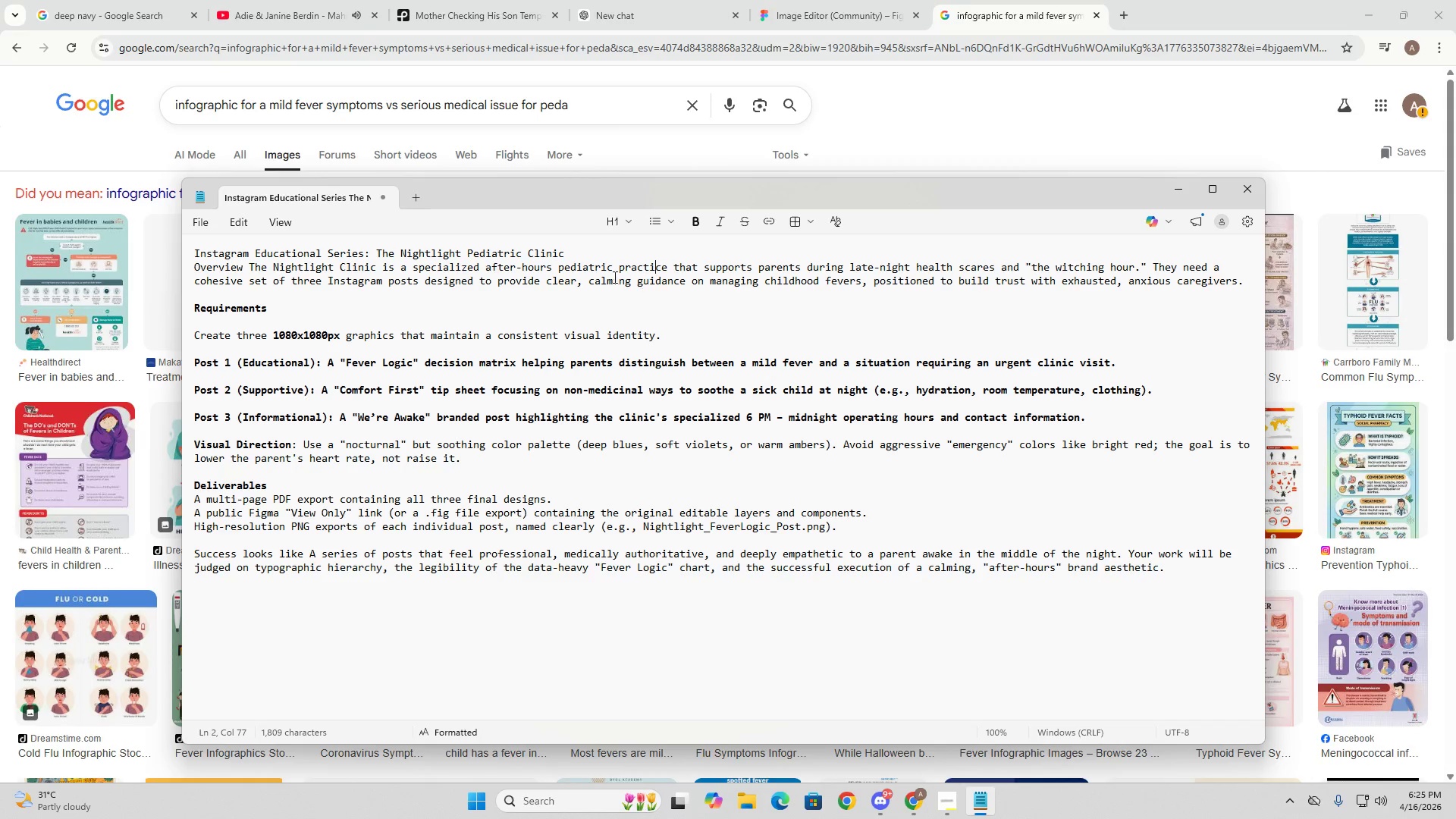 
double_click([585, 267])
 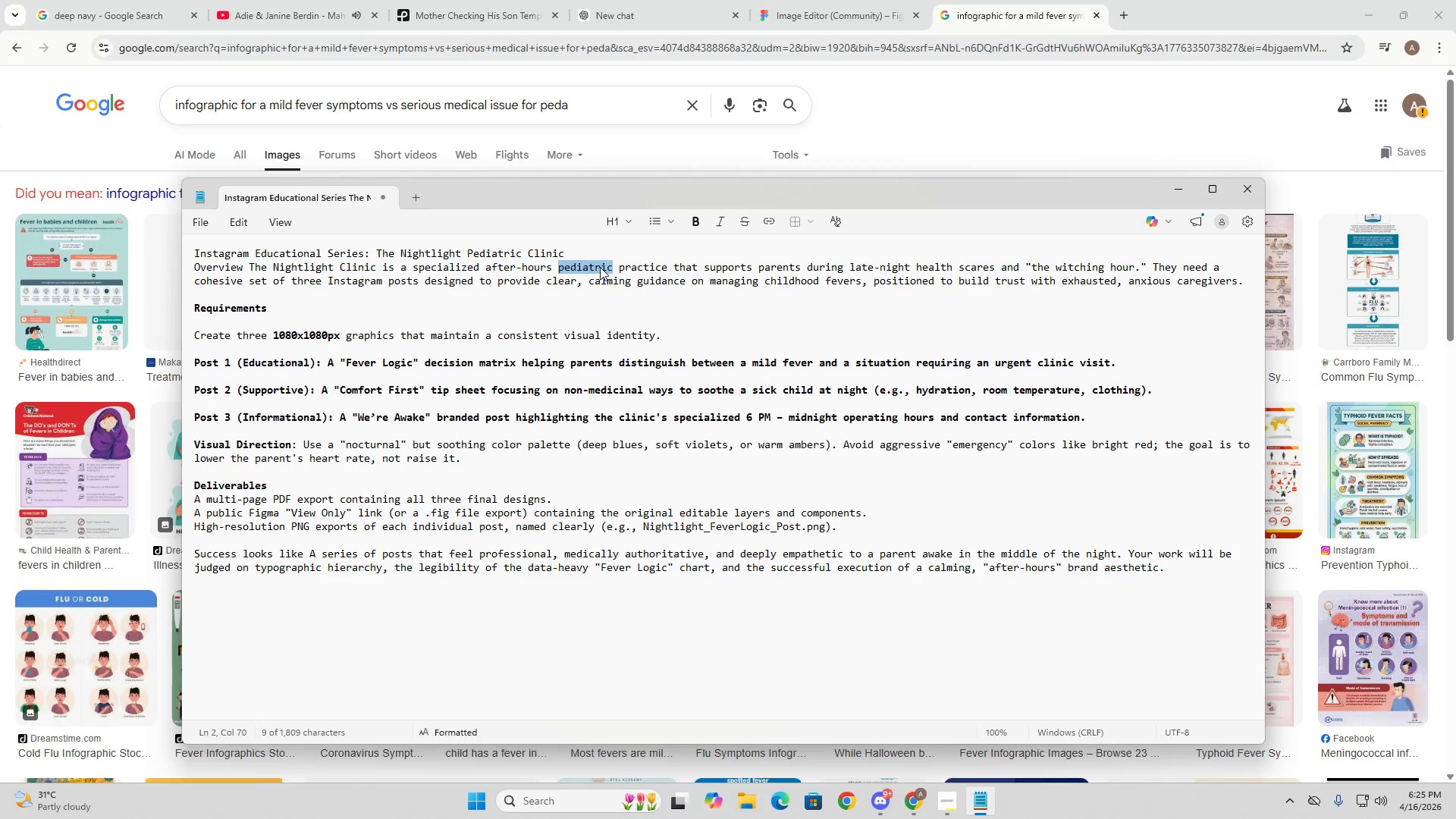 
key(Control+ControlLeft)
 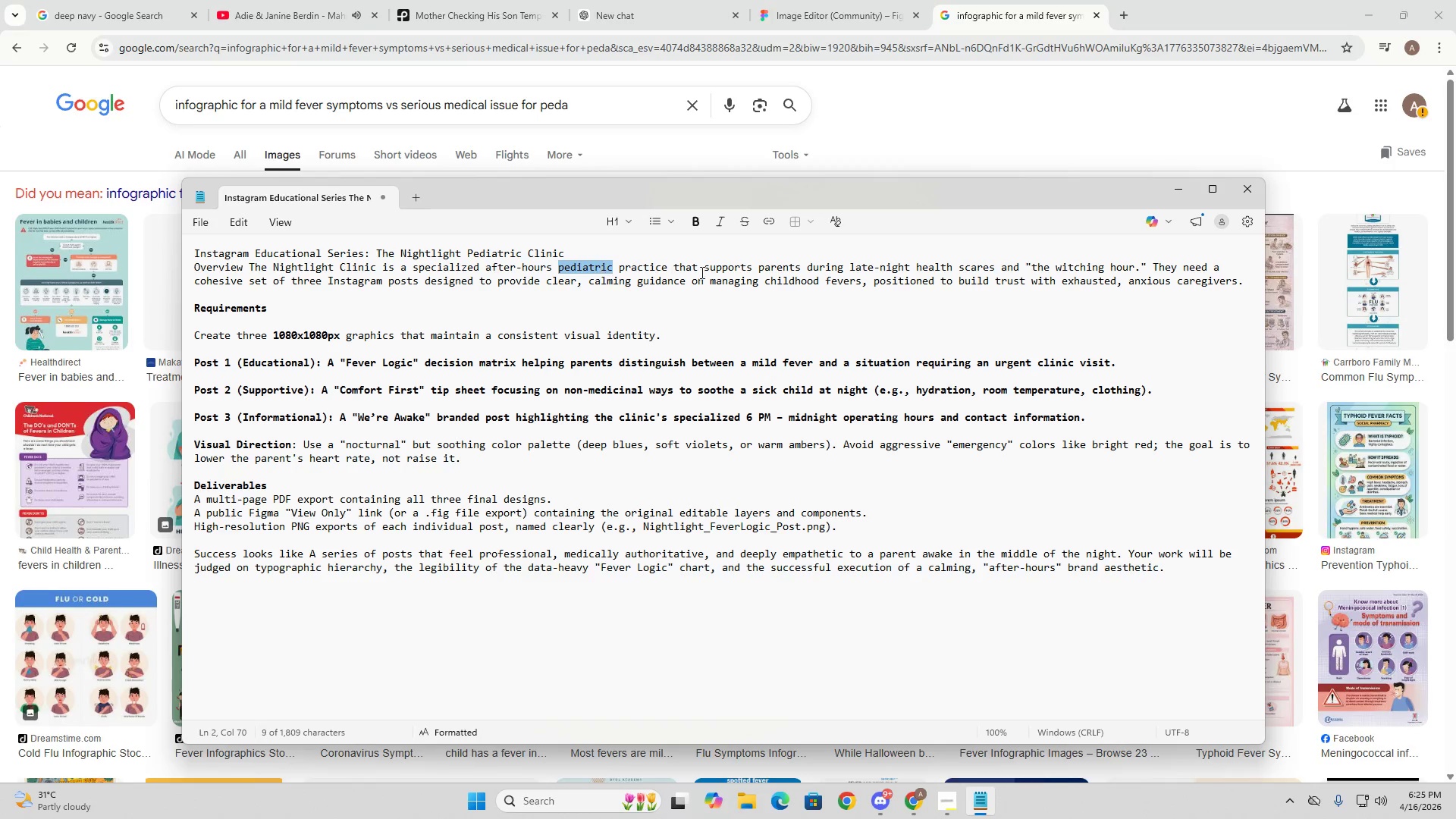 
key(Control+C)
 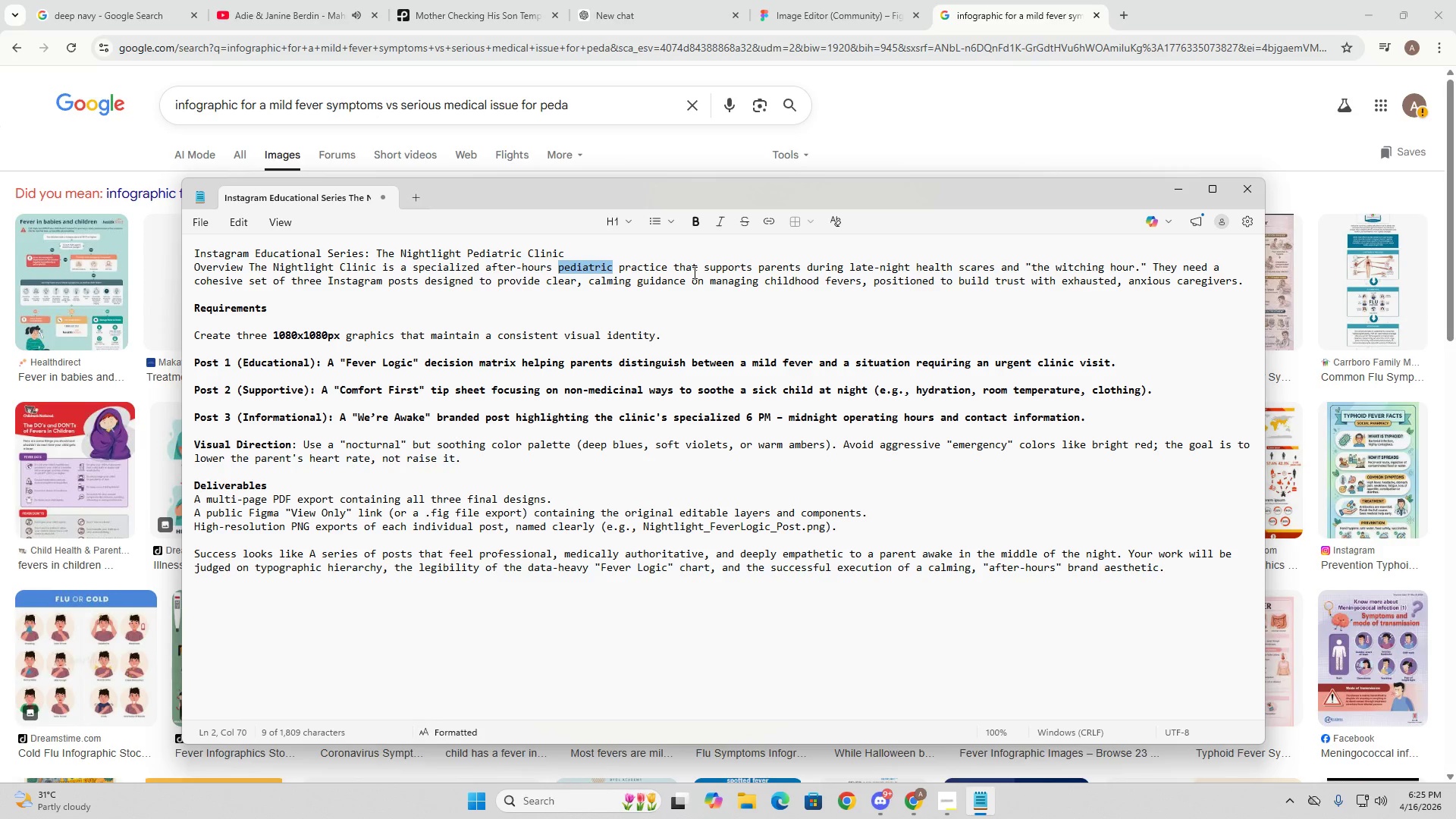 
key(Alt+AltLeft)
 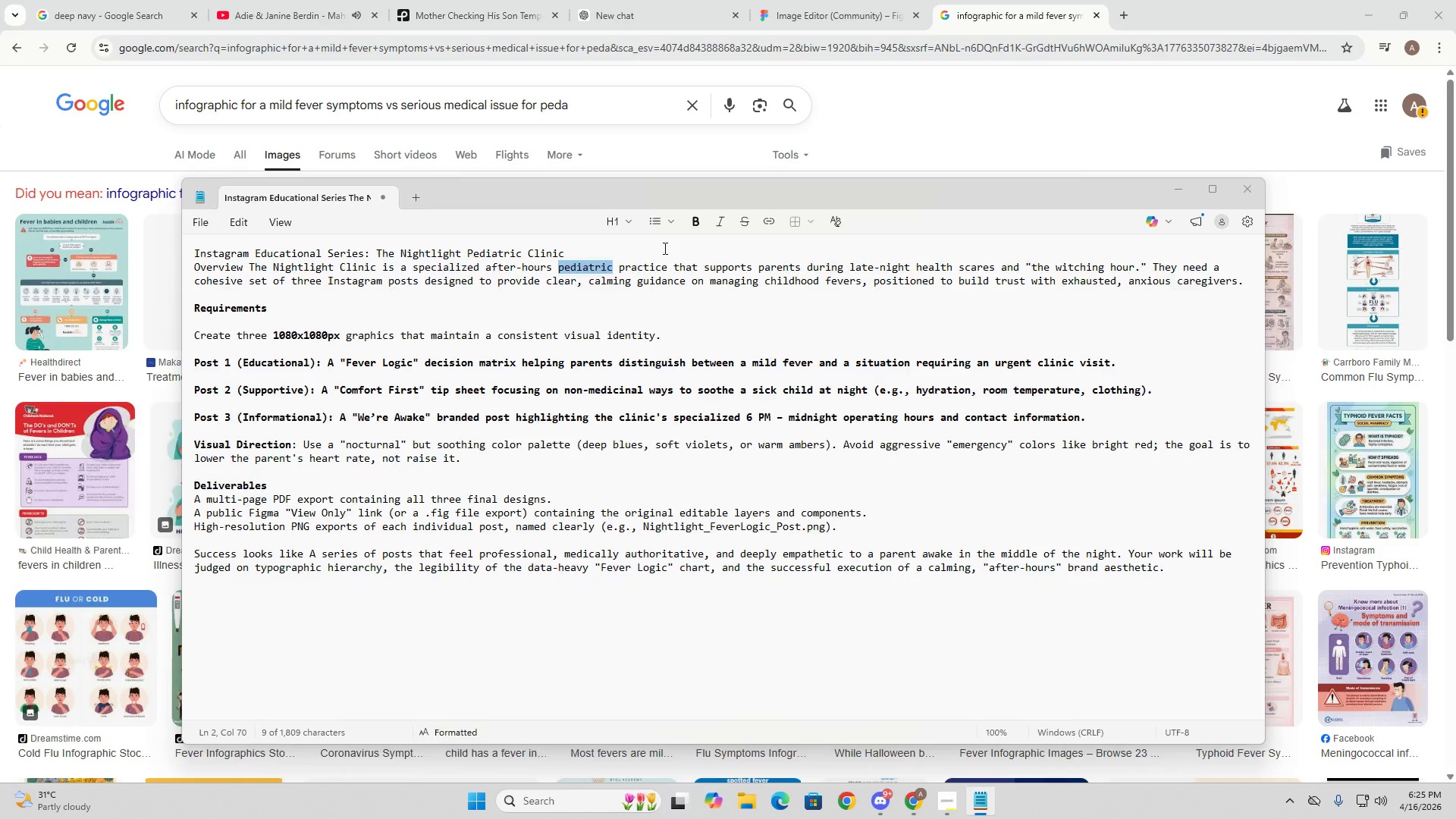 
key(Alt+Tab)
 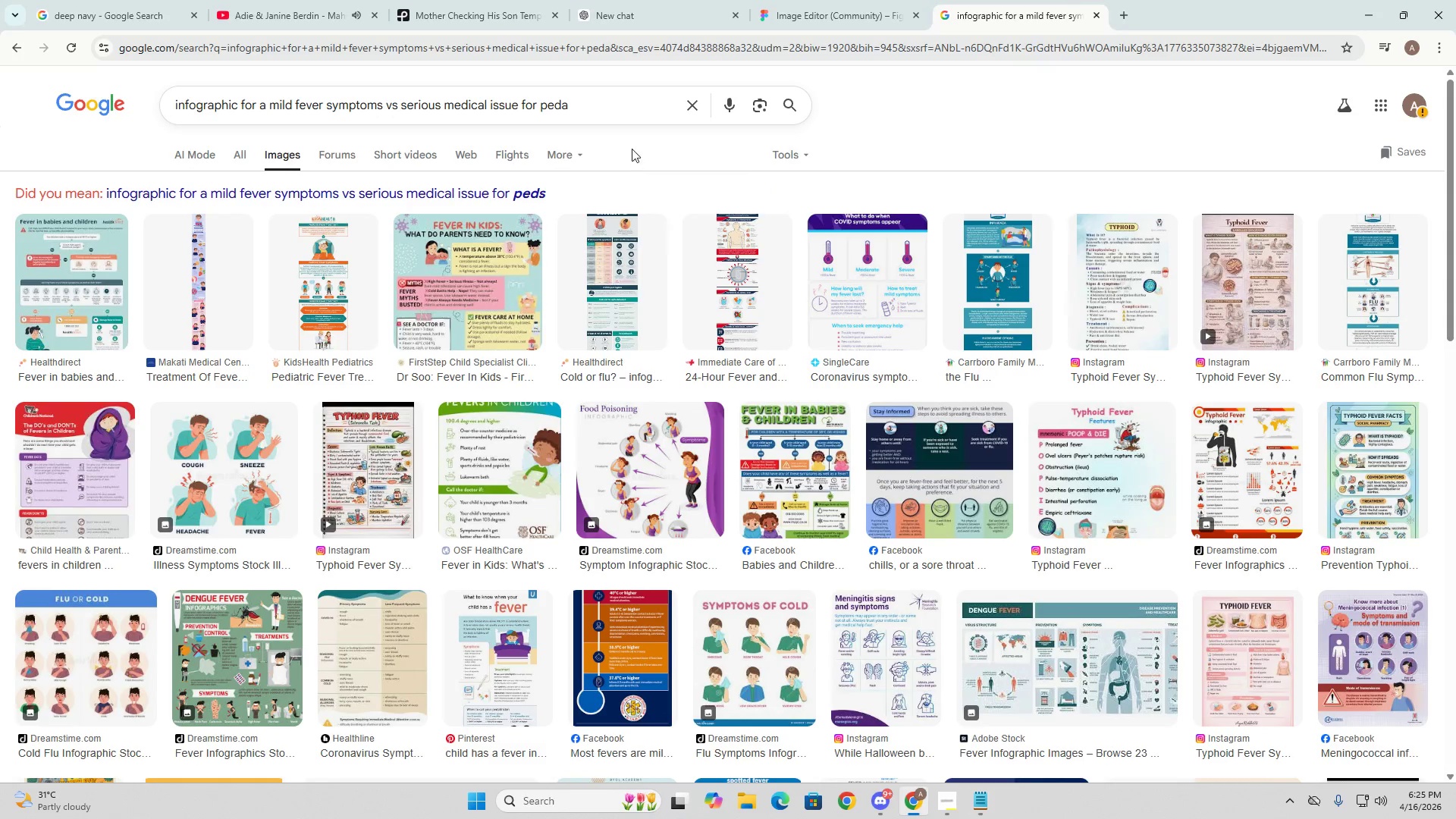 
left_click([604, 107])
 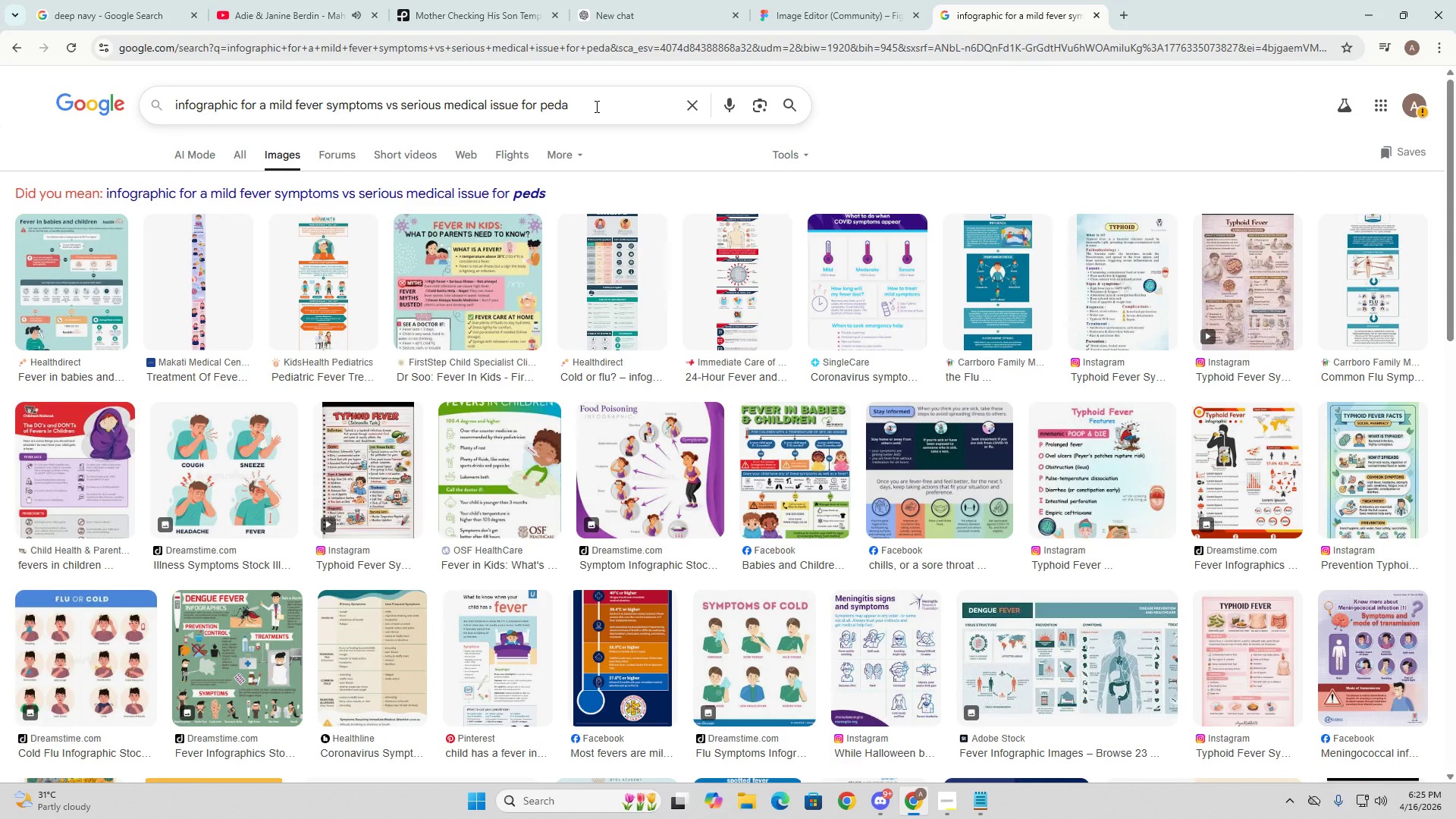 
key(Control+ControlLeft)
 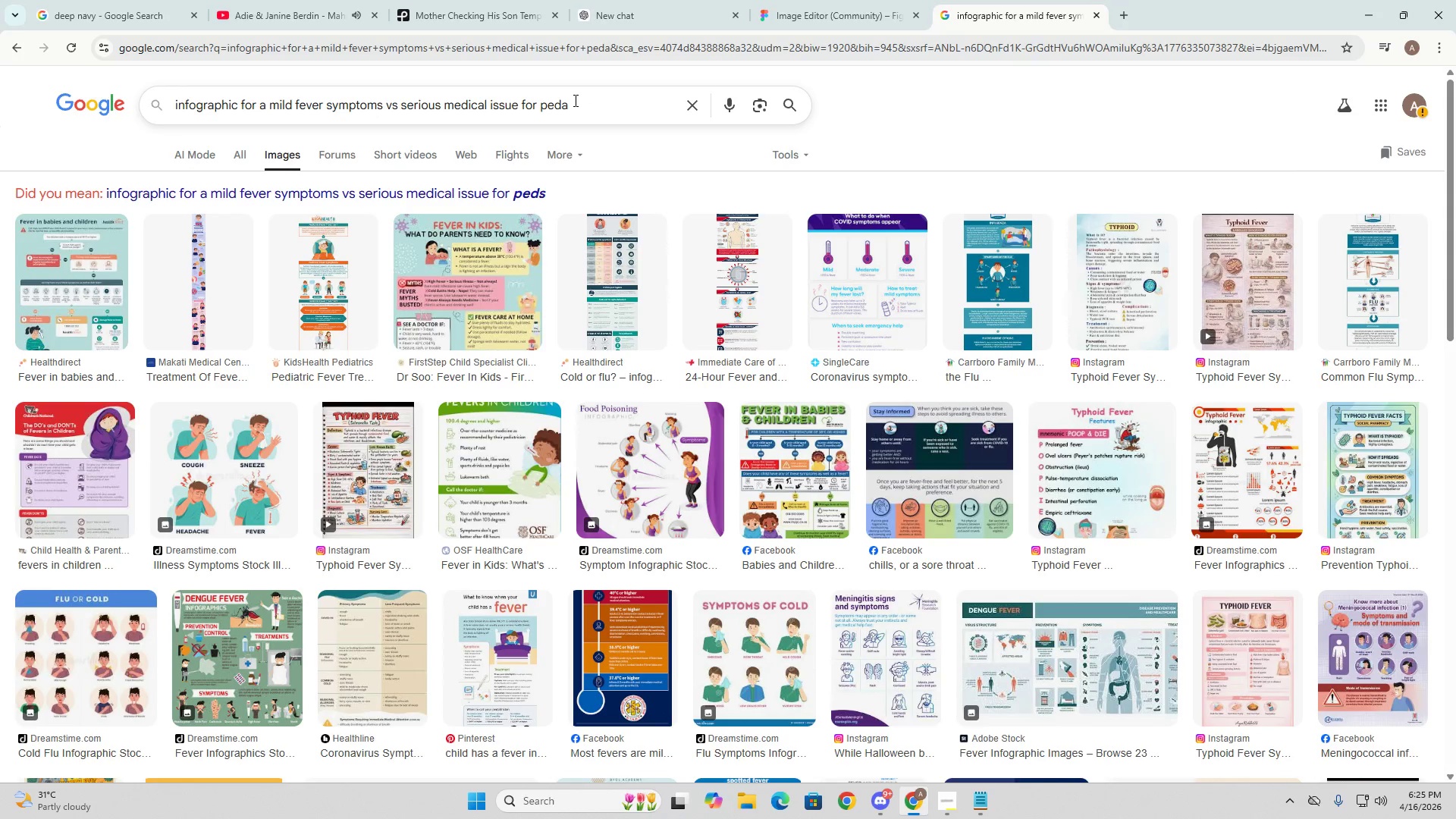 
double_click([574, 100])
 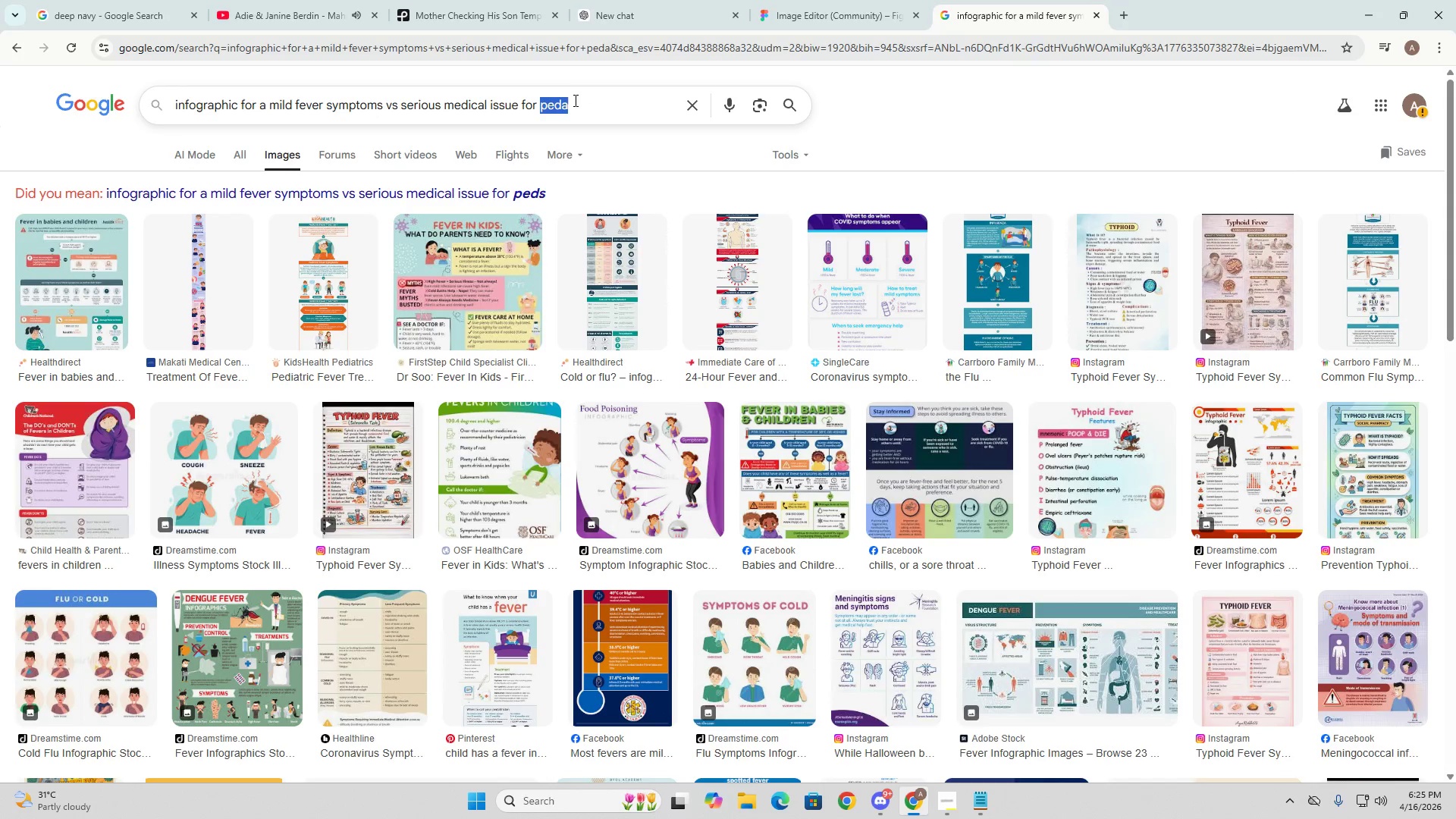 
key(Control+C)
 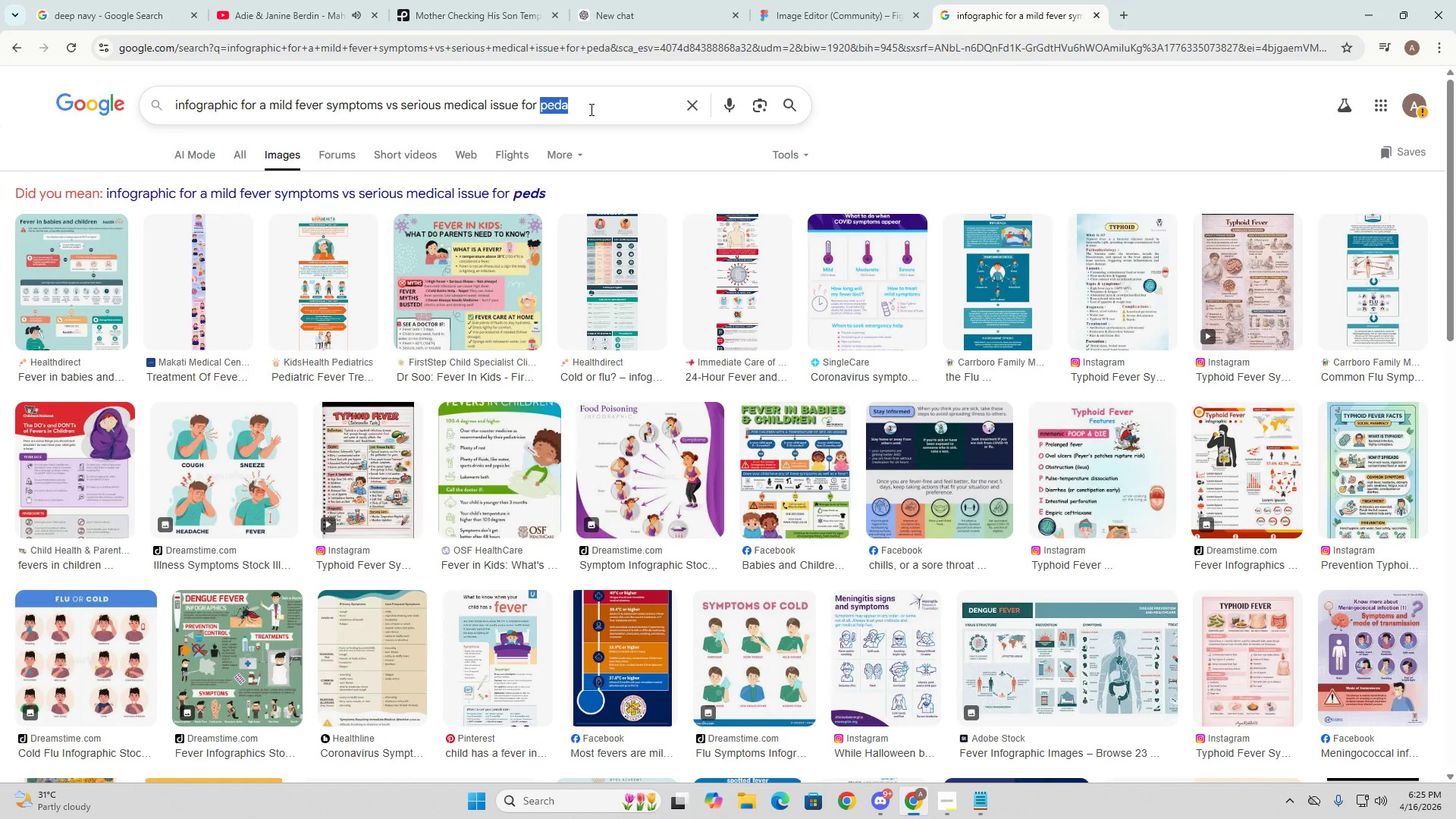 
key(Alt+AltLeft)
 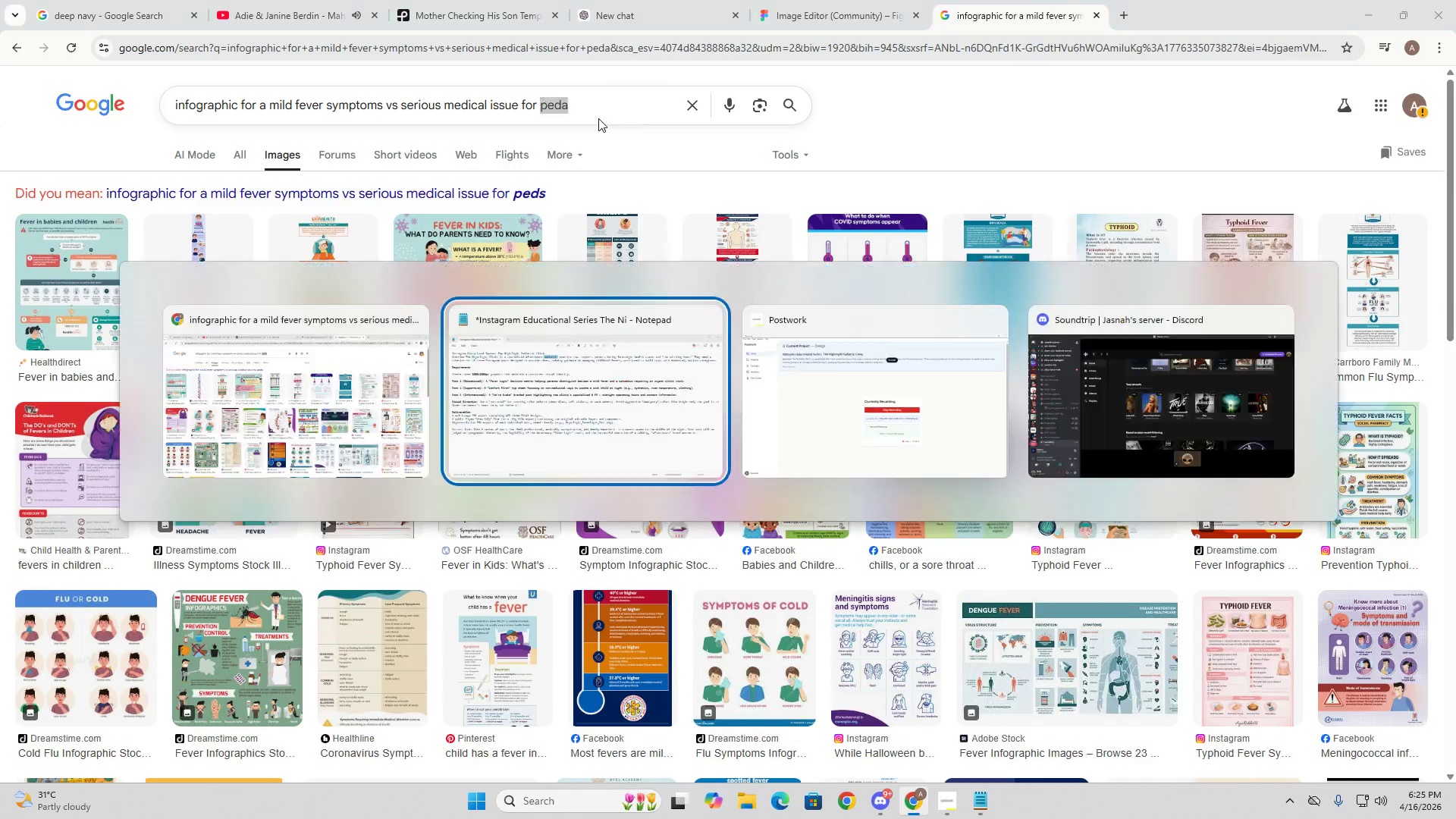 
key(Alt+Tab)
 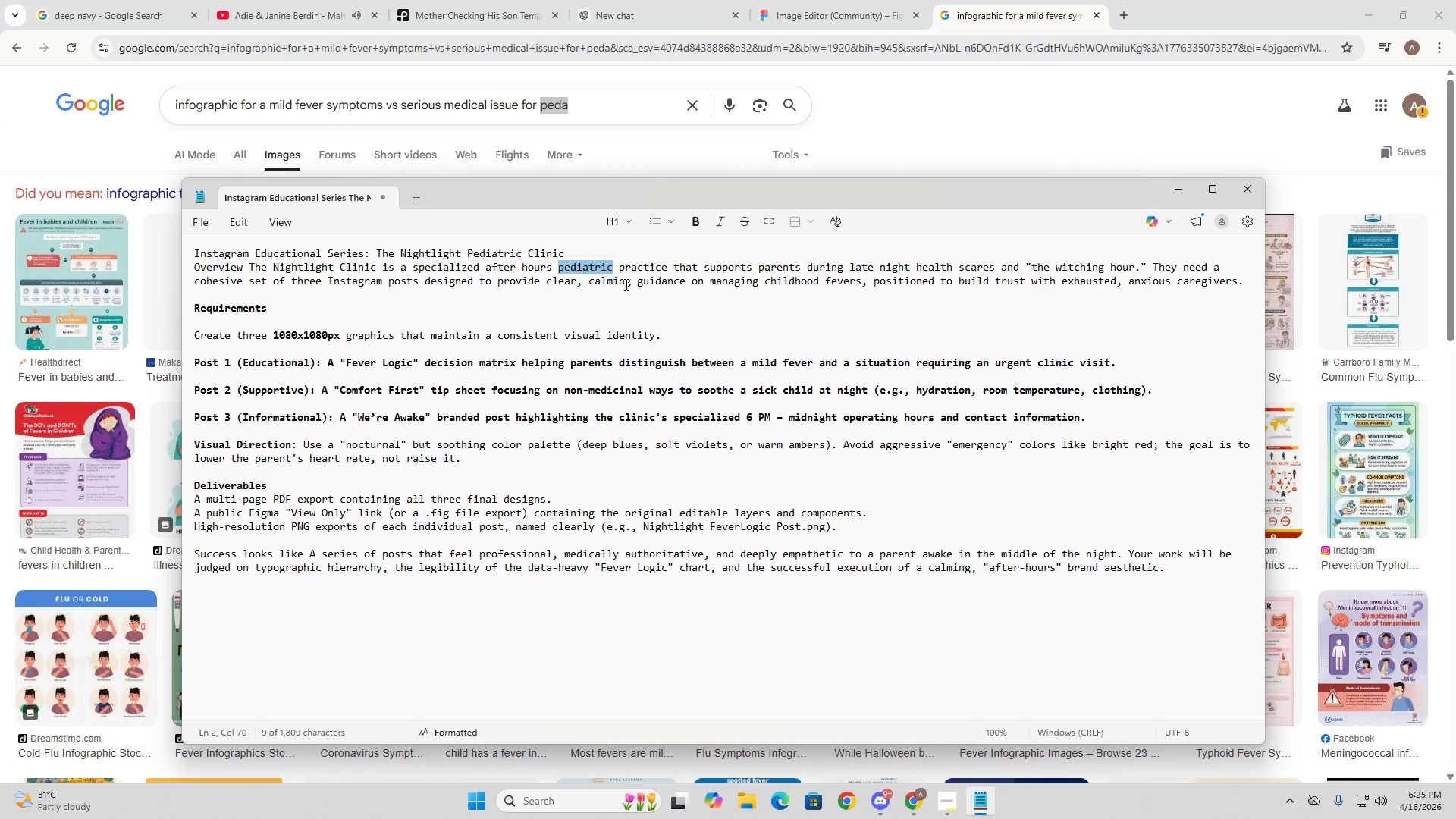 
key(Control+C)
 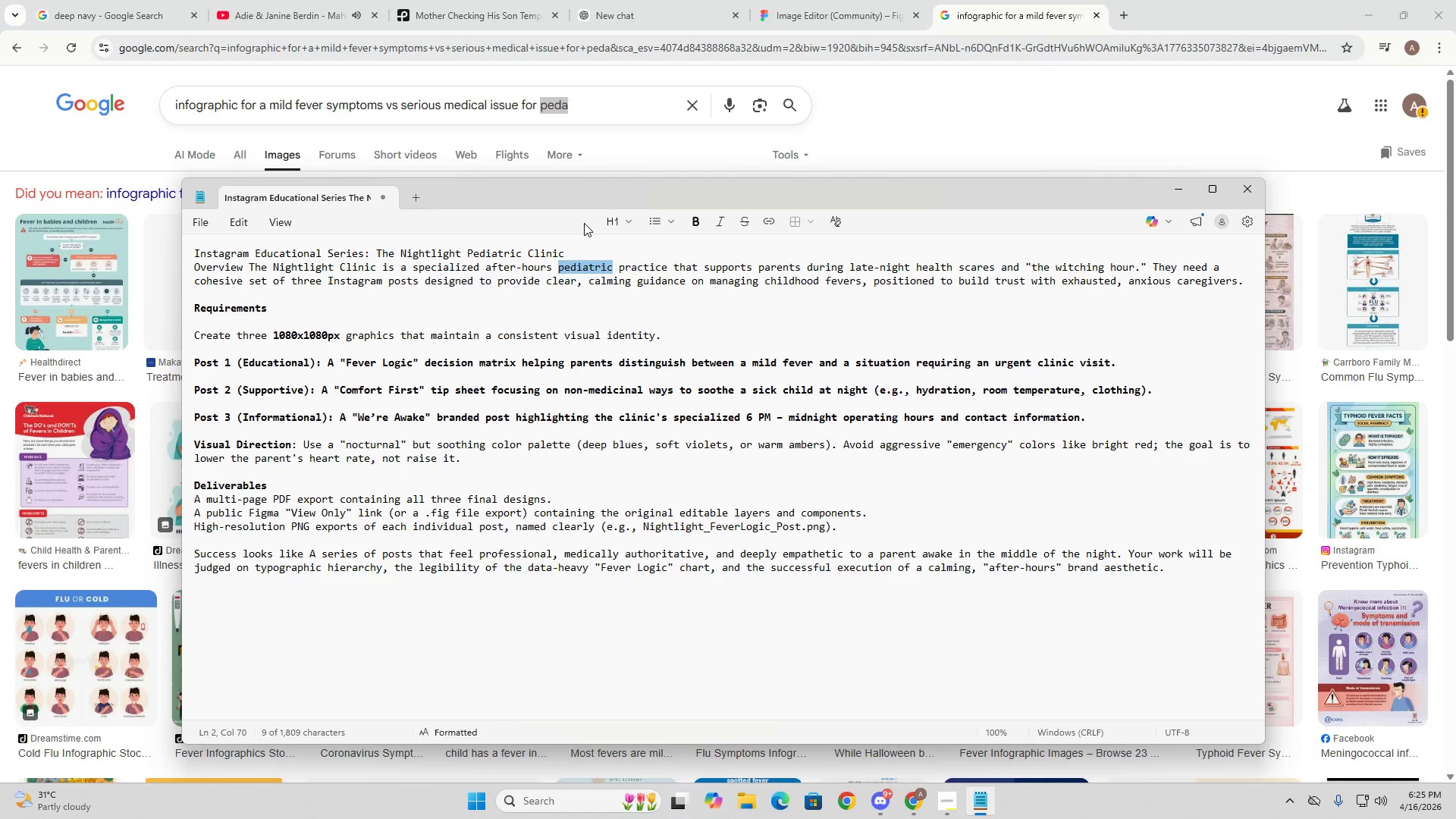 
key(Control+C)
 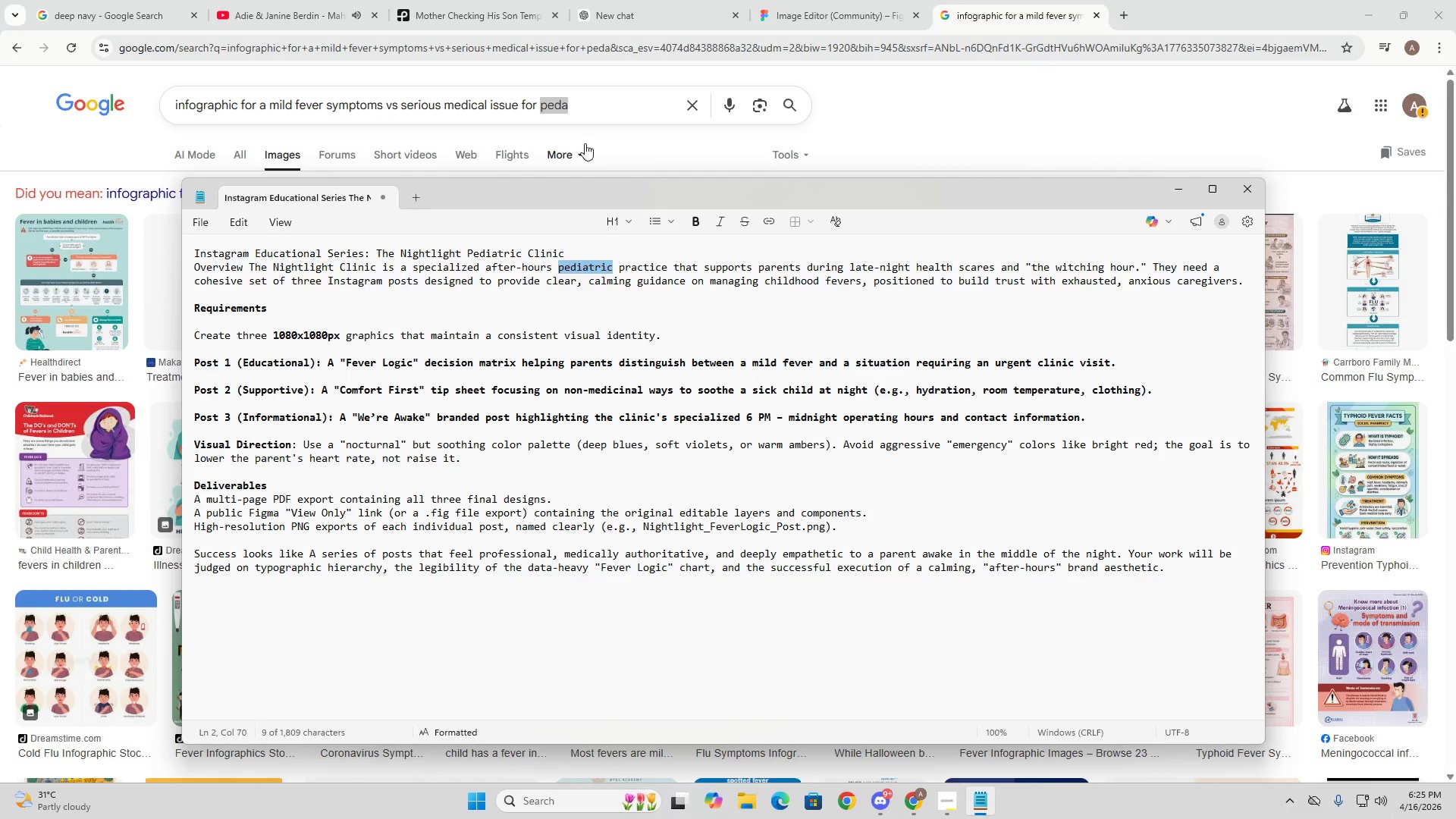 
key(Alt+AltLeft)
 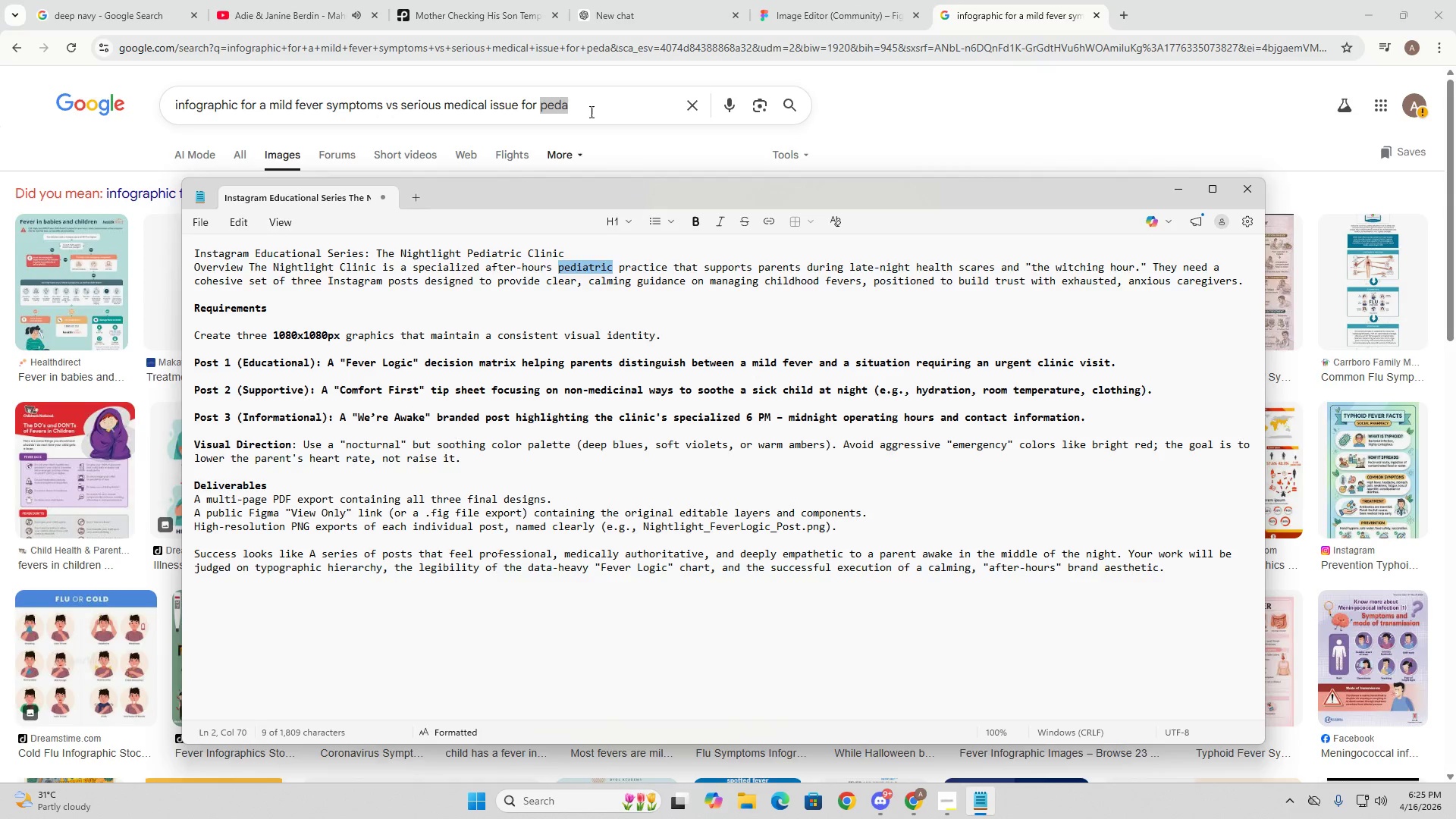 
key(Alt+Tab)
 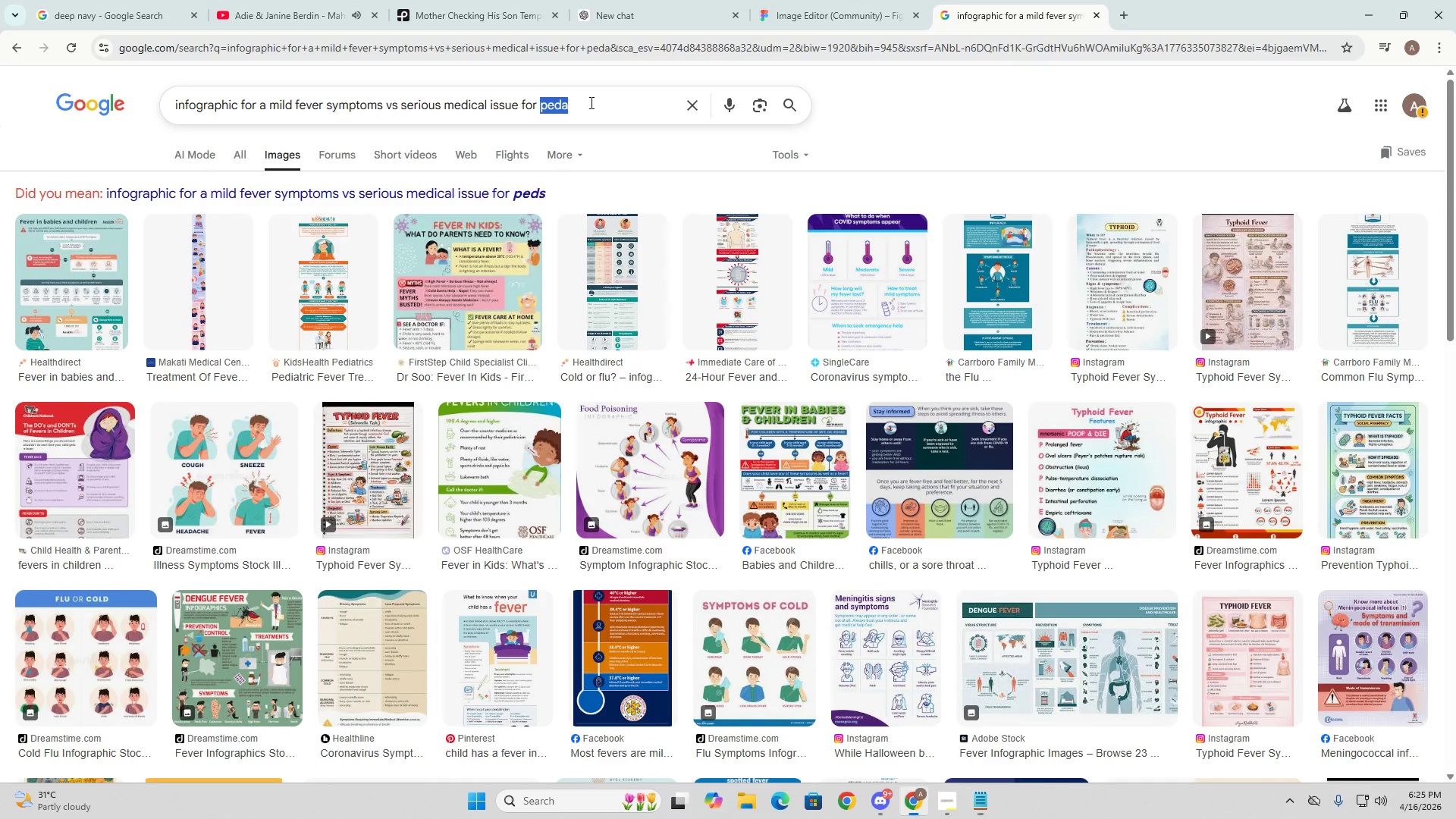 
left_click([590, 102])
 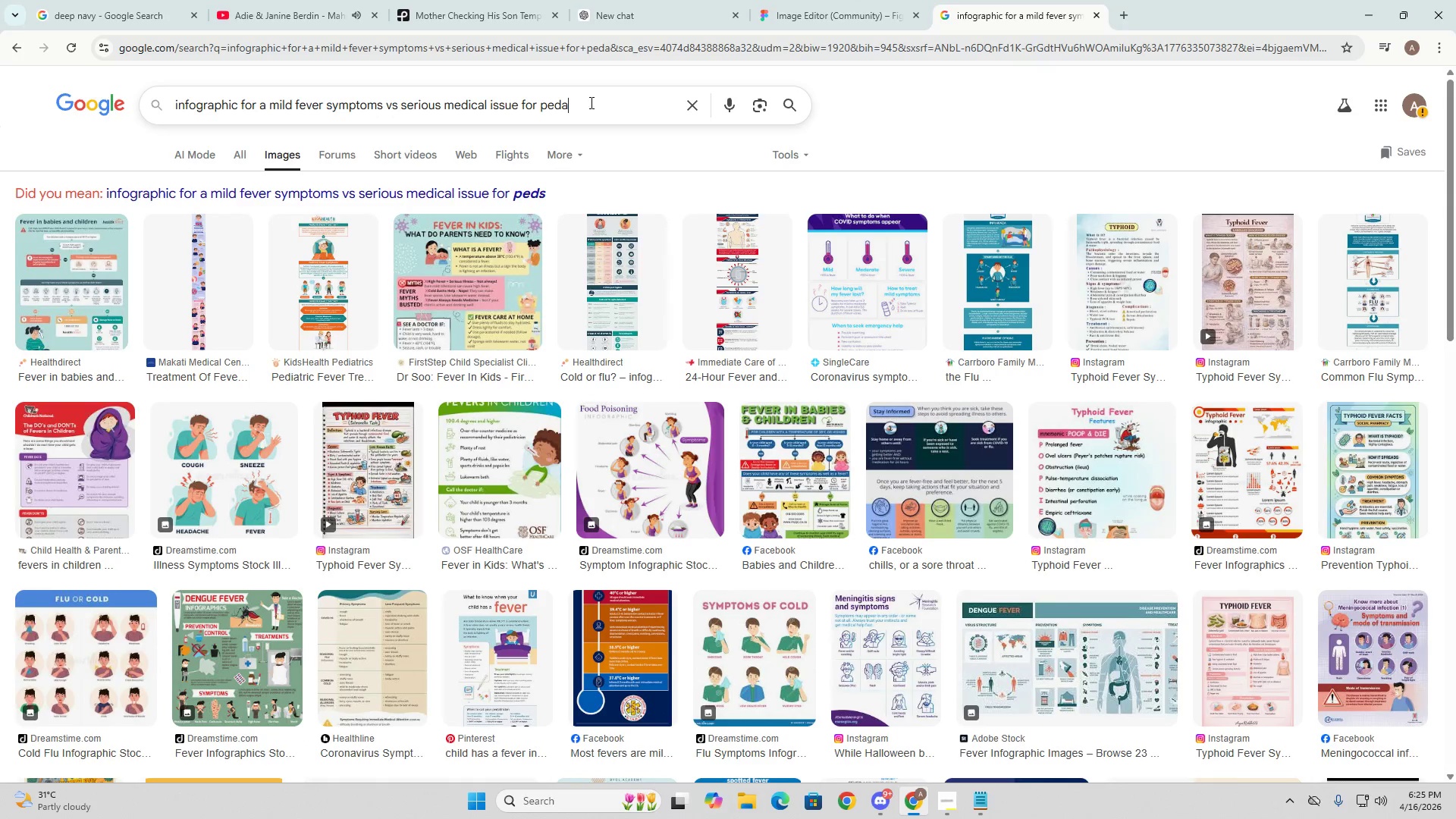 
key(Control+ControlLeft)
 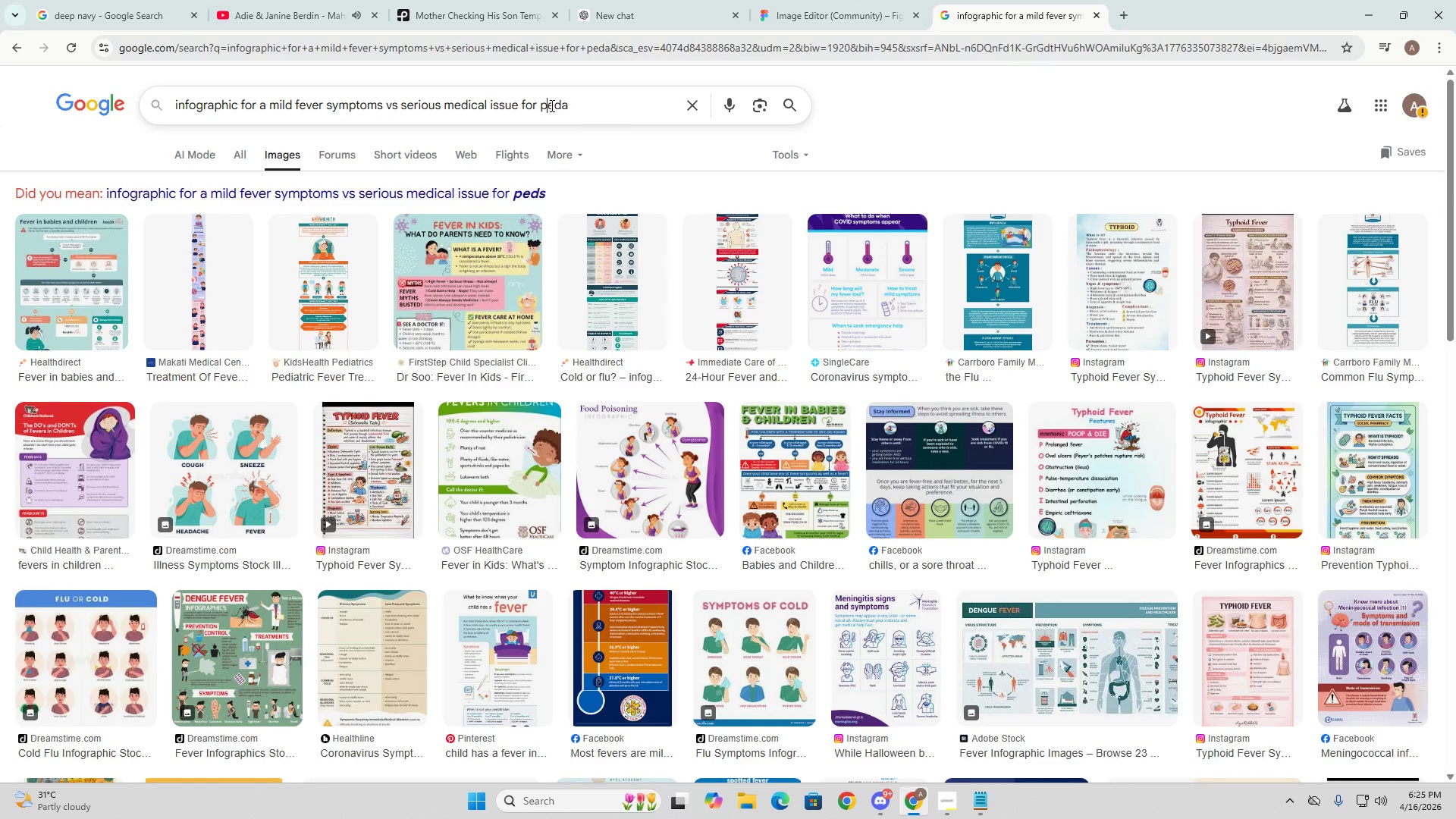 
double_click([551, 105])
 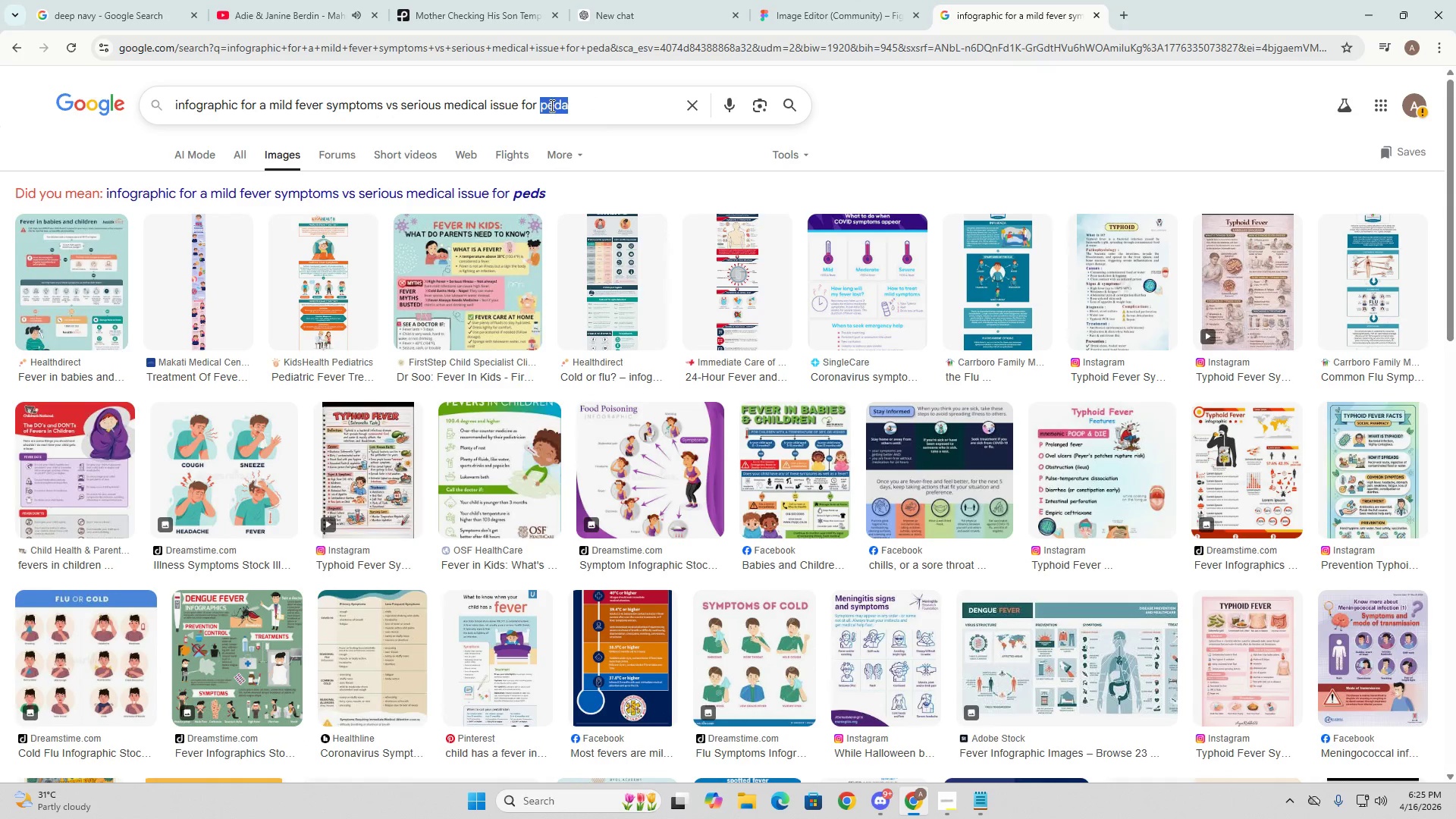 
key(Control+V)
 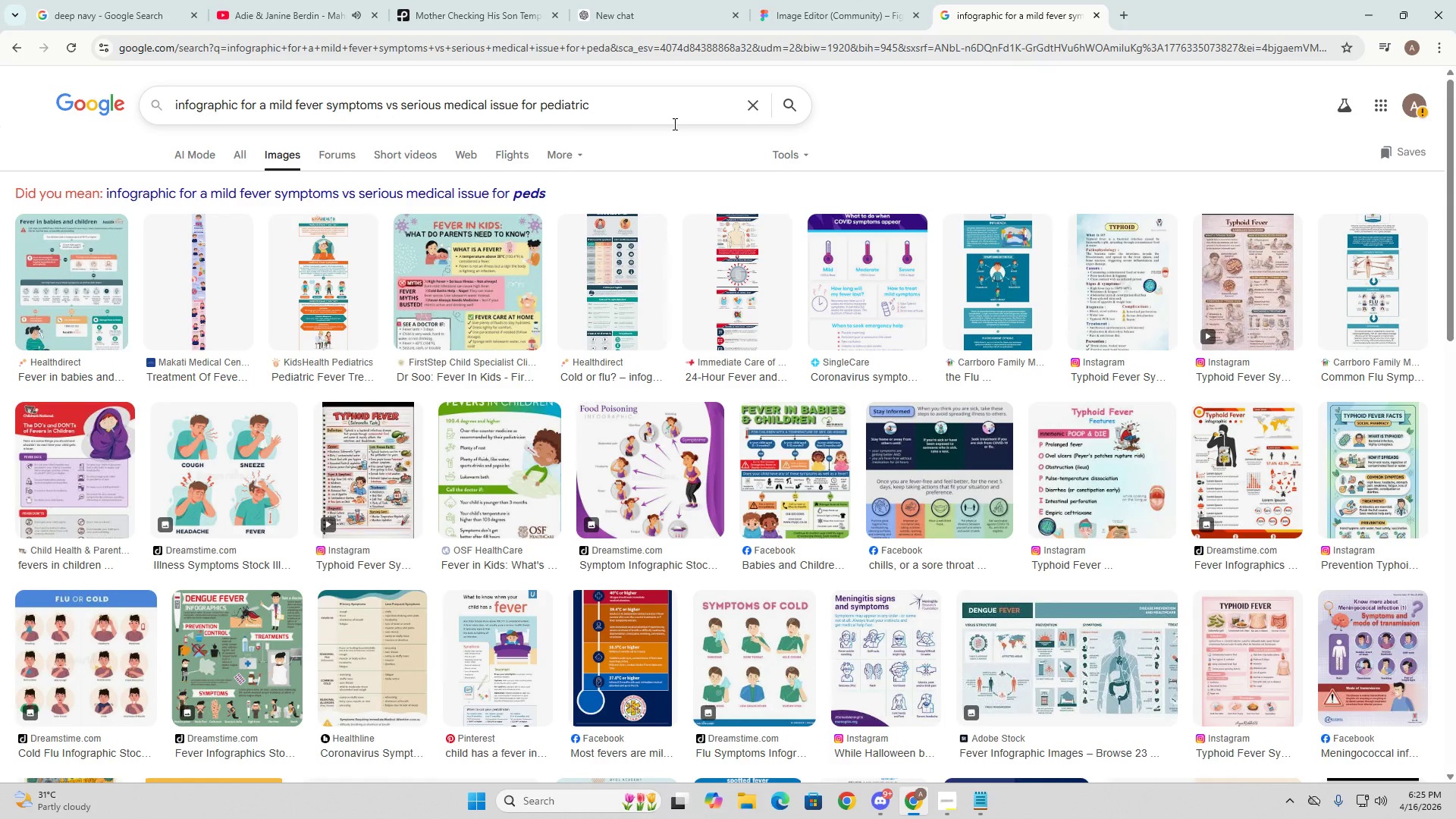 
key(Backspace)
type(tian)
 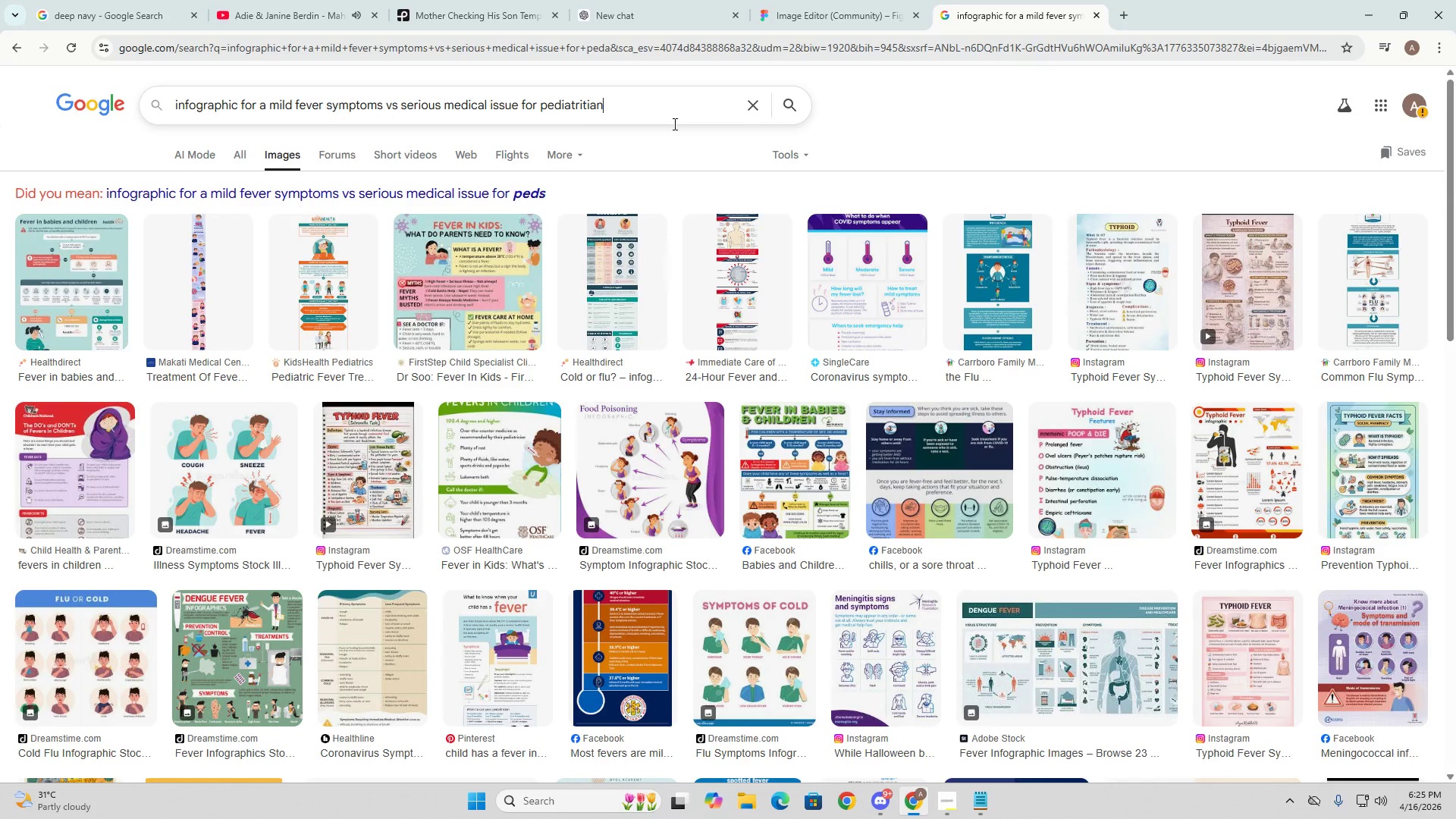 
key(Enter)
 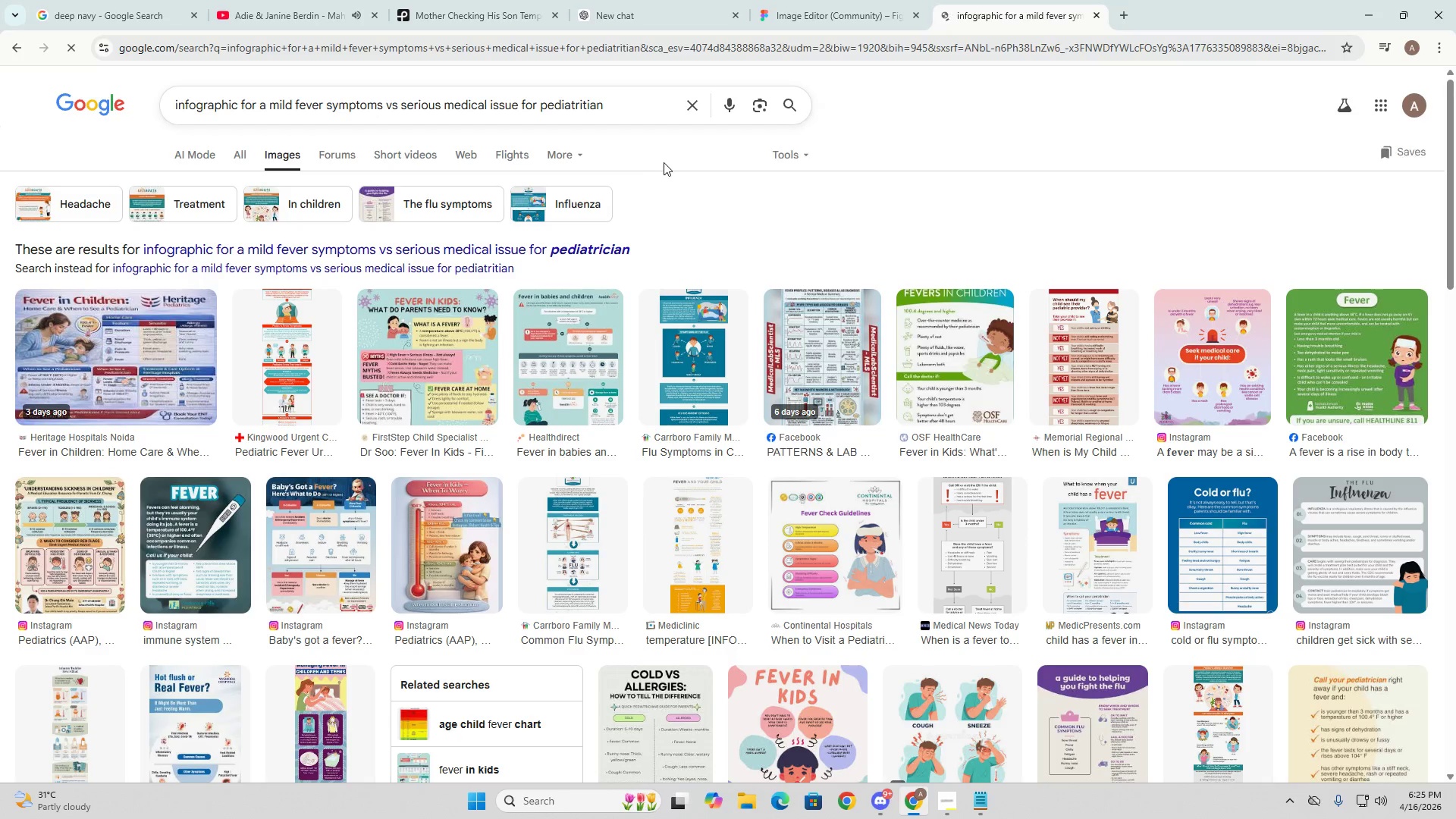 
left_click([610, 246])
 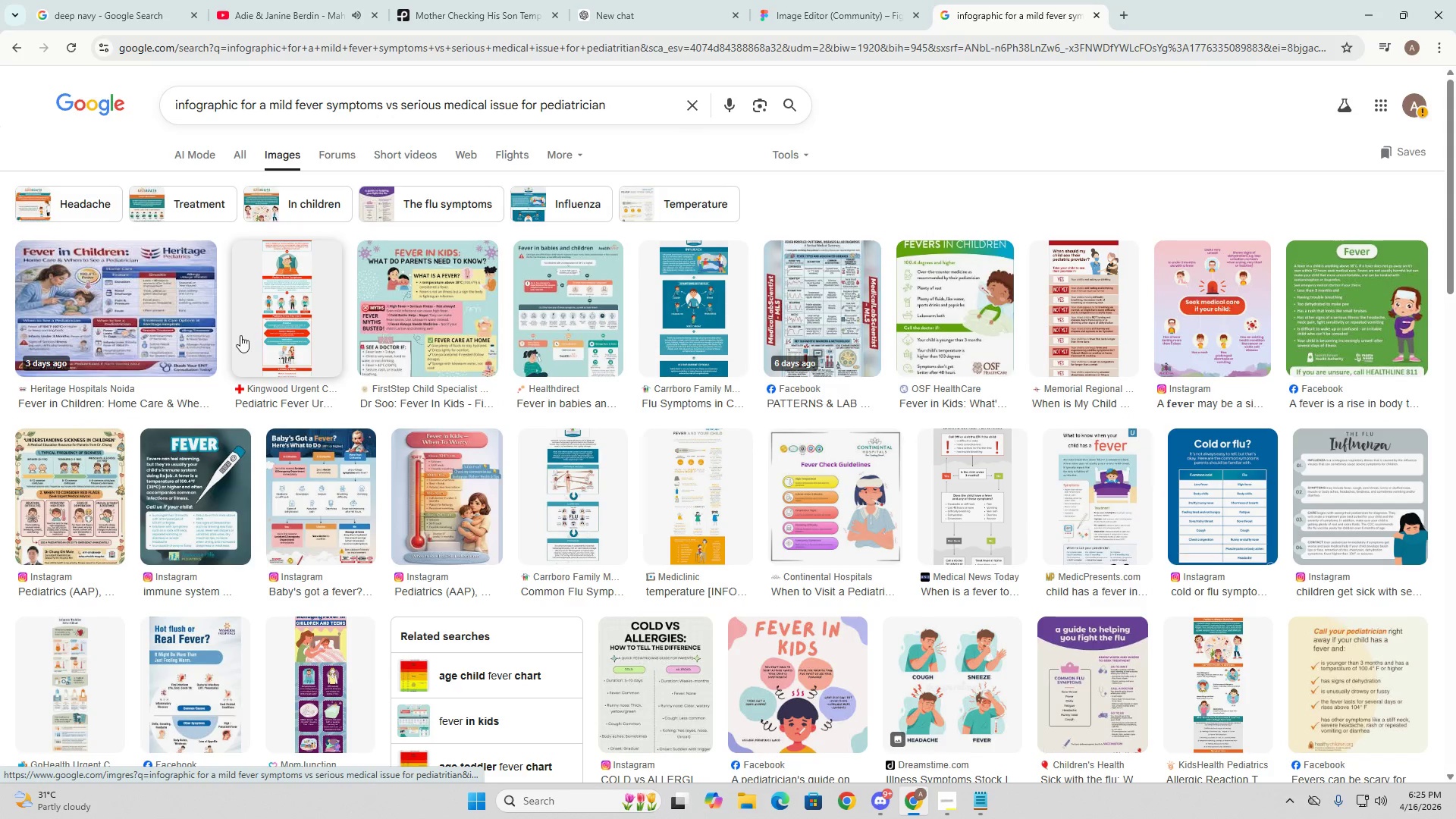 
left_click([570, 330])
 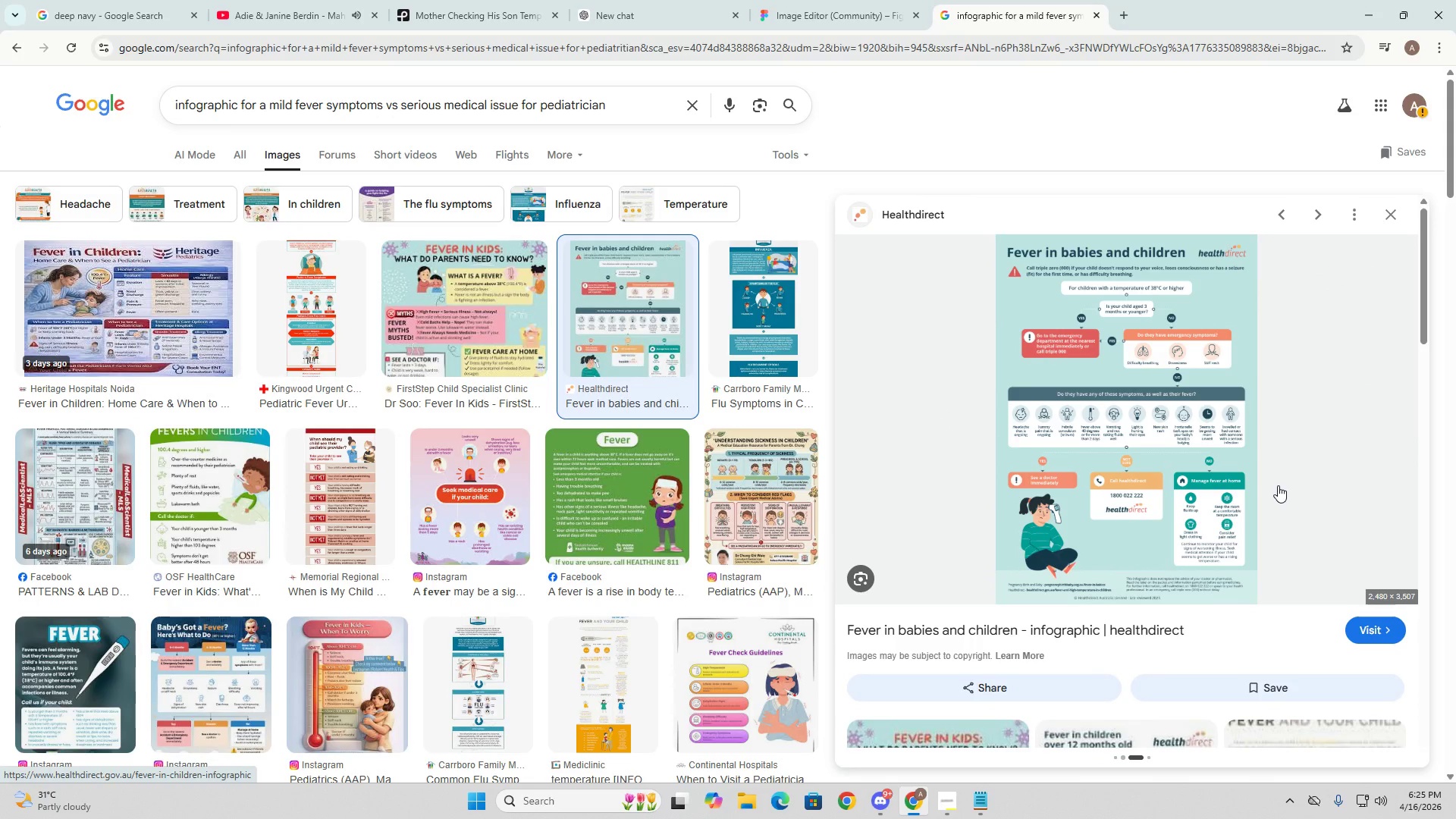 
wait(5.62)
 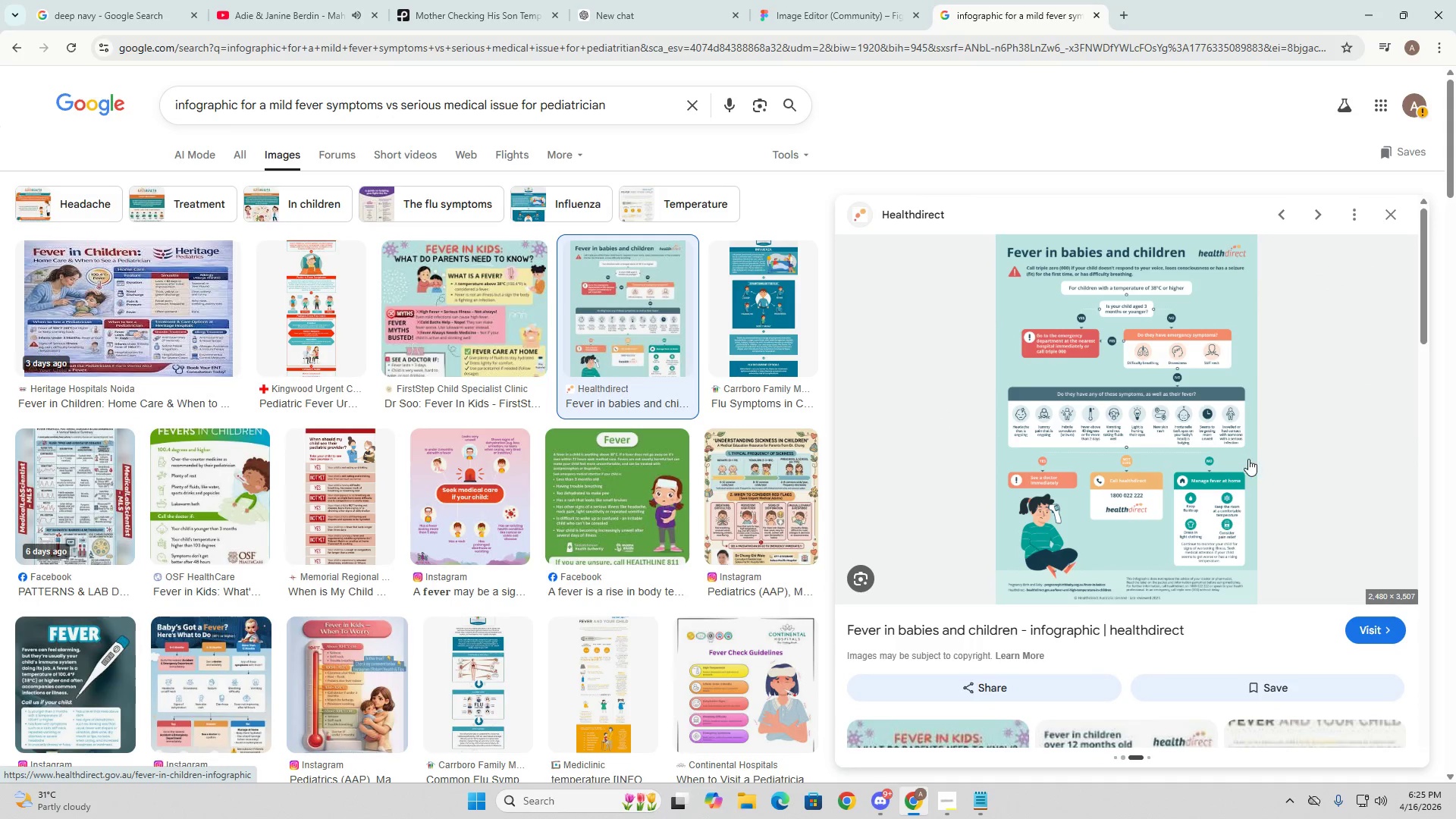 
left_click([1191, 469])
 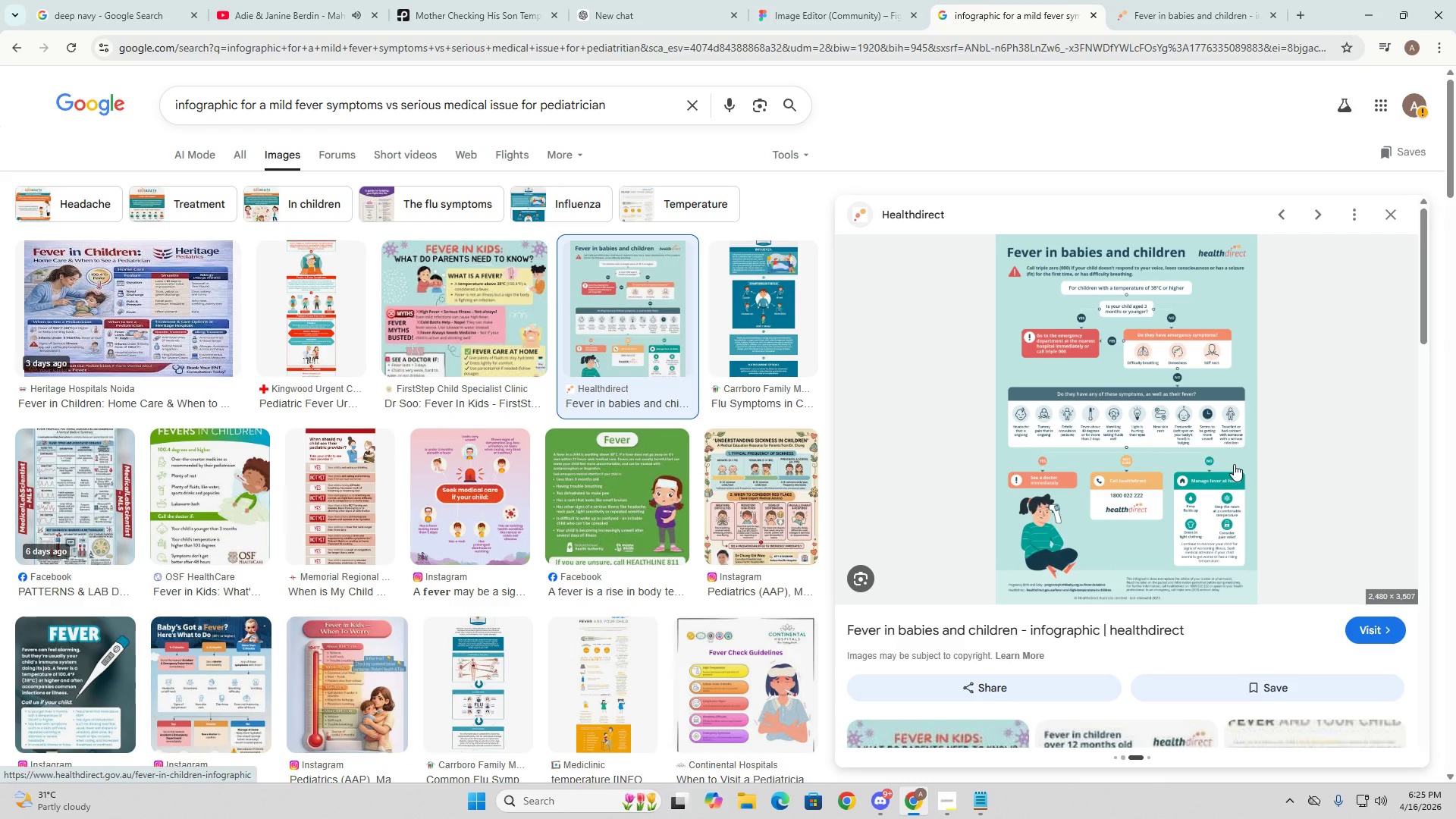 
wait(7.7)
 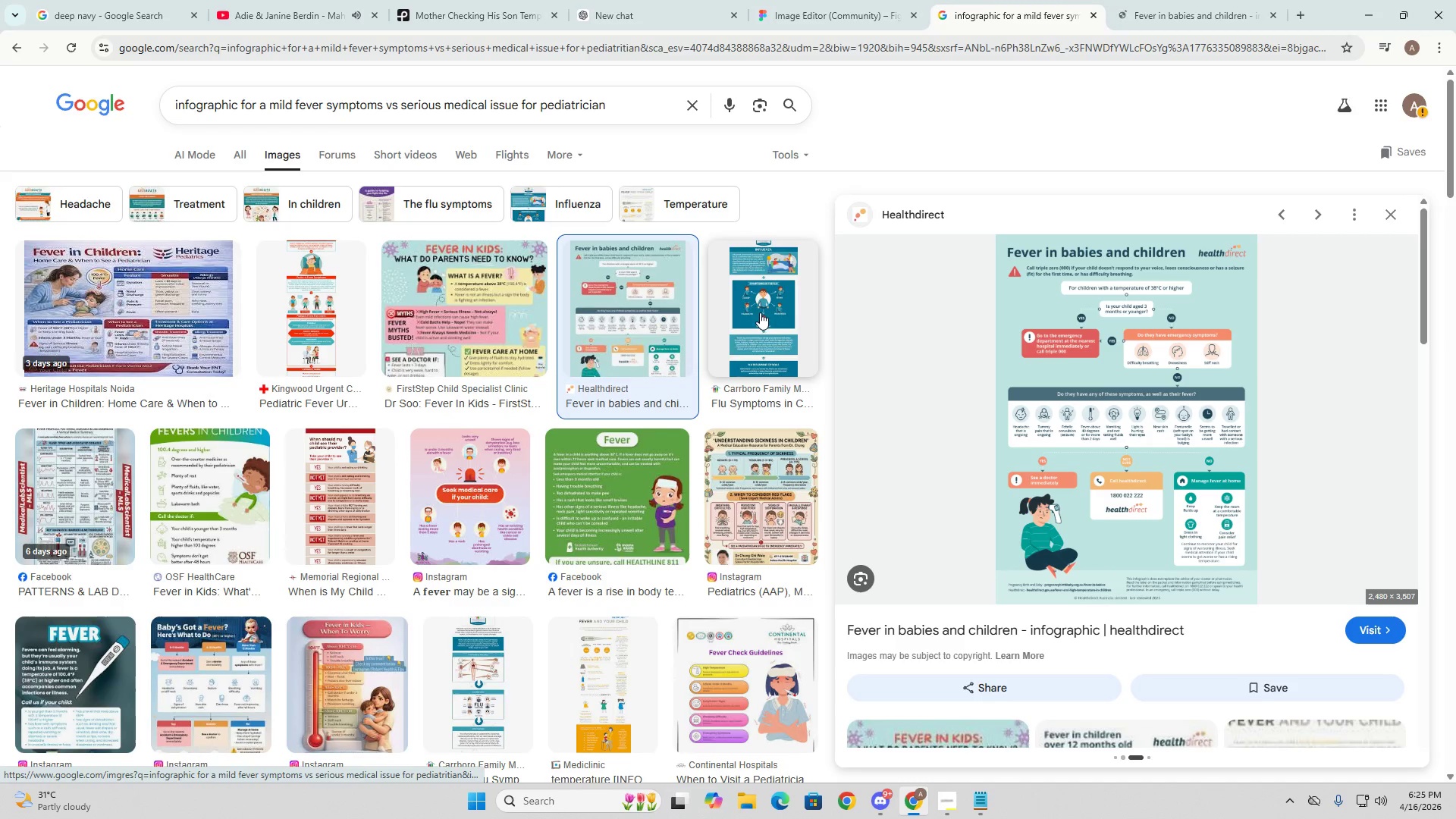 
left_click([1180, 0])
 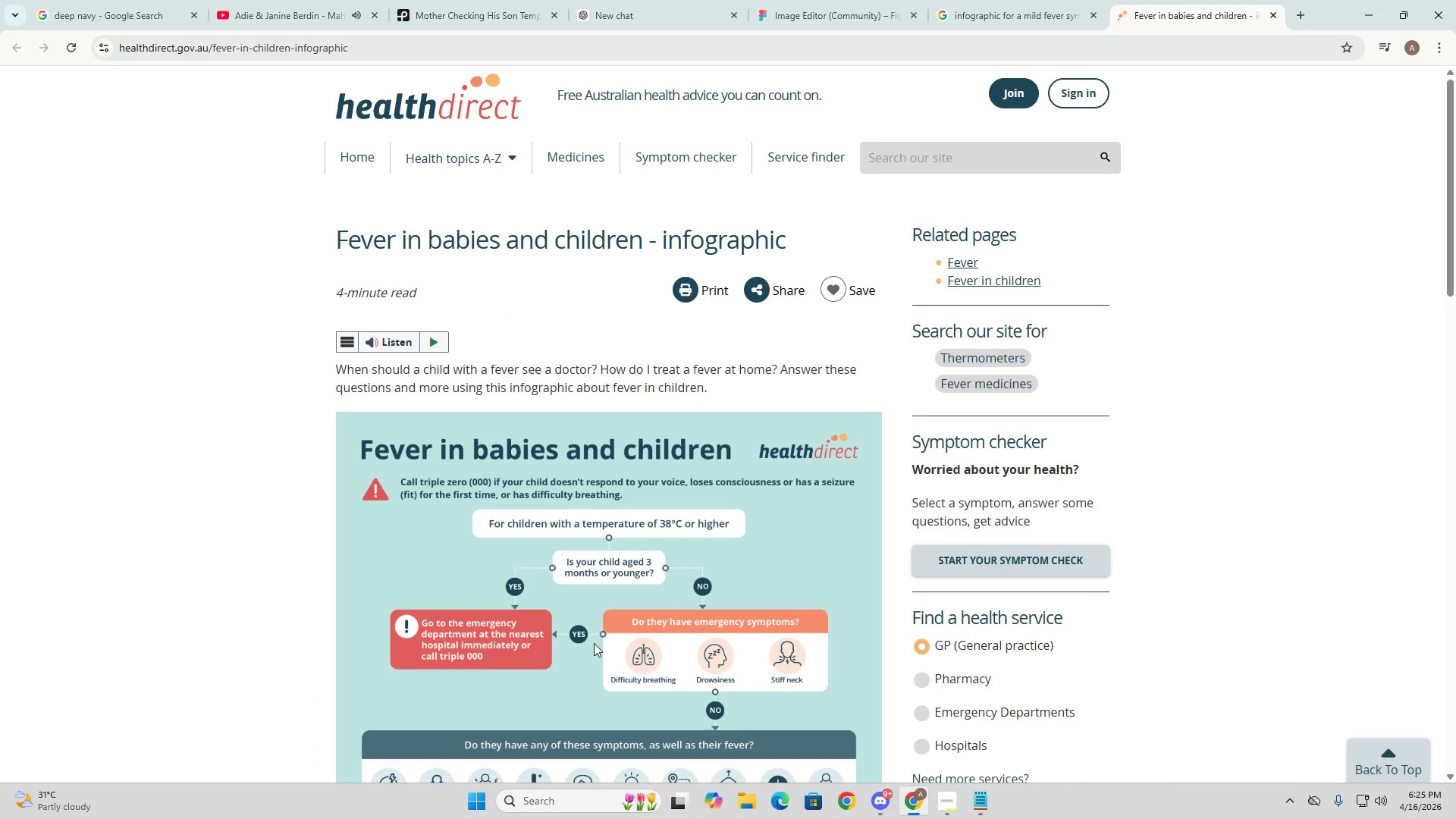 
scroll: coordinate [689, 581], scroll_direction: down, amount: 4.0
 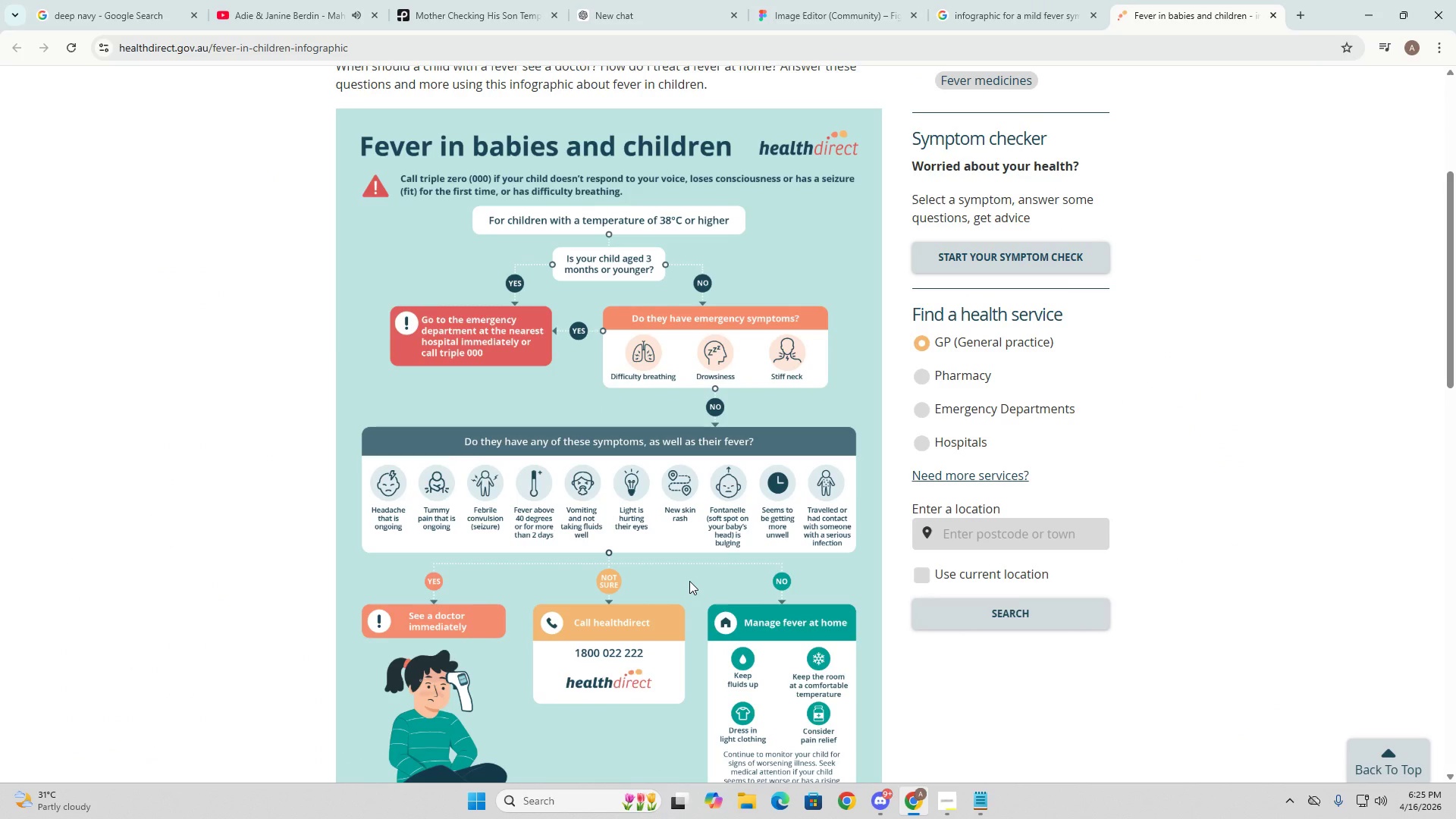 
wait(5.29)
 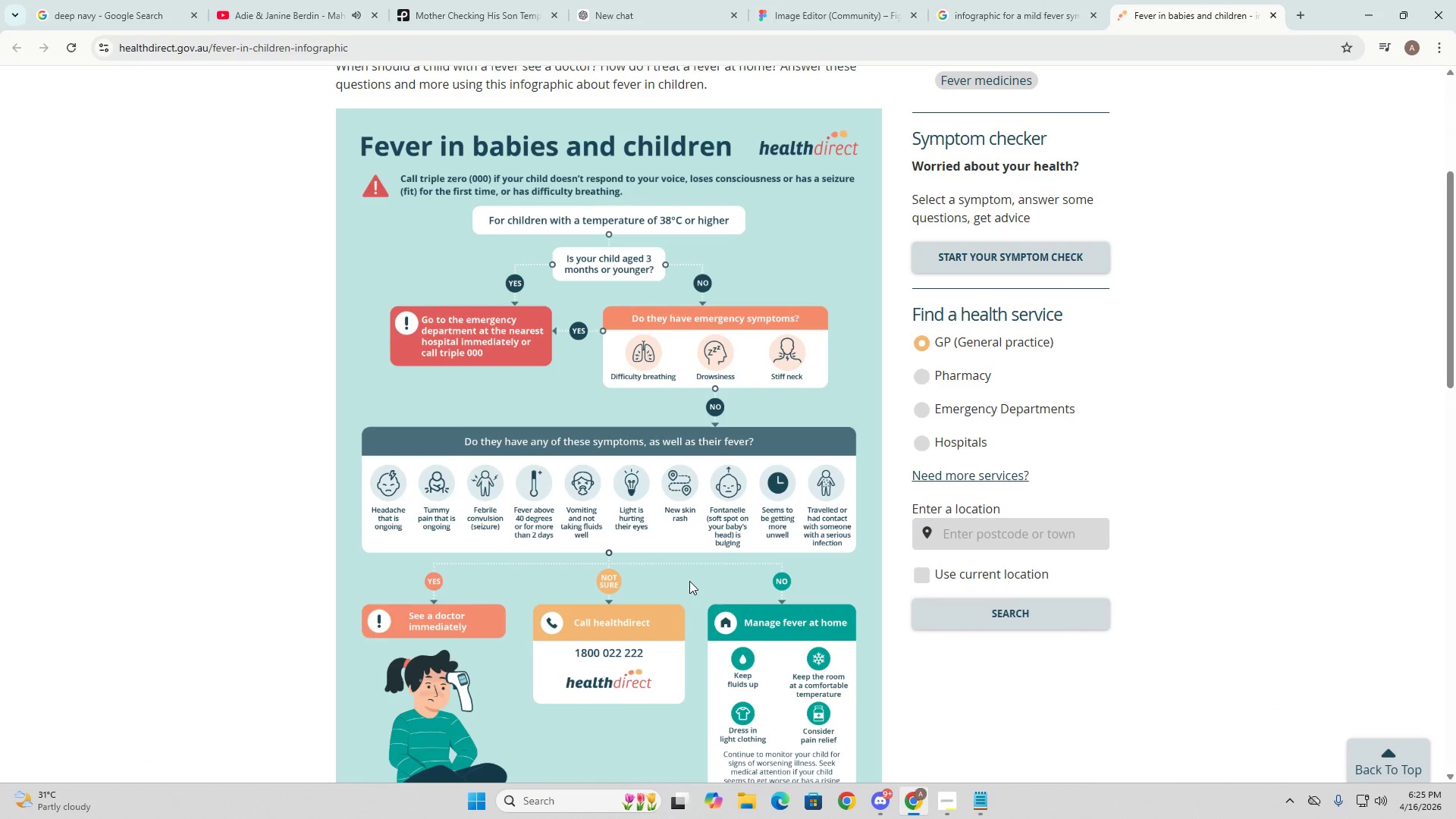 
scroll: coordinate [689, 581], scroll_direction: down, amount: 2.0
 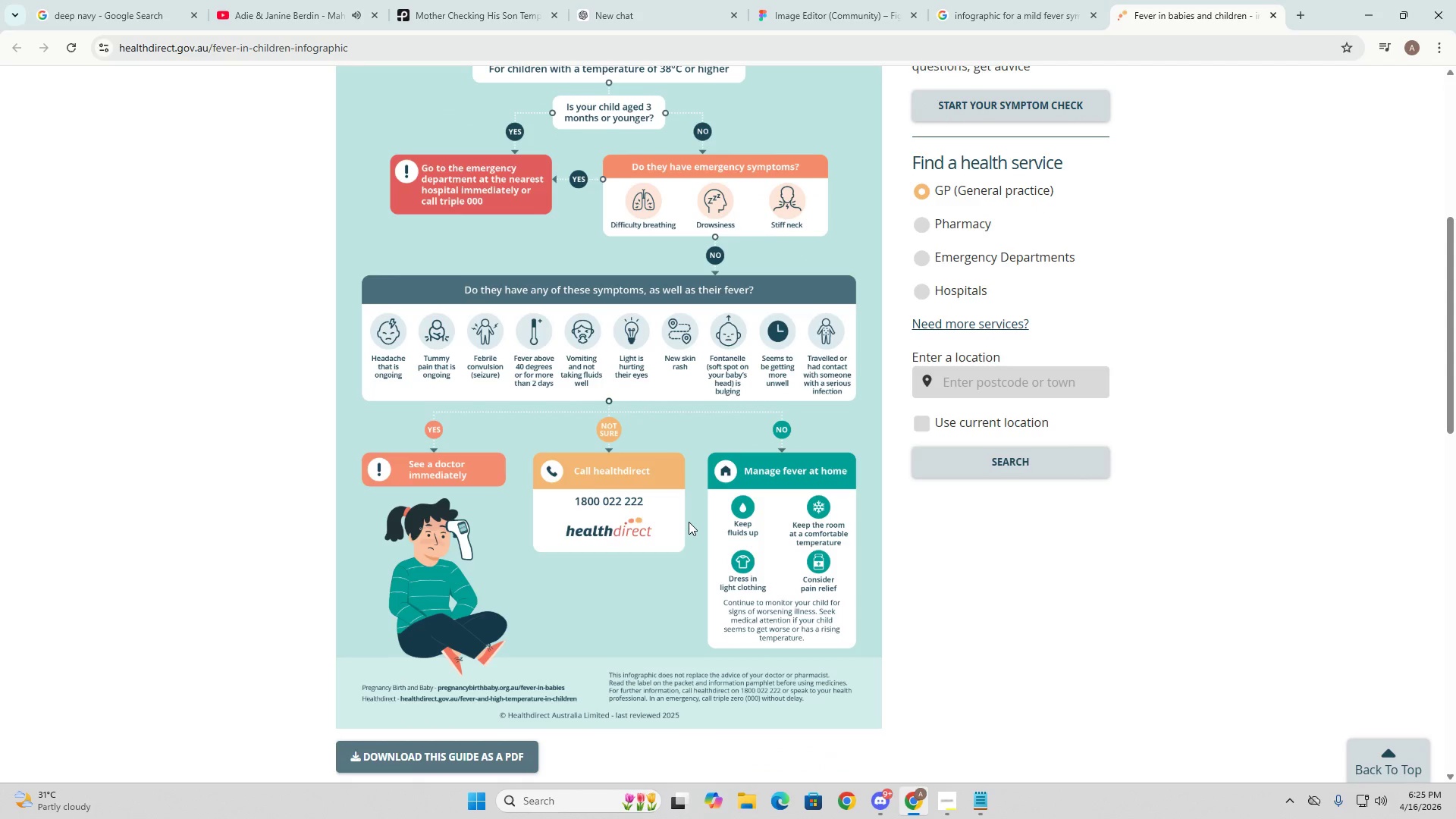 
scroll: coordinate [689, 512], scroll_direction: up, amount: 1.0
 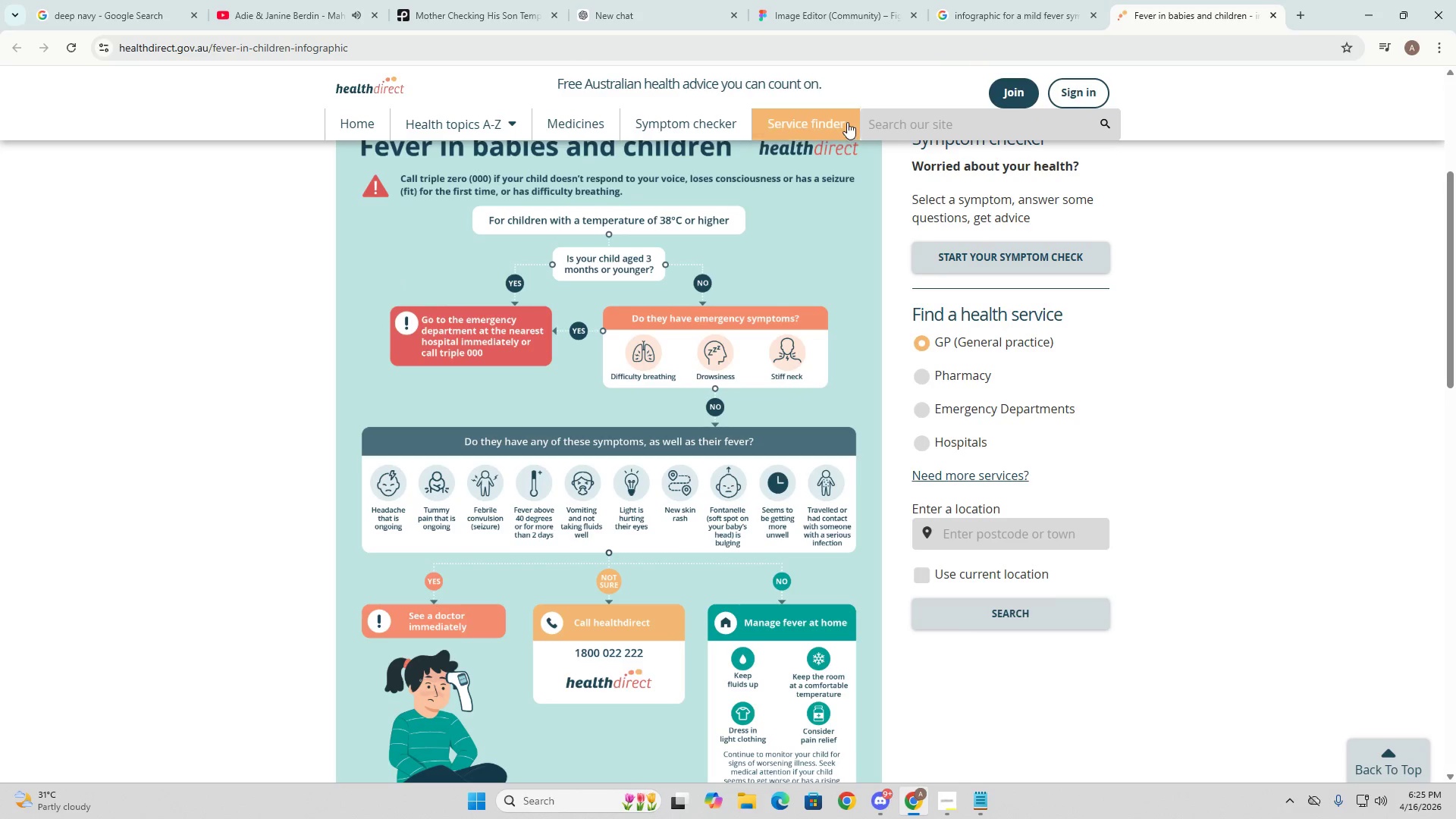 
left_click([1015, 0])
 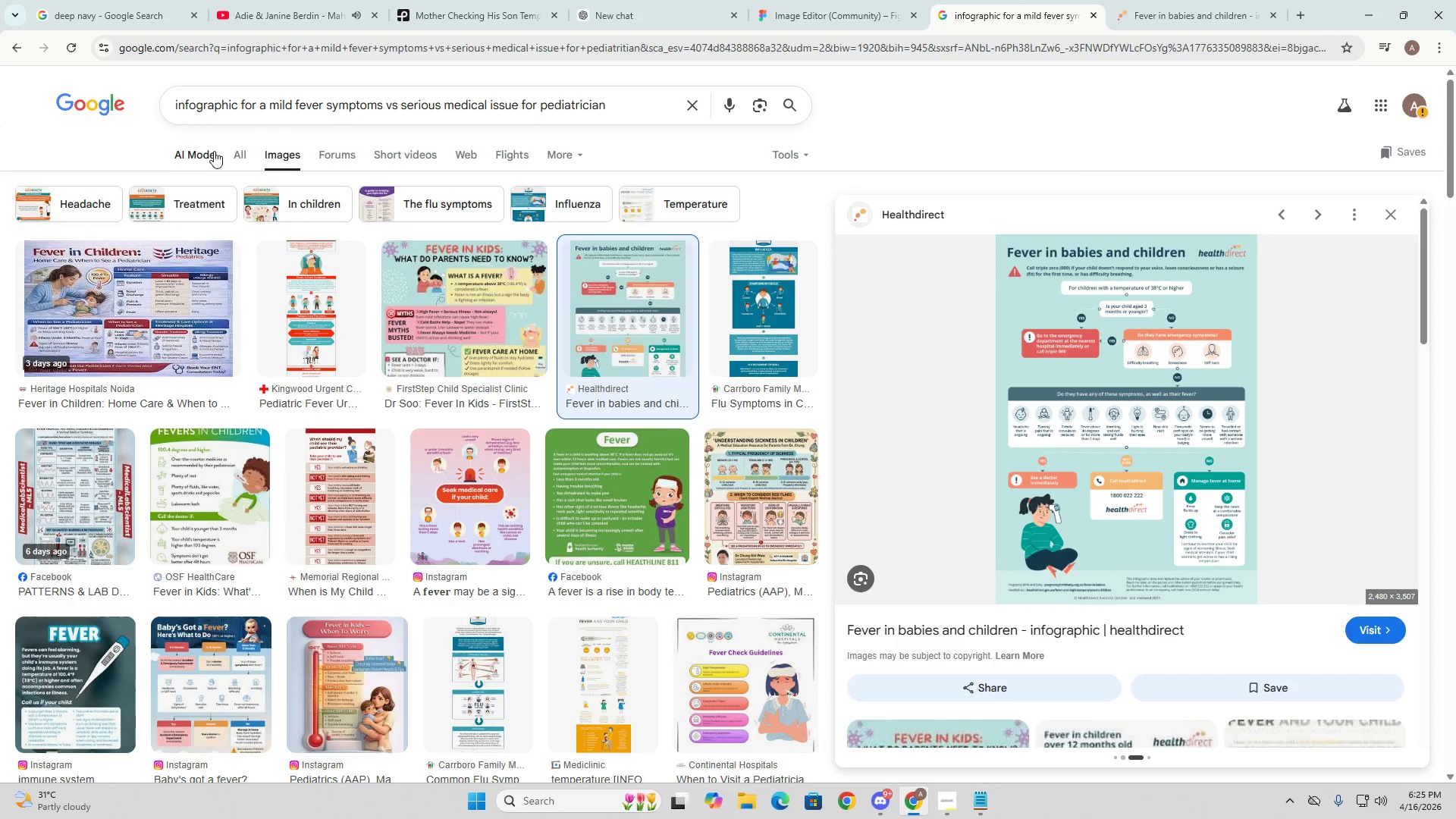 
left_click([240, 155])
 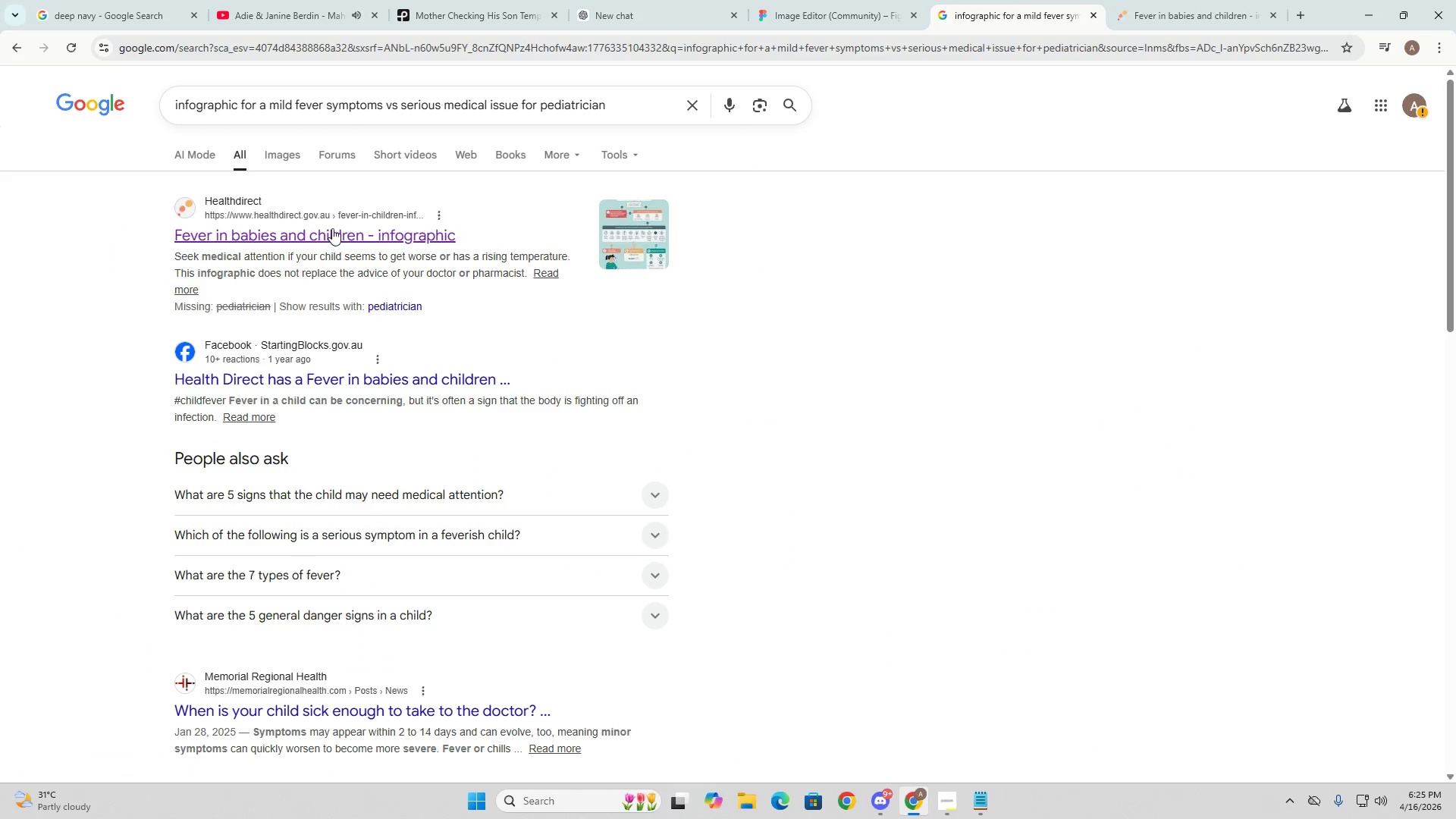 
double_click([332, 227])
 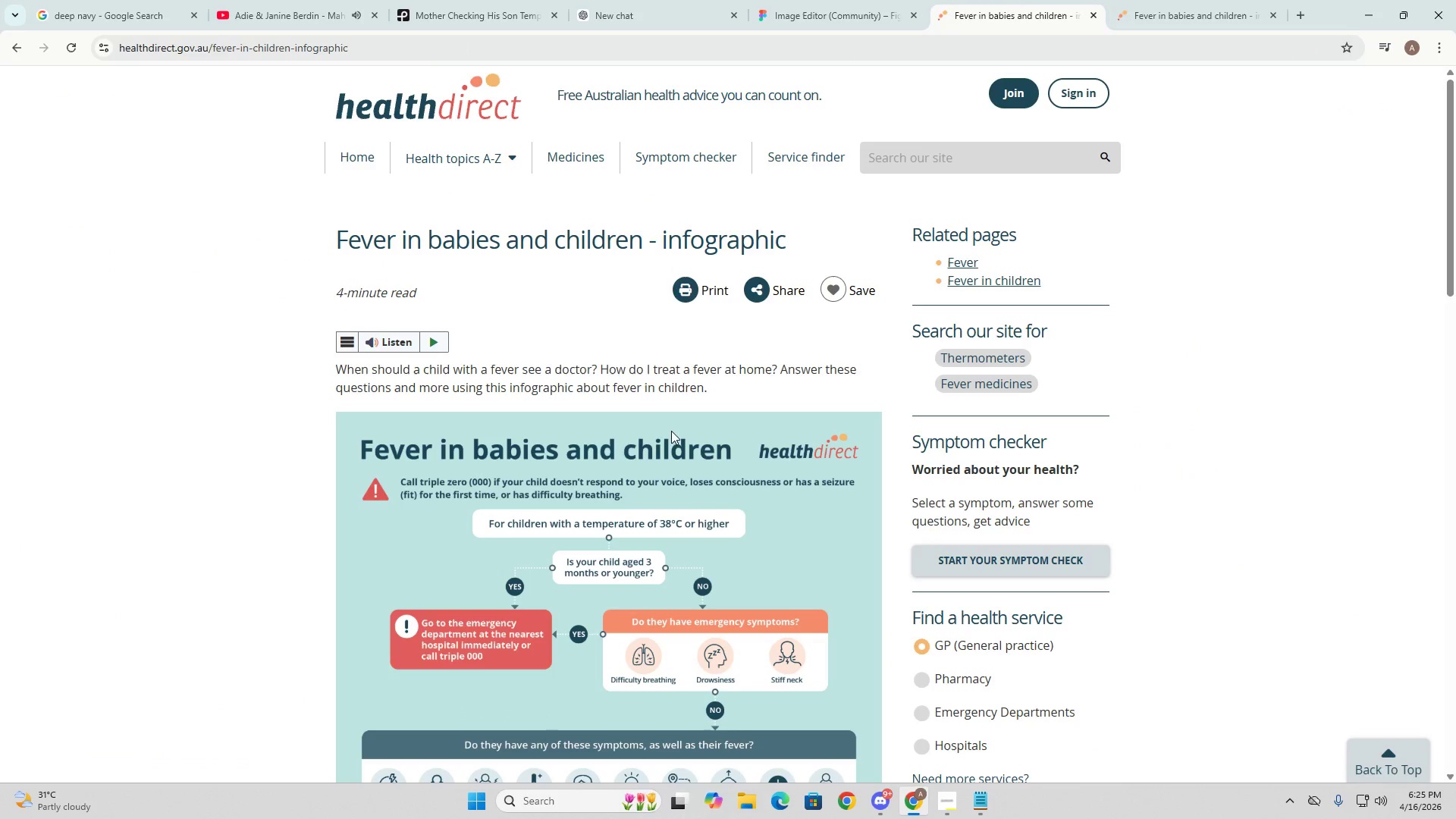 
scroll: coordinate [700, 538], scroll_direction: down, amount: 10.0
 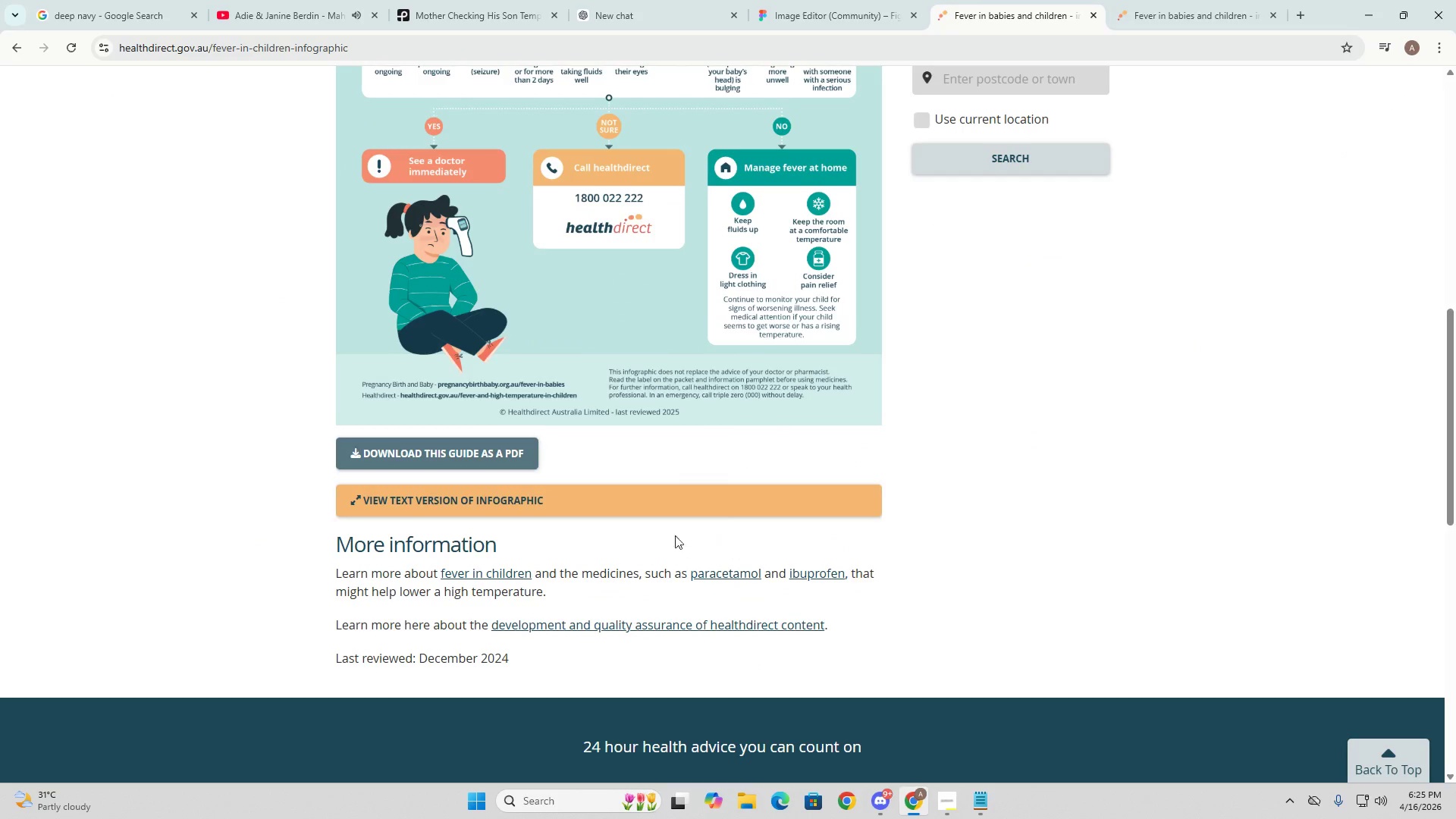 
scroll: coordinate [642, 485], scroll_direction: up, amount: 7.0
 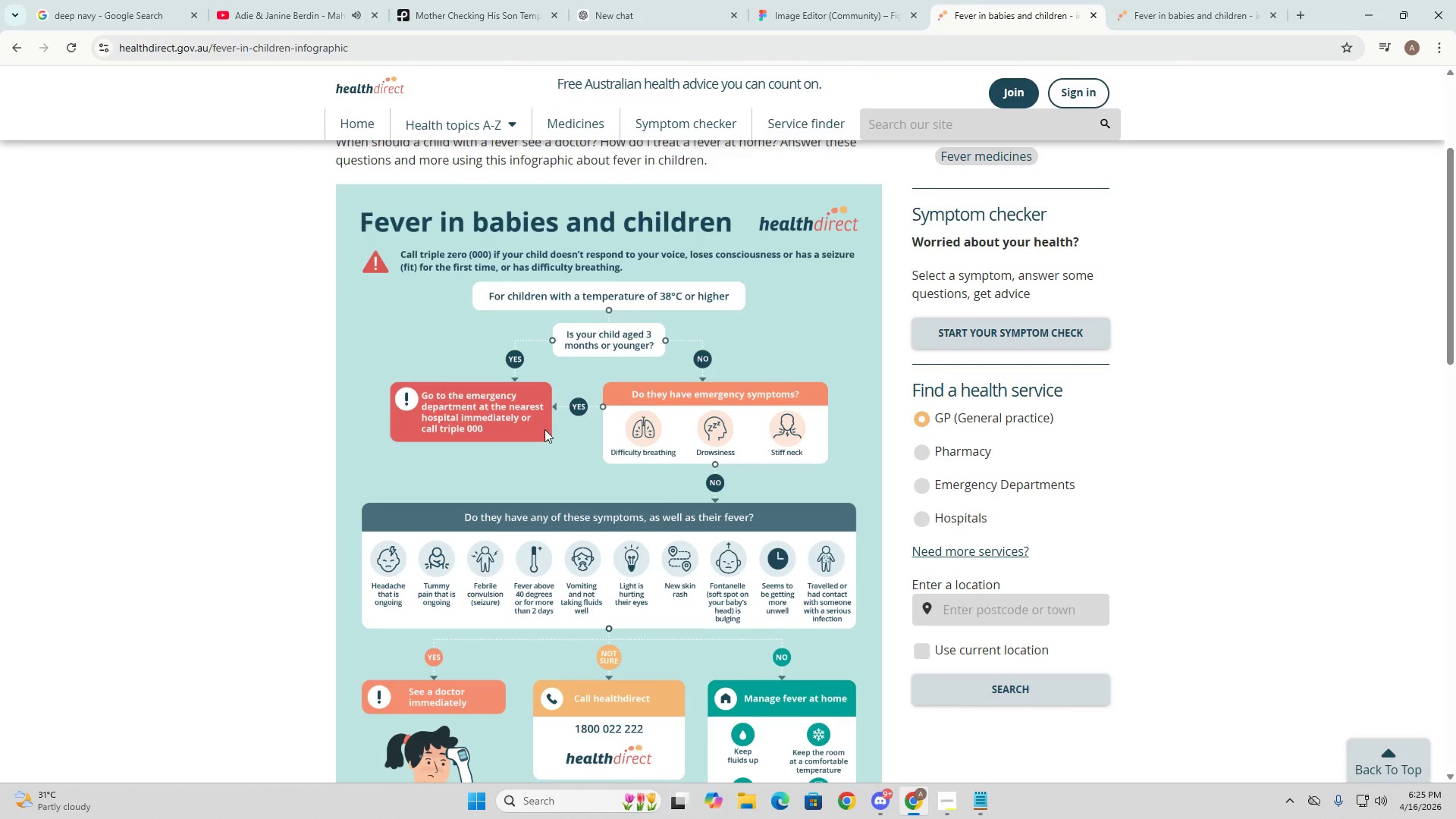 
left_click([416, 387])
 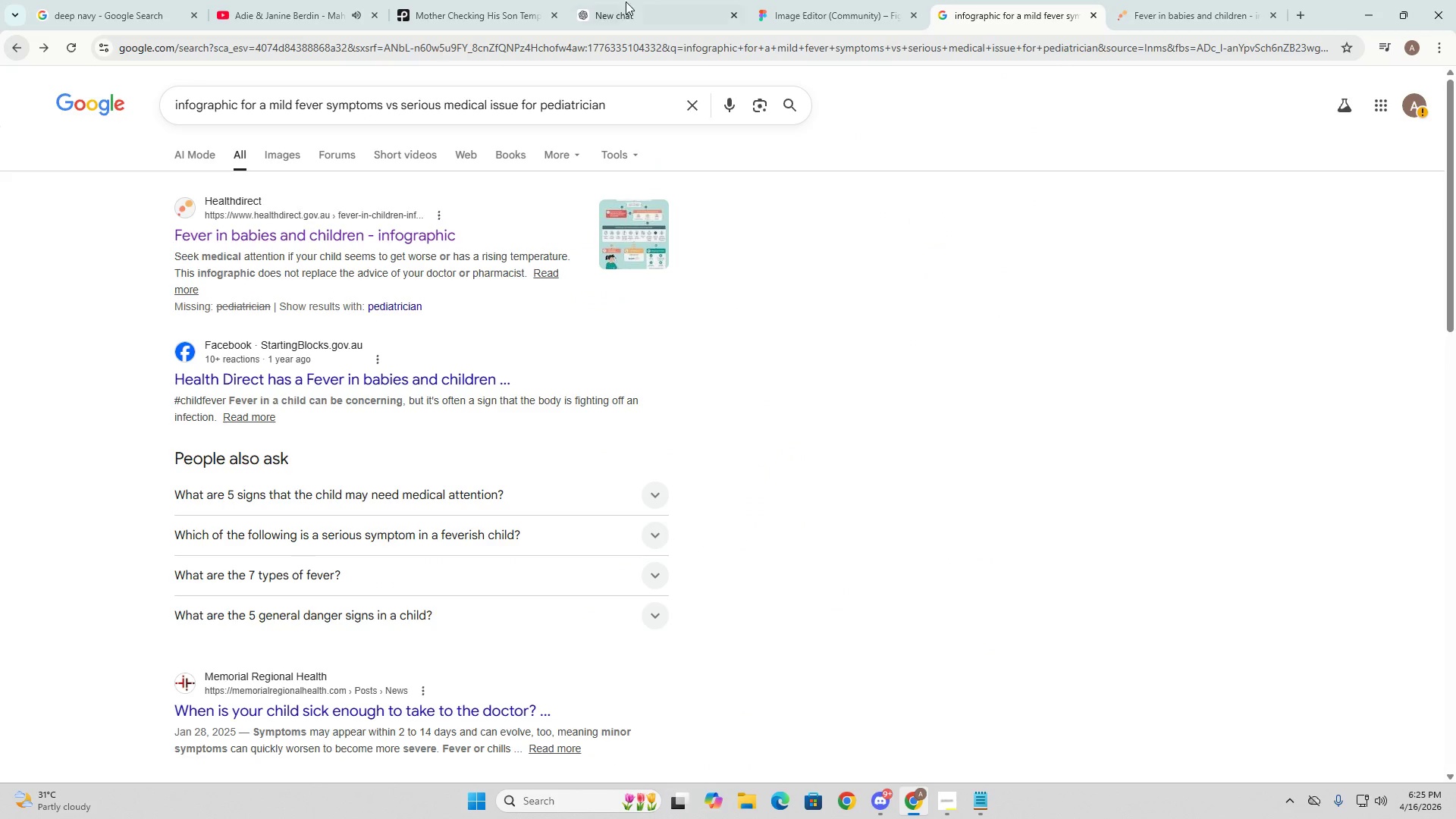 
scroll: coordinate [276, 497], scroll_direction: down, amount: 3.0
 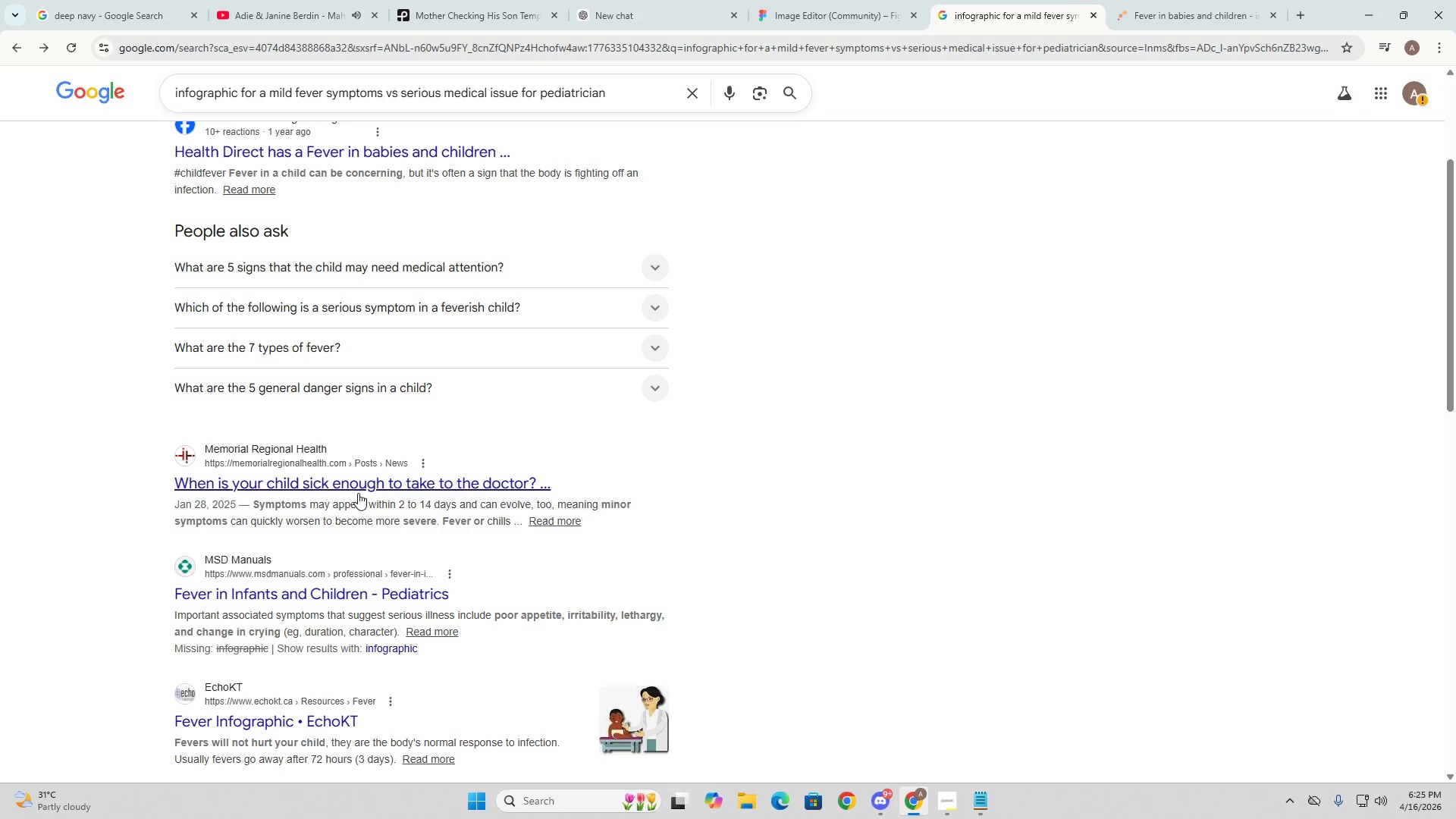 
right_click([358, 491])
 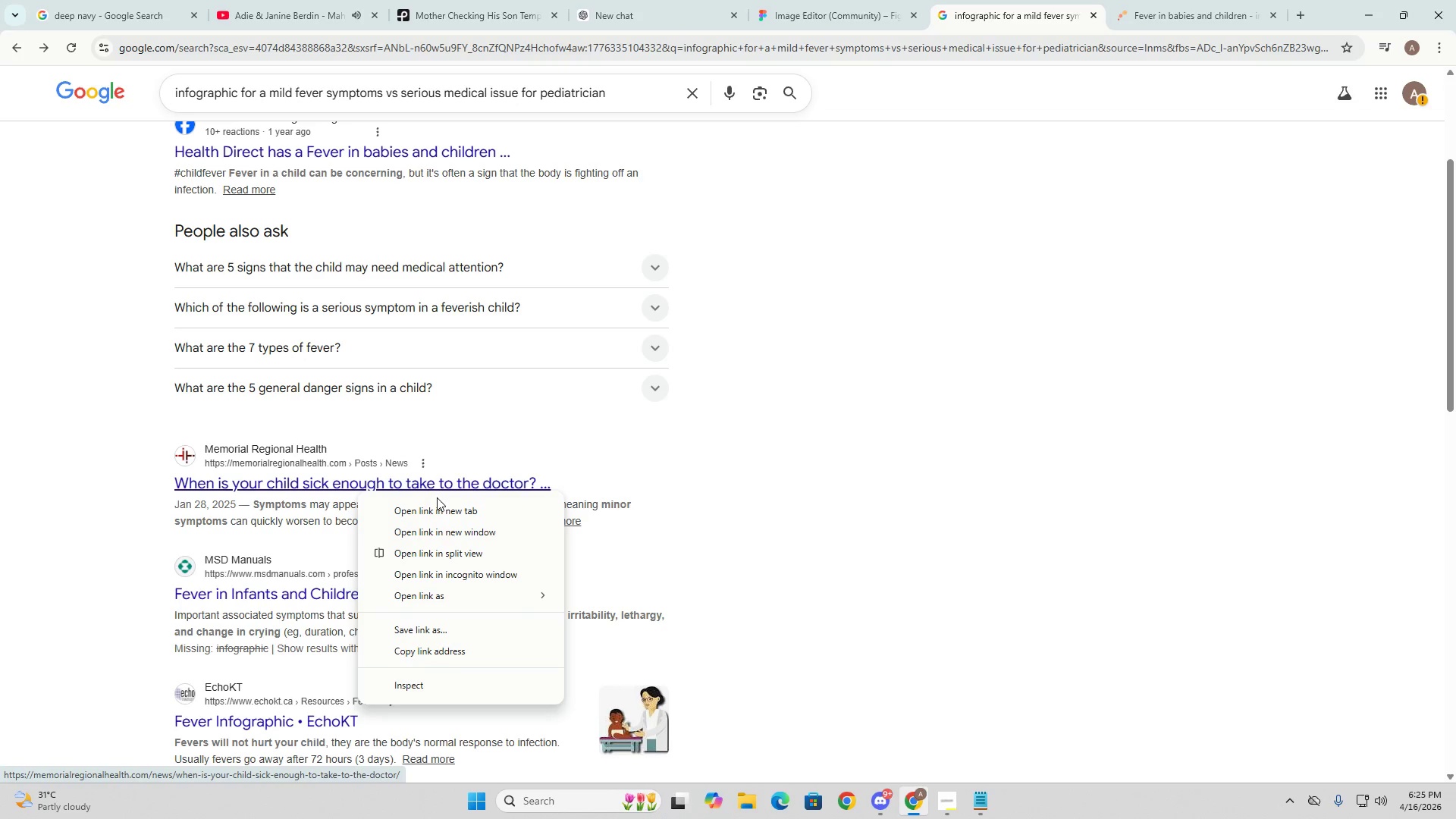 
left_click([438, 500])
 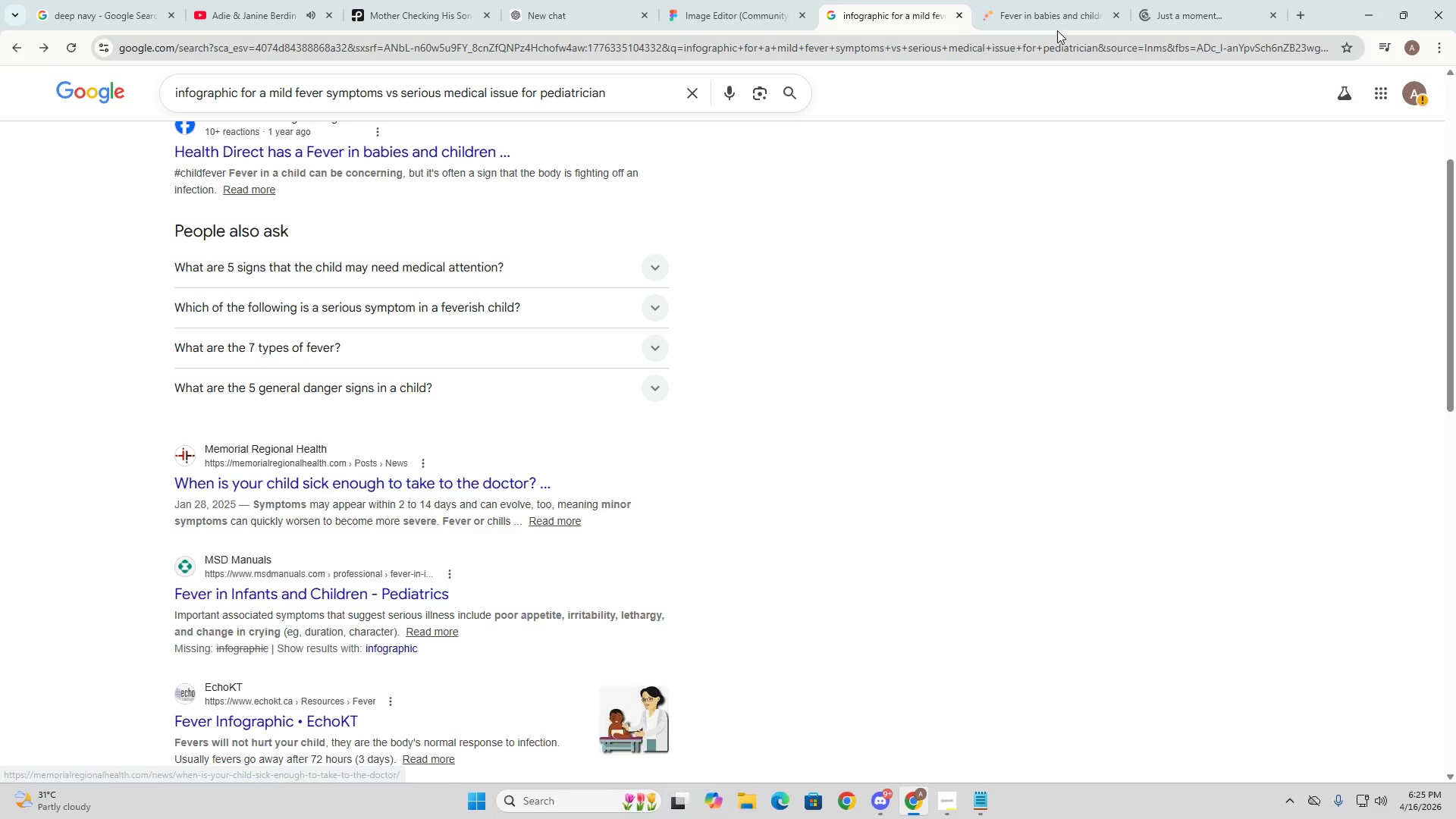 
left_click([1055, 0])
 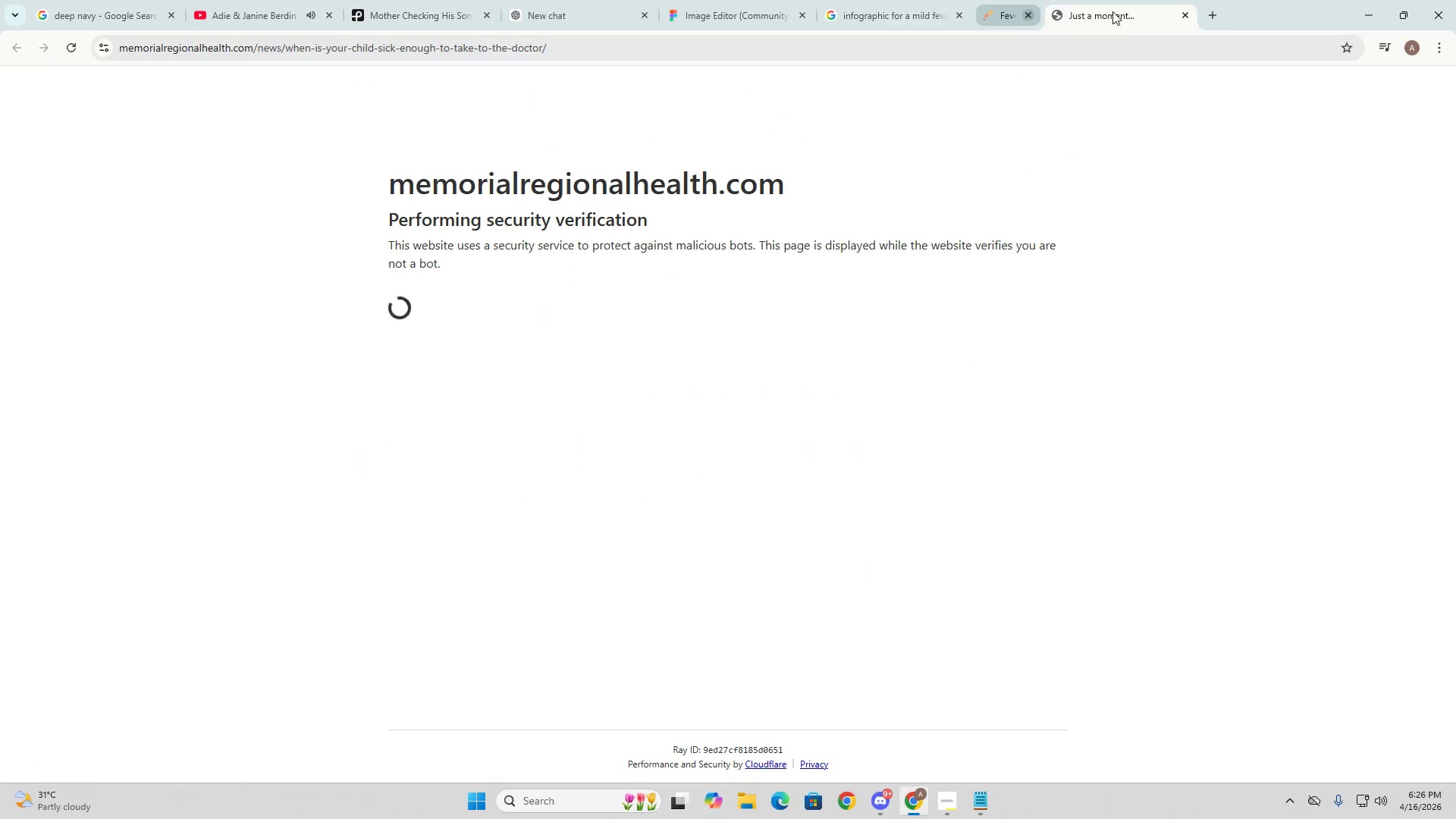 
double_click([1045, 0])
 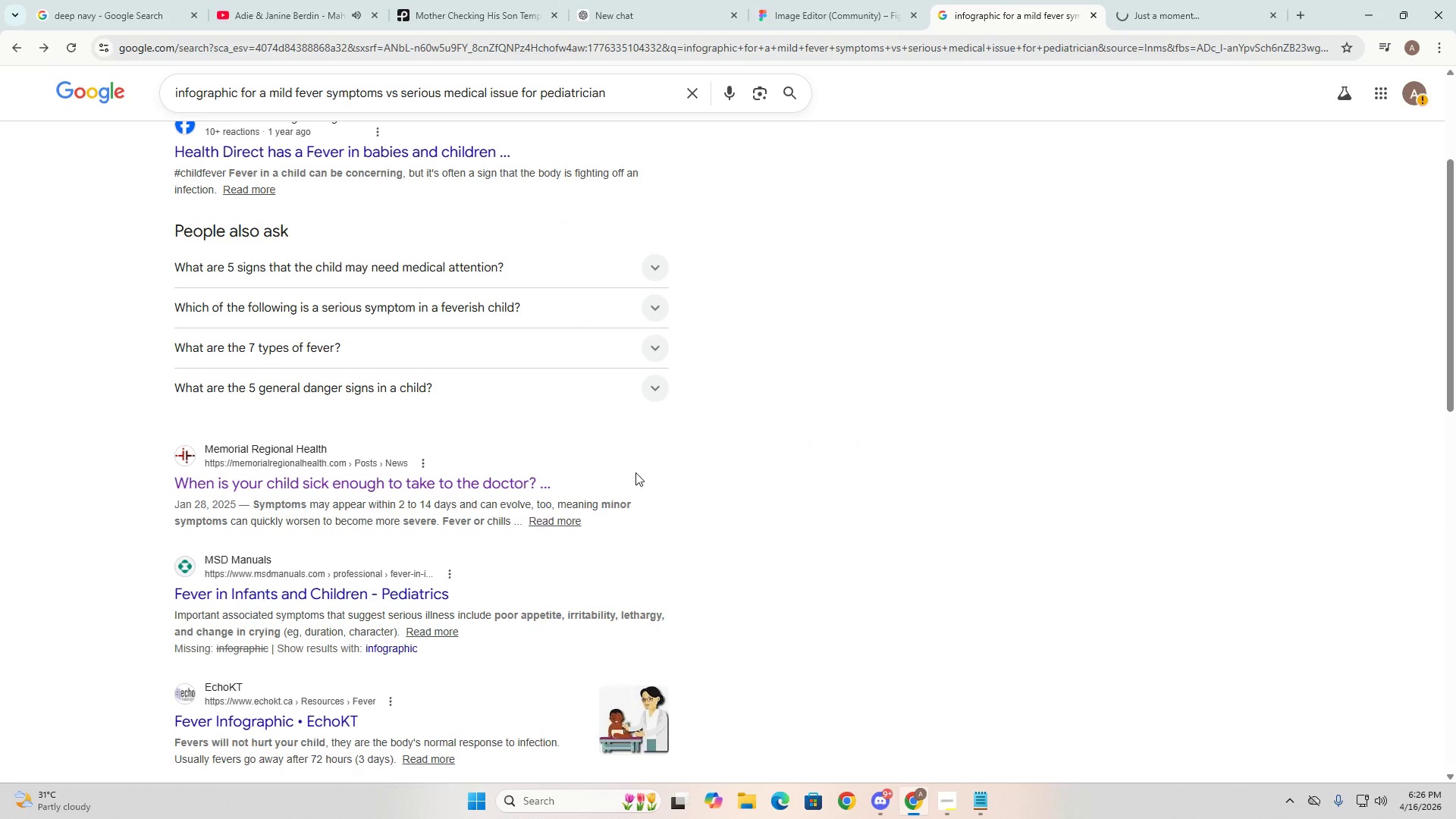 
scroll: coordinate [474, 519], scroll_direction: down, amount: 1.0
 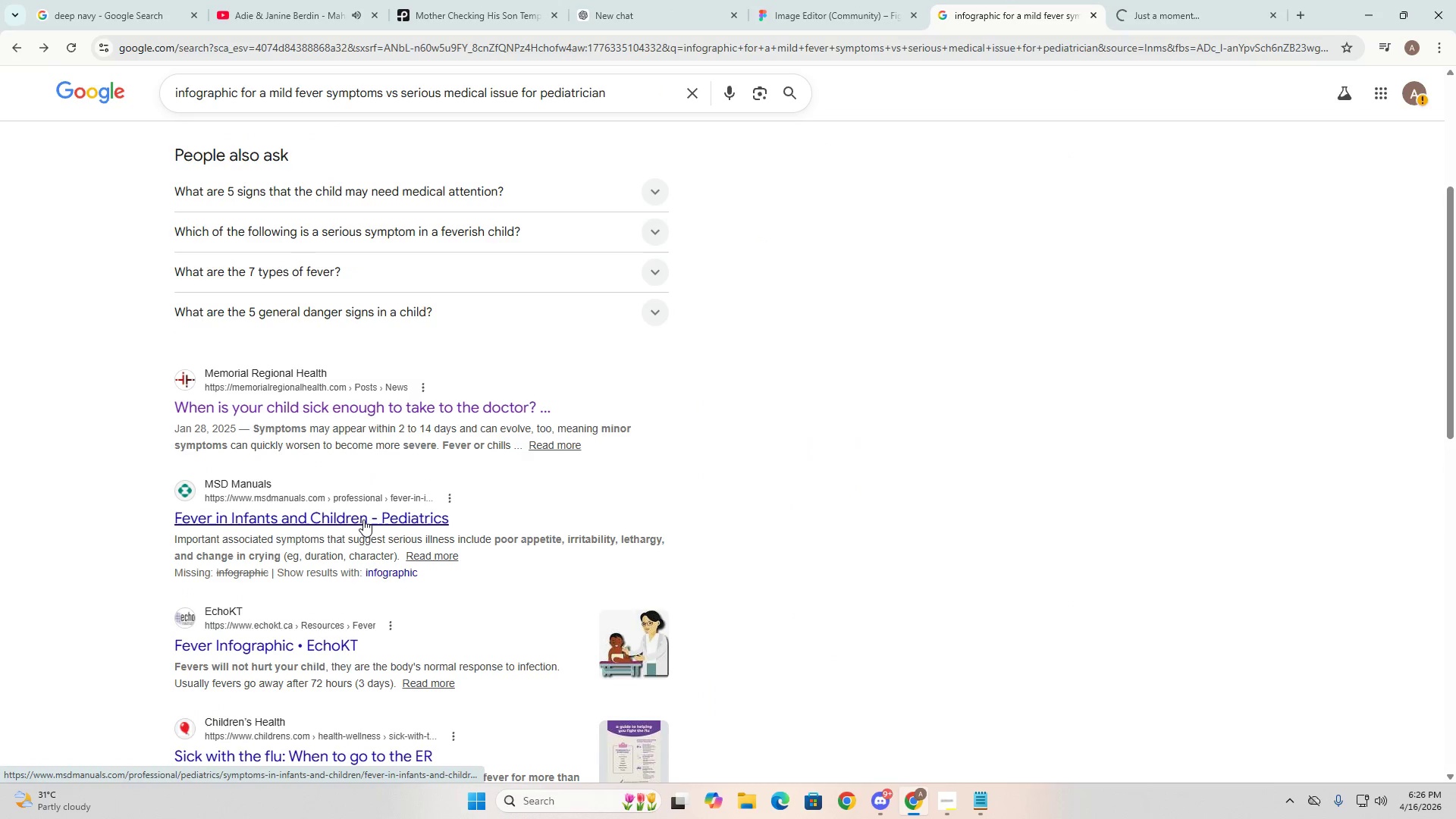 
right_click([363, 519])
 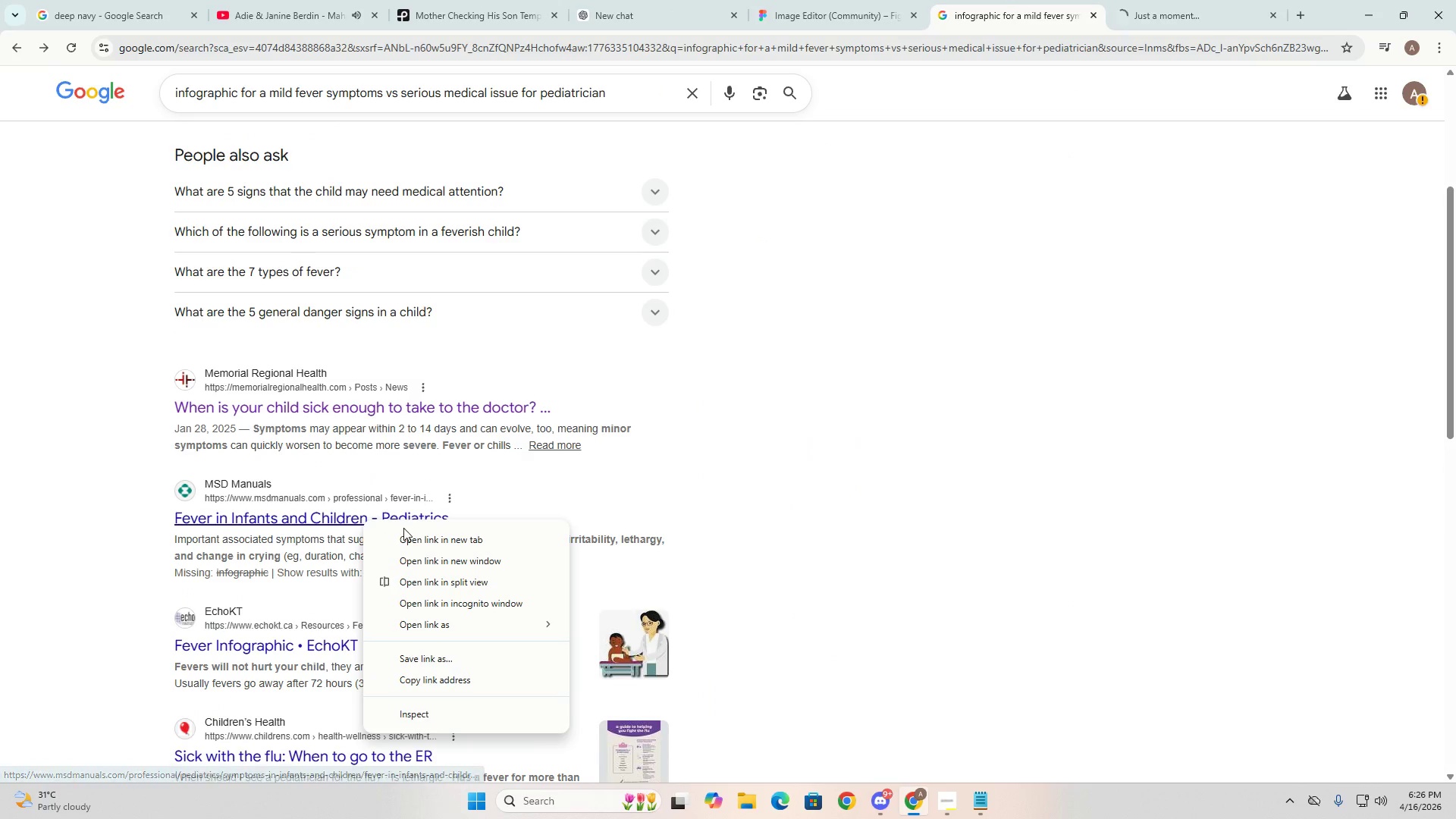 
left_click([416, 543])
 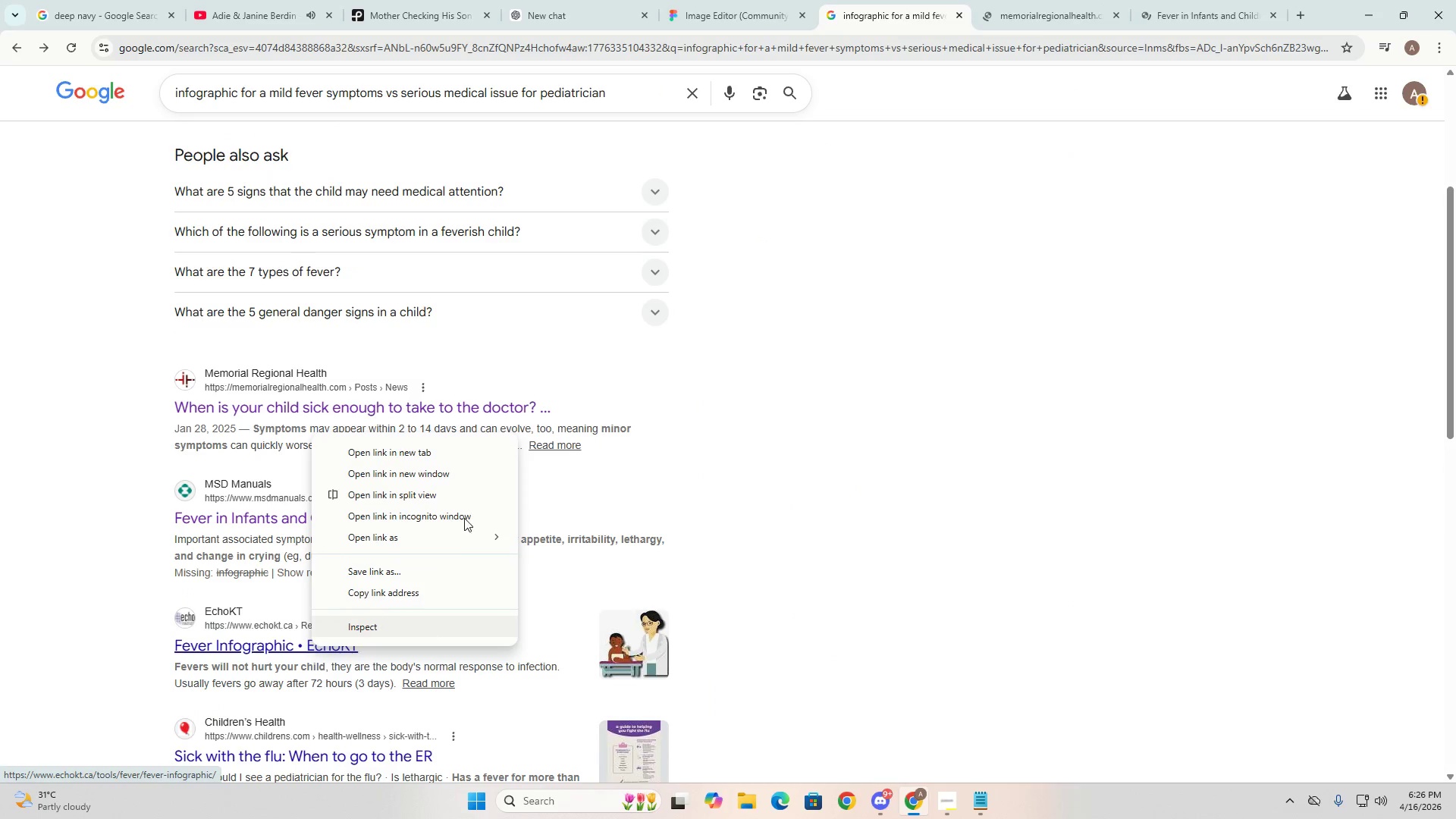 
left_click([453, 444])
 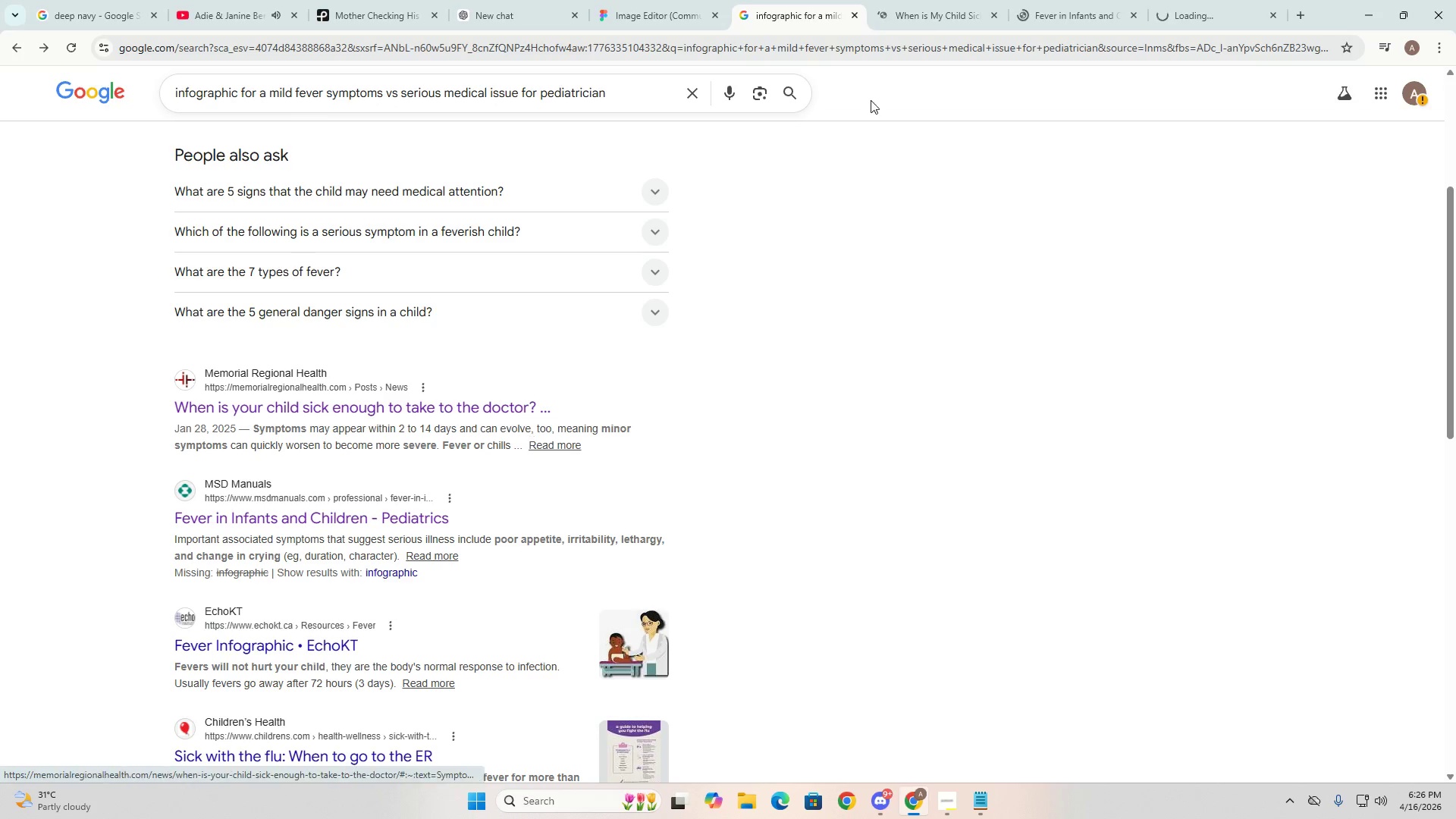 
left_click([946, 0])
 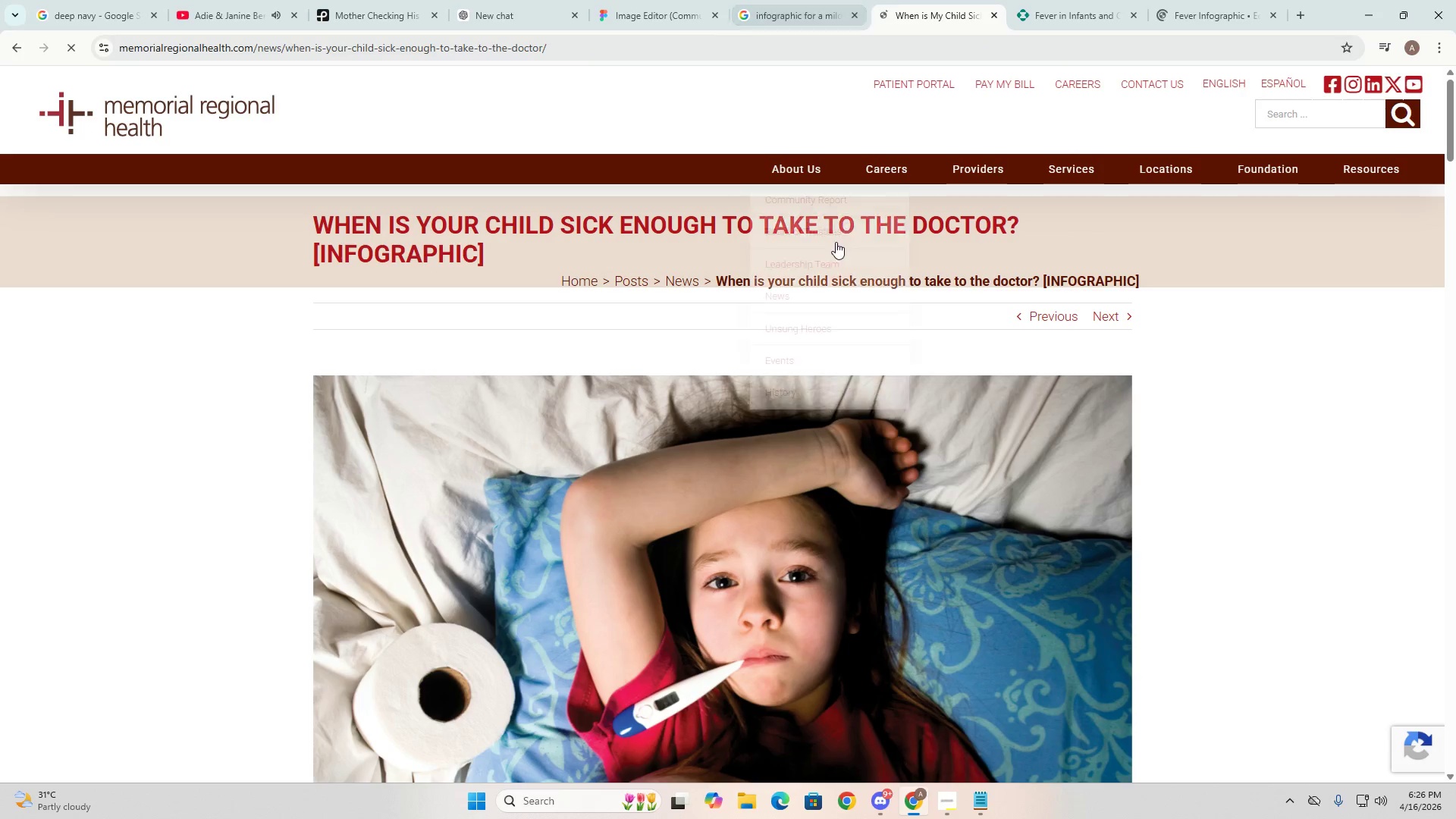 
scroll: coordinate [813, 511], scroll_direction: down, amount: 20.0
 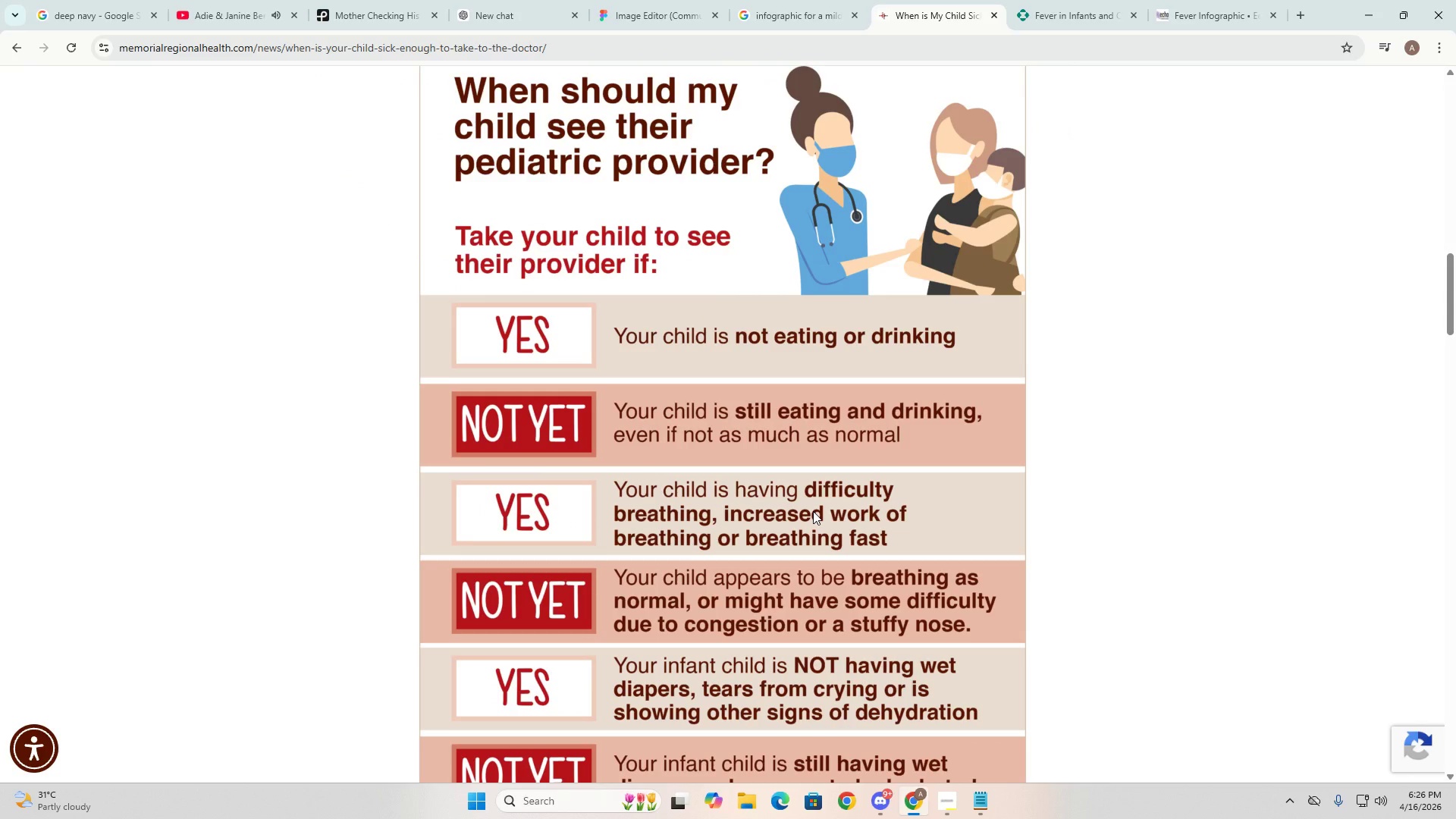 
mouse_move([840, 487])
 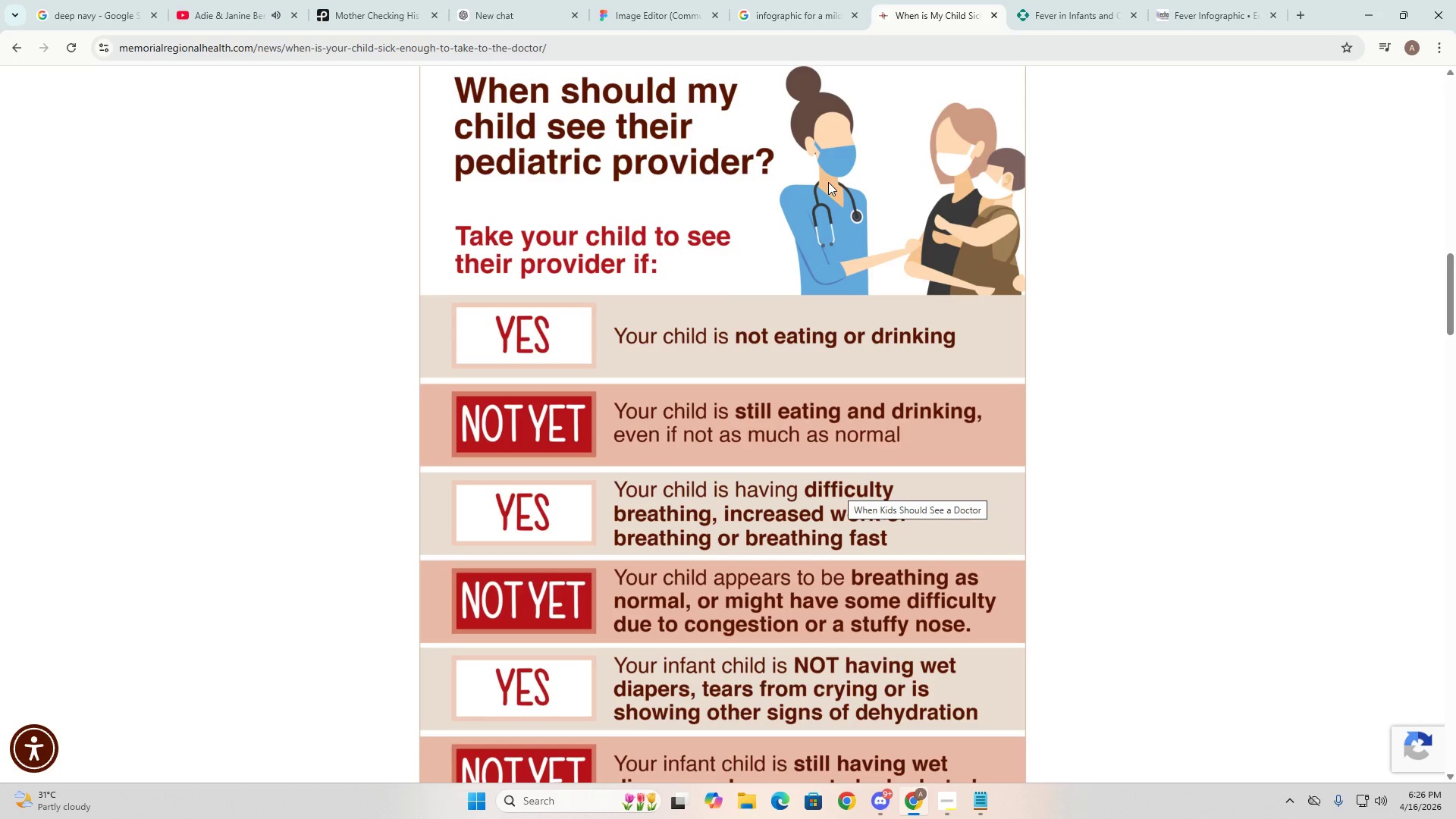 
key(Alt+Tab)
 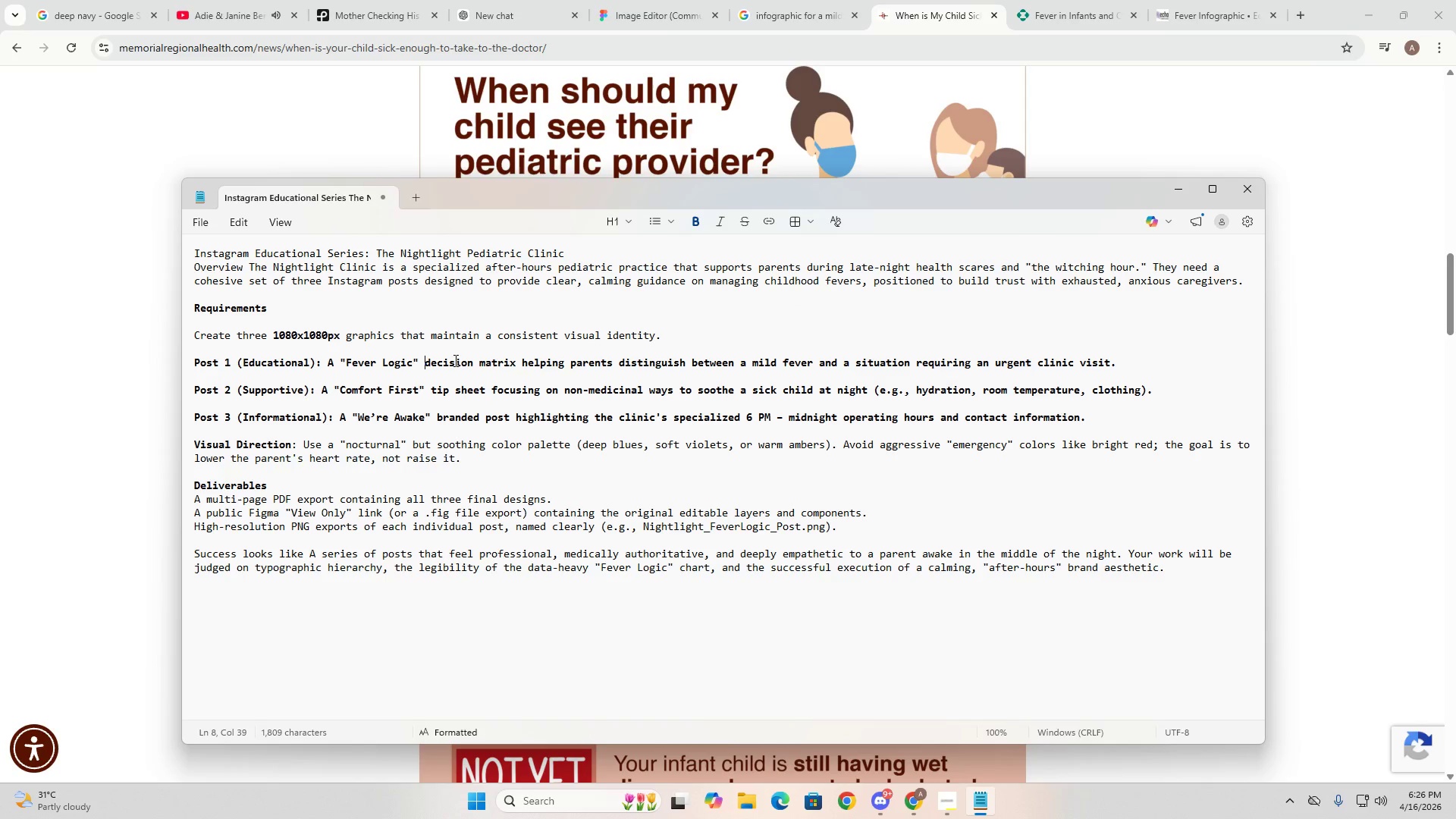 
wait(6.0)
 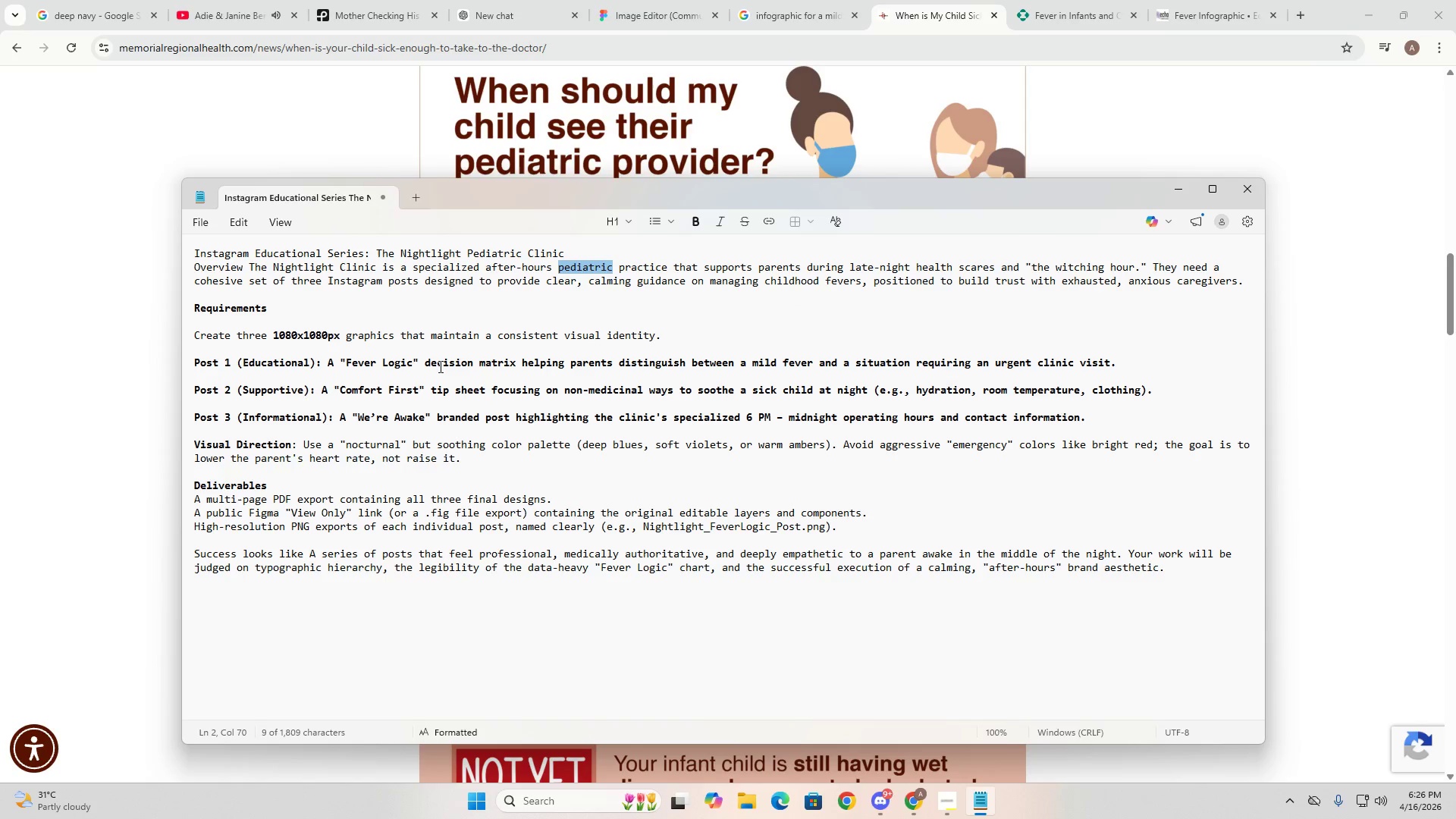 
left_click([298, 121])
 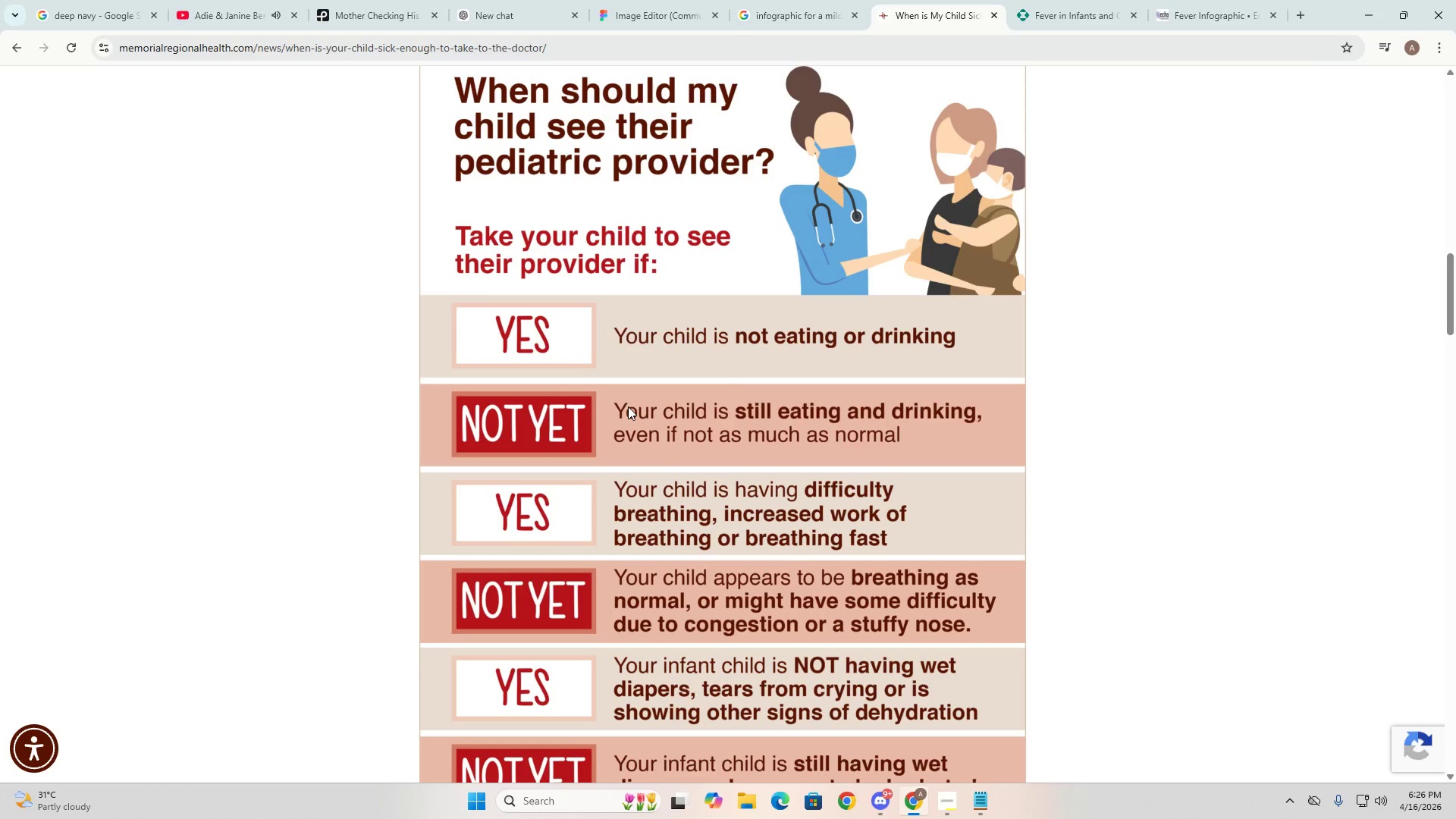 
scroll: coordinate [629, 409], scroll_direction: down, amount: 3.0
 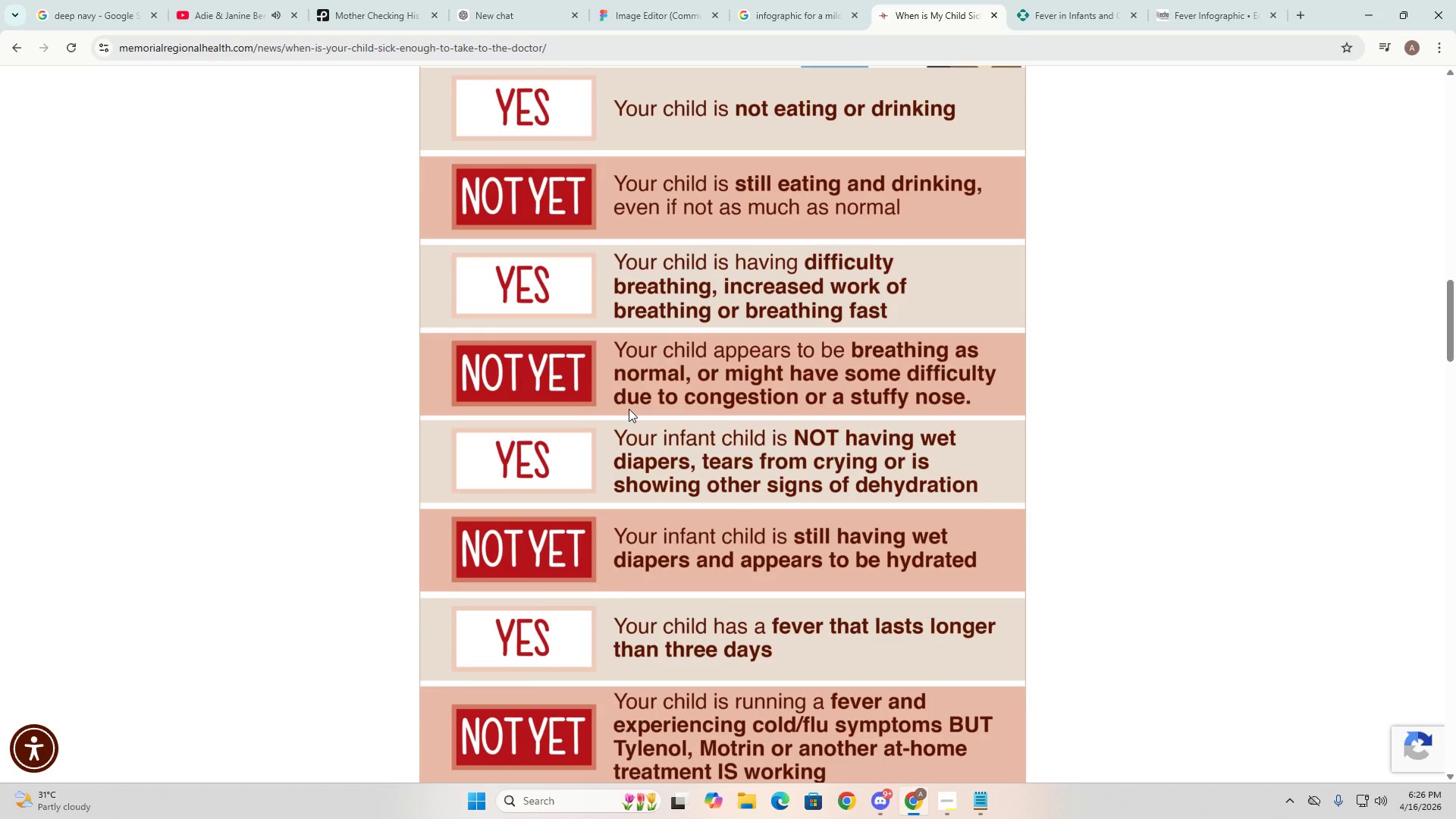 
hold_key(key=ControlLeft, duration=0.59)
scroll: coordinate [629, 410], scroll_direction: down, amount: 5.0
 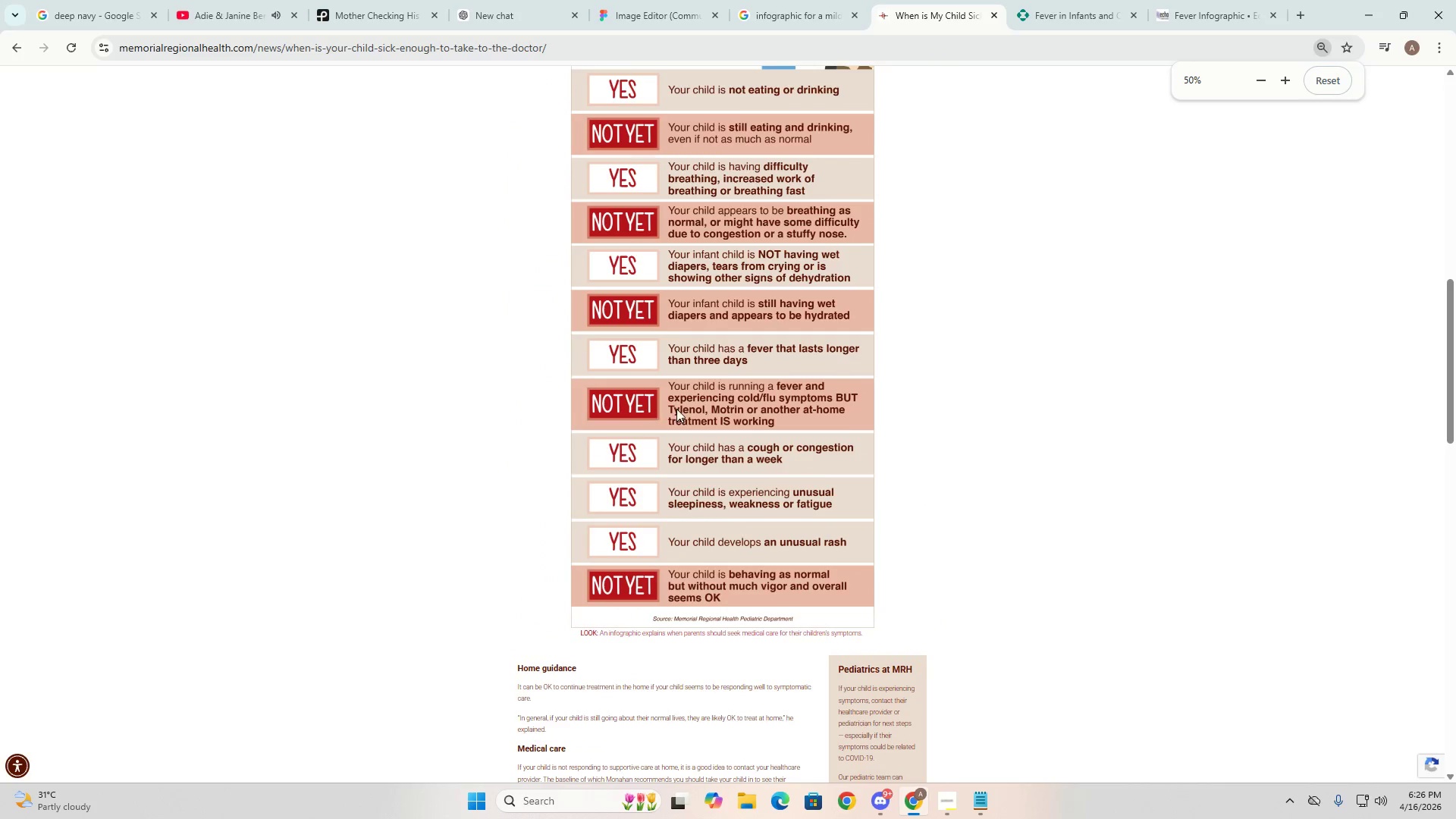 
scroll: coordinate [755, 407], scroll_direction: up, amount: 2.0
 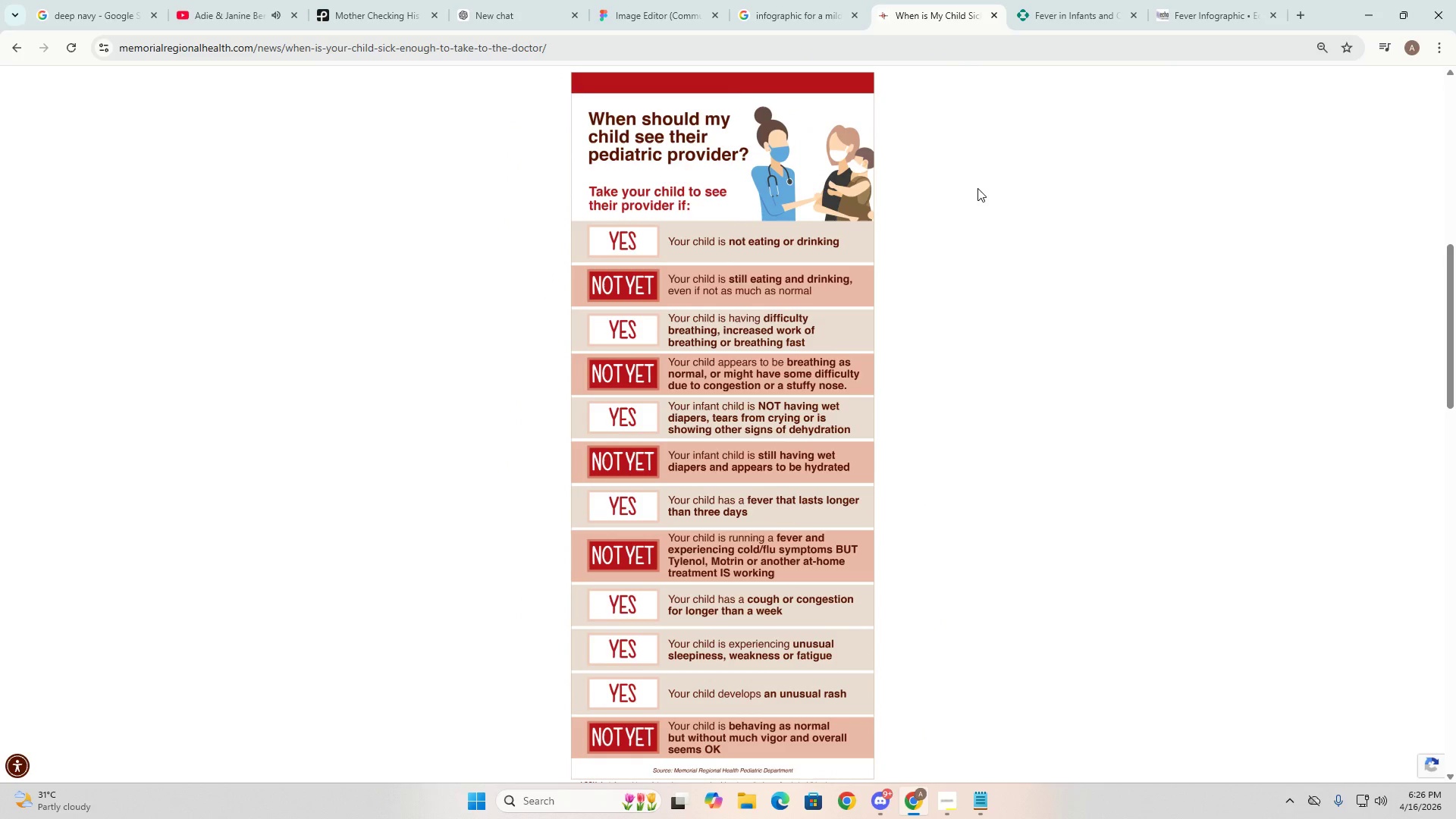 
wait(9.99)
 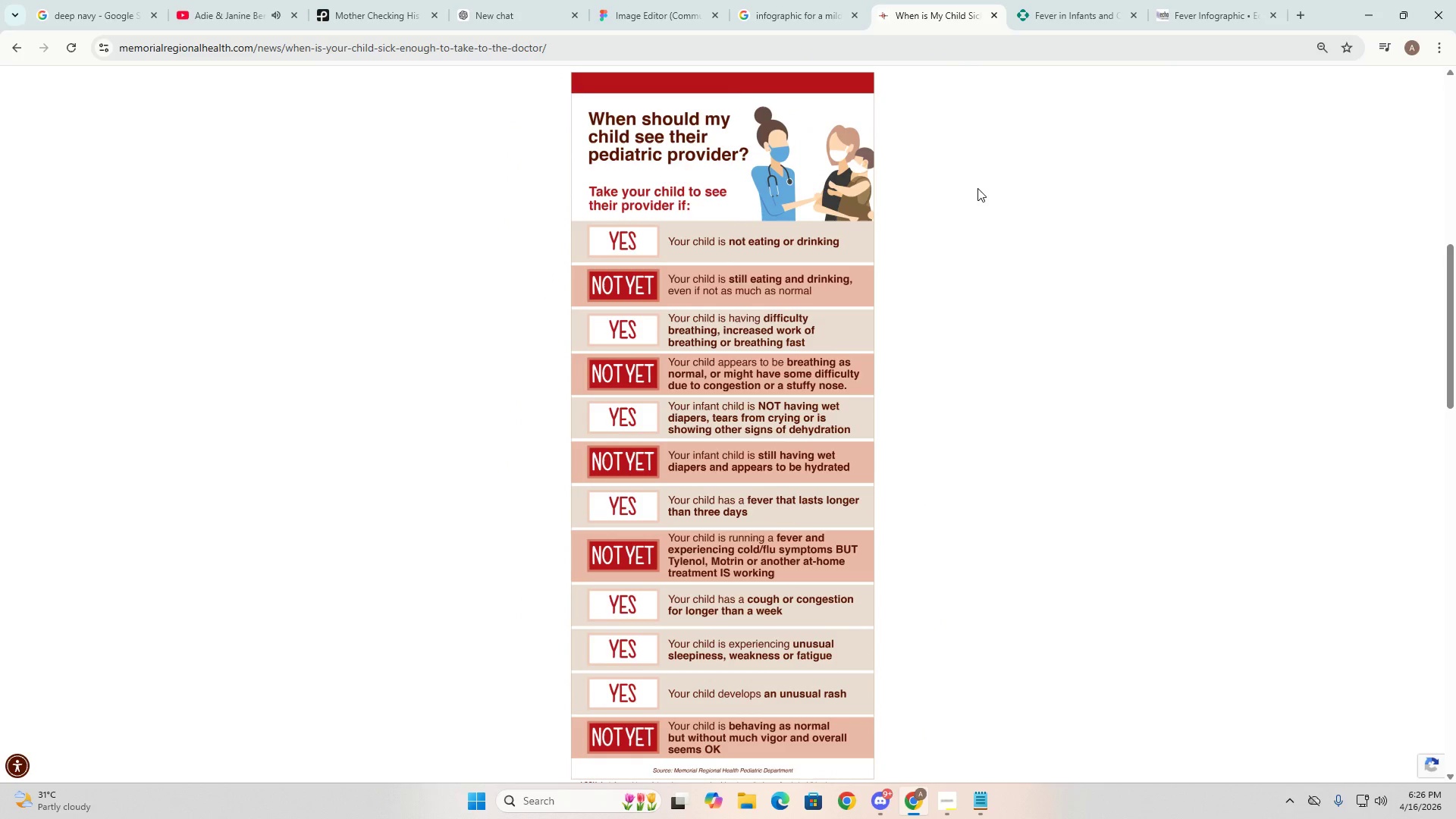 
scroll: coordinate [818, 499], scroll_direction: down, amount: 7.0
 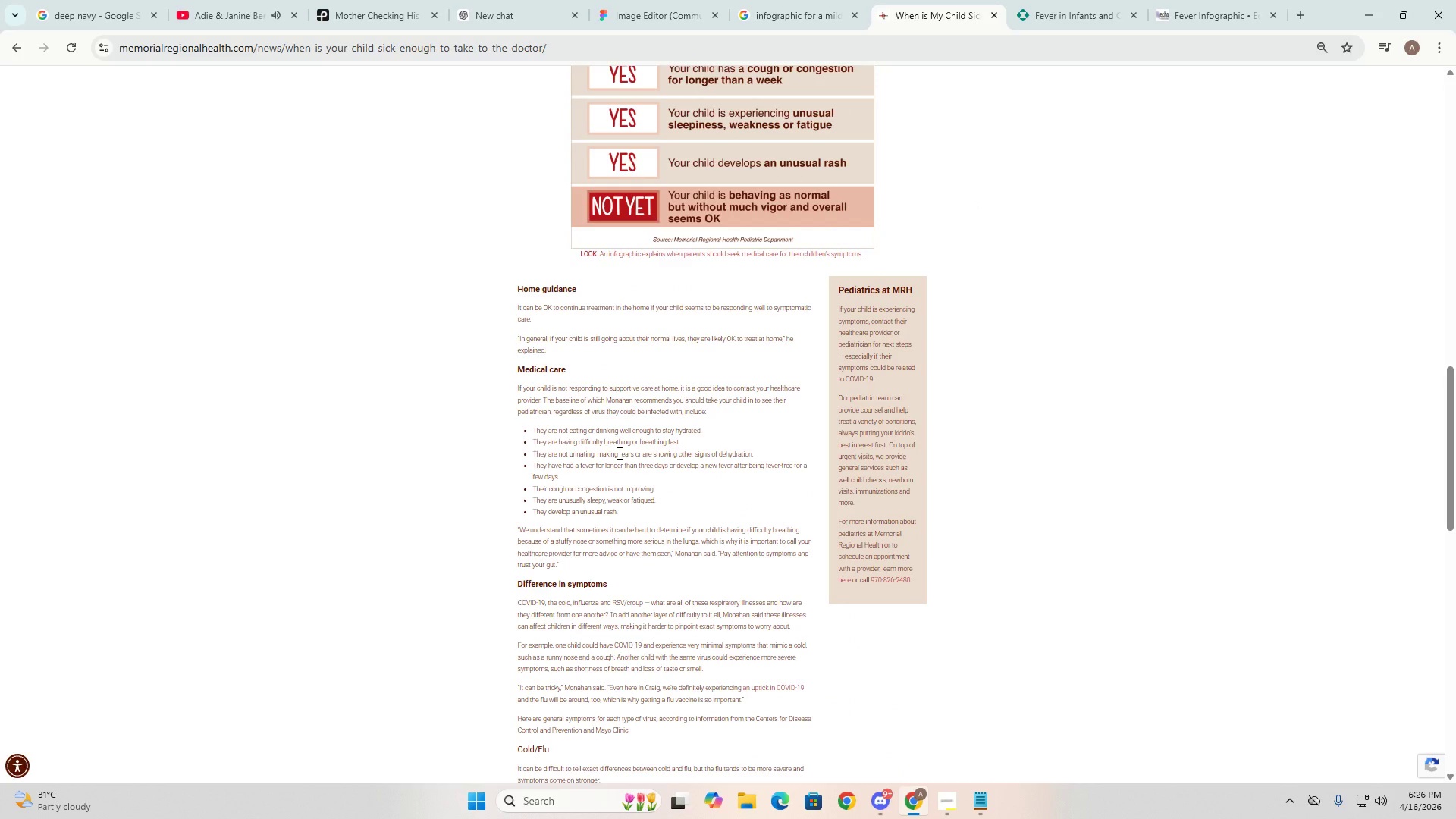 
scroll: coordinate [819, 517], scroll_direction: up, amount: 3.0
 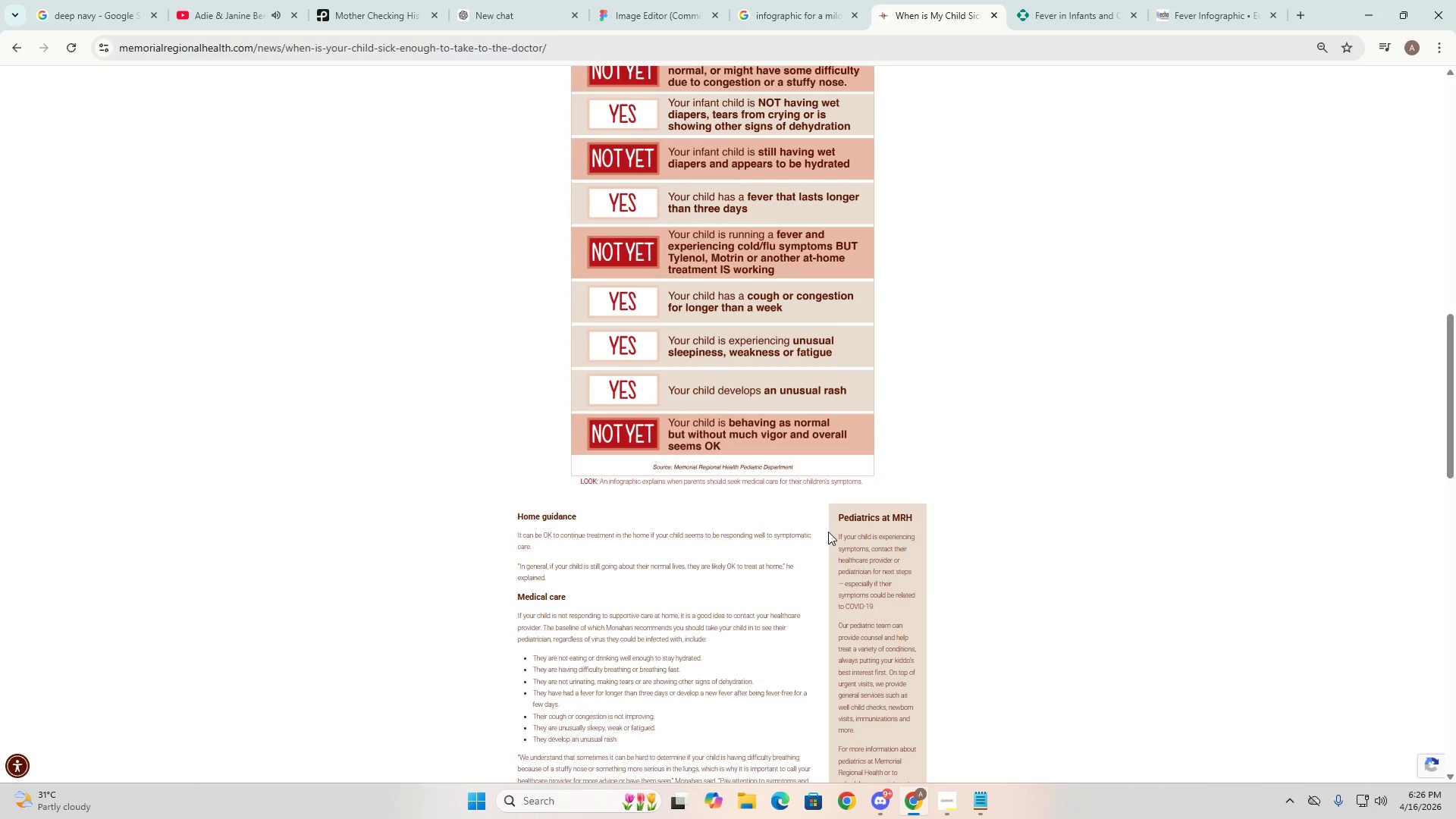 
scroll: coordinate [828, 535], scroll_direction: down, amount: 3.0
 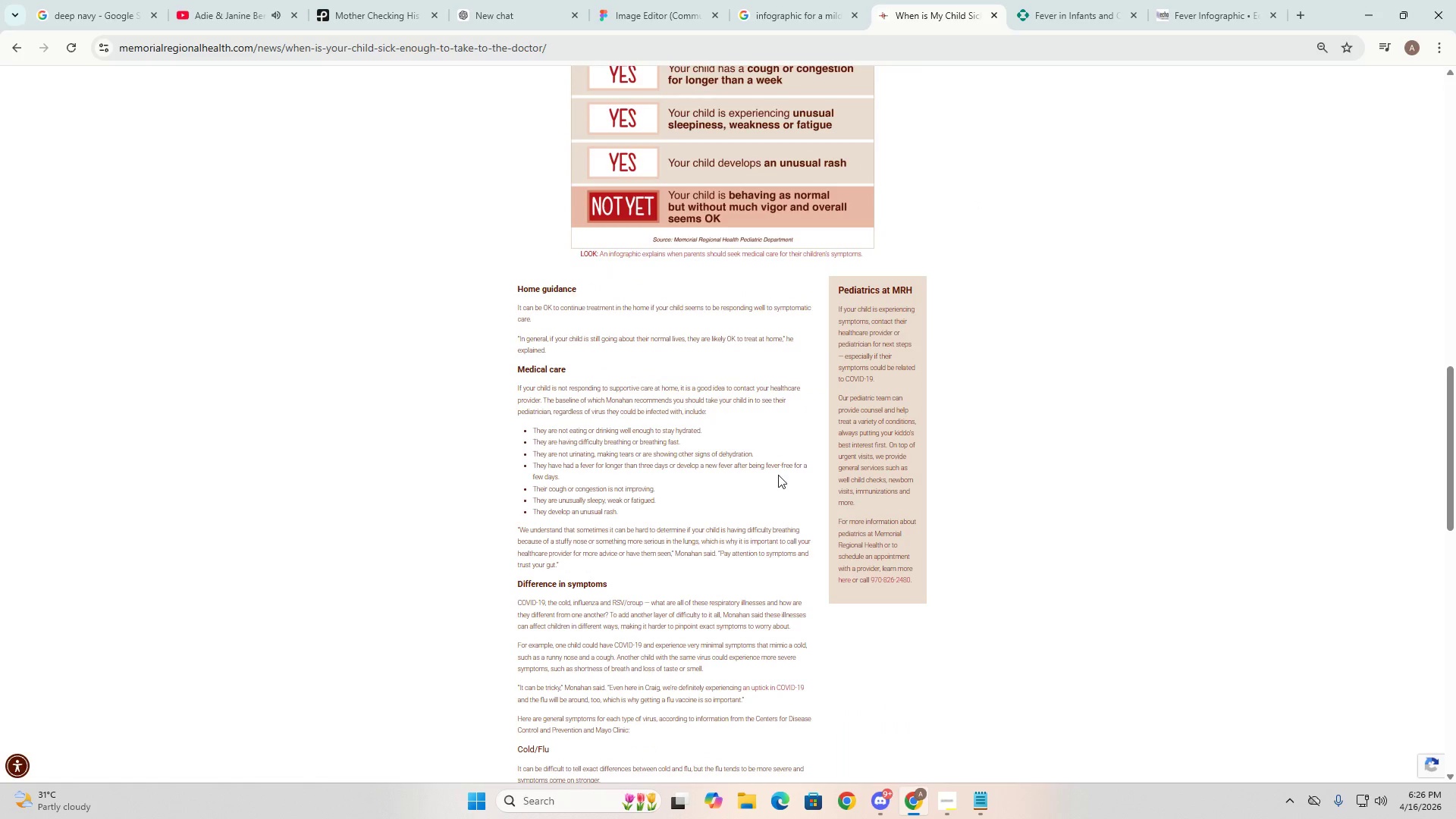 
scroll: coordinate [784, 369], scroll_direction: up, amount: 8.0
 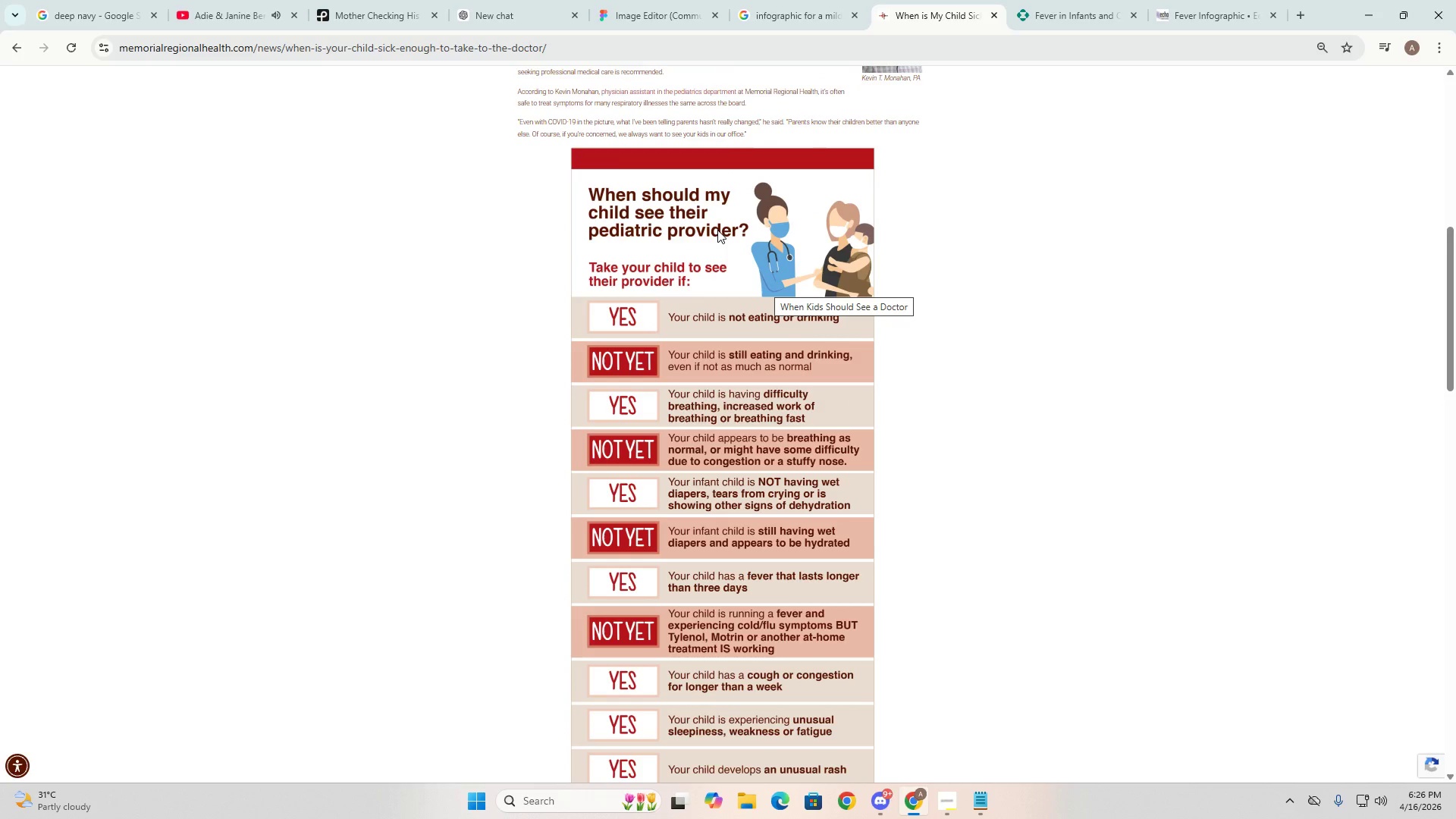 
key(Alt+AltLeft)
 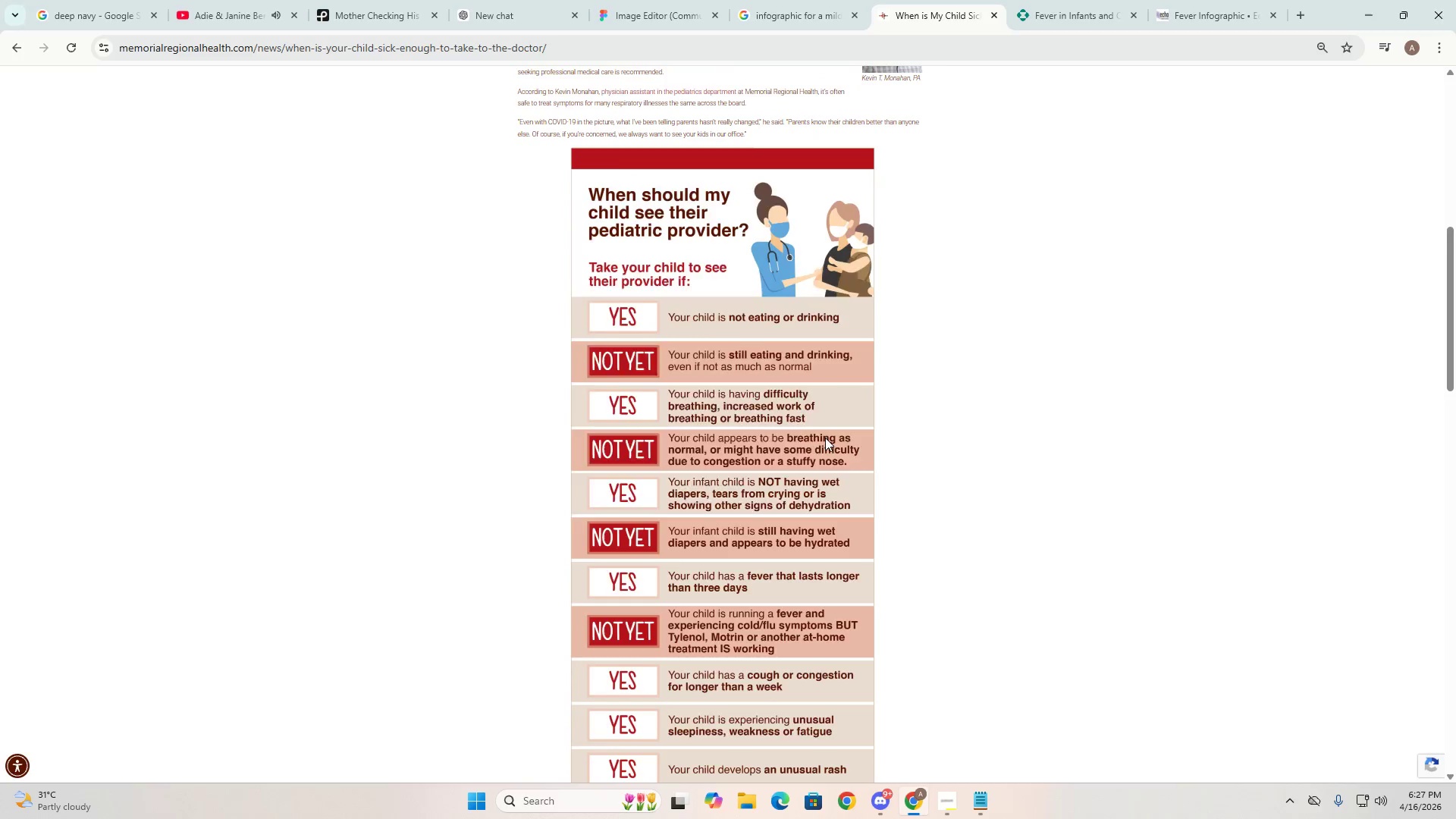 
key(Alt+Tab)
 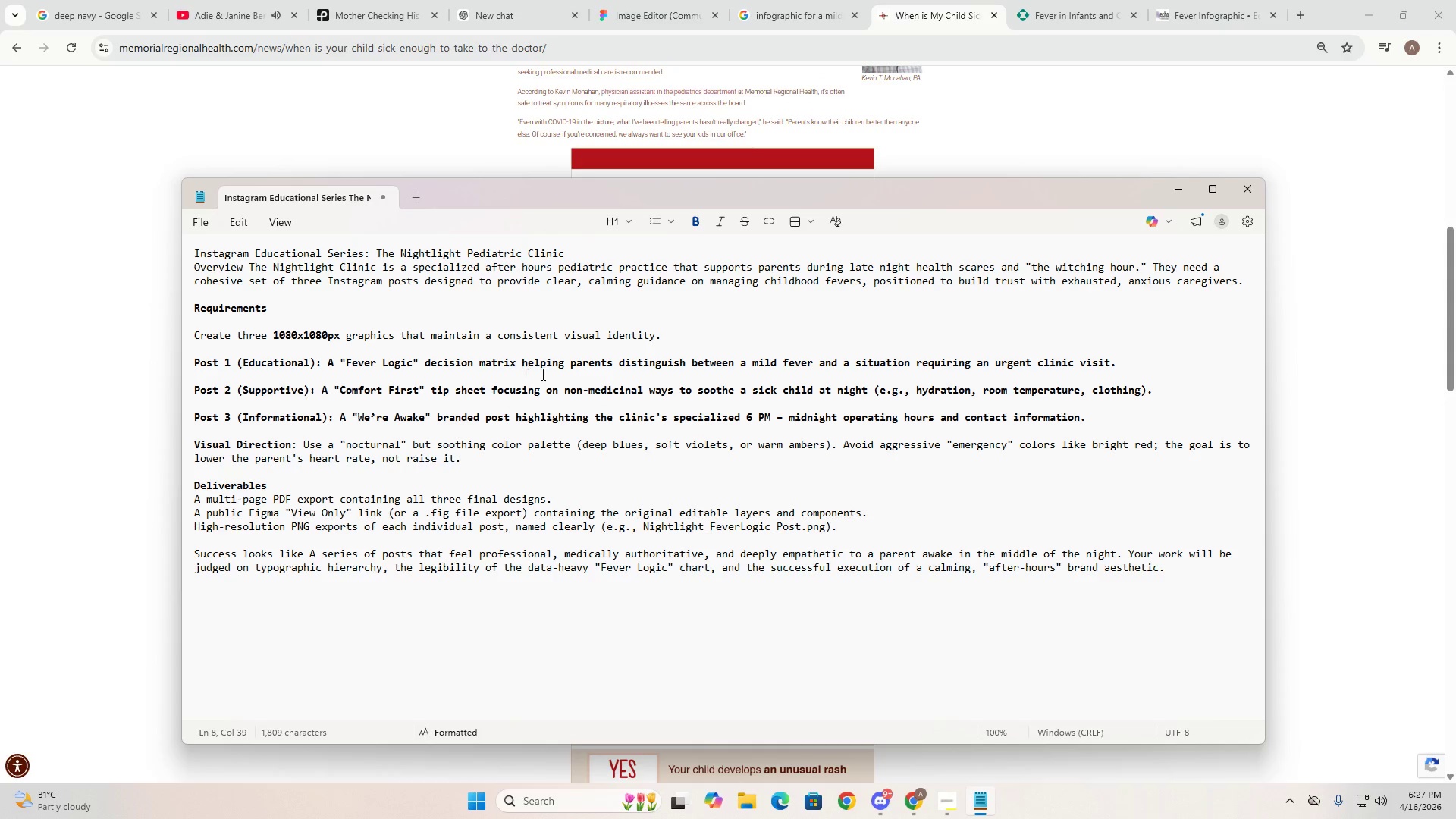 
key(Alt+AltLeft)
 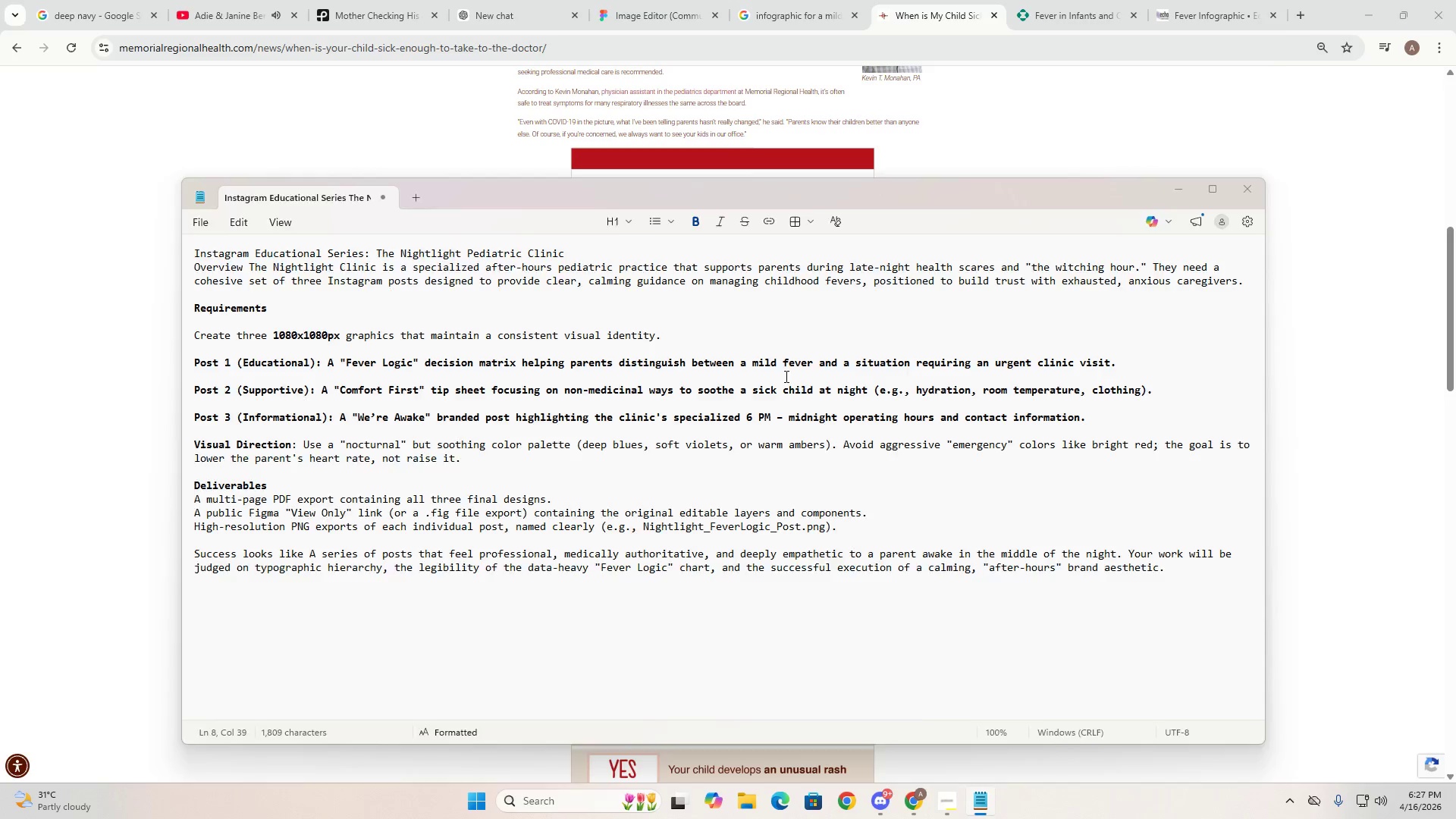 
key(Alt+Tab)
 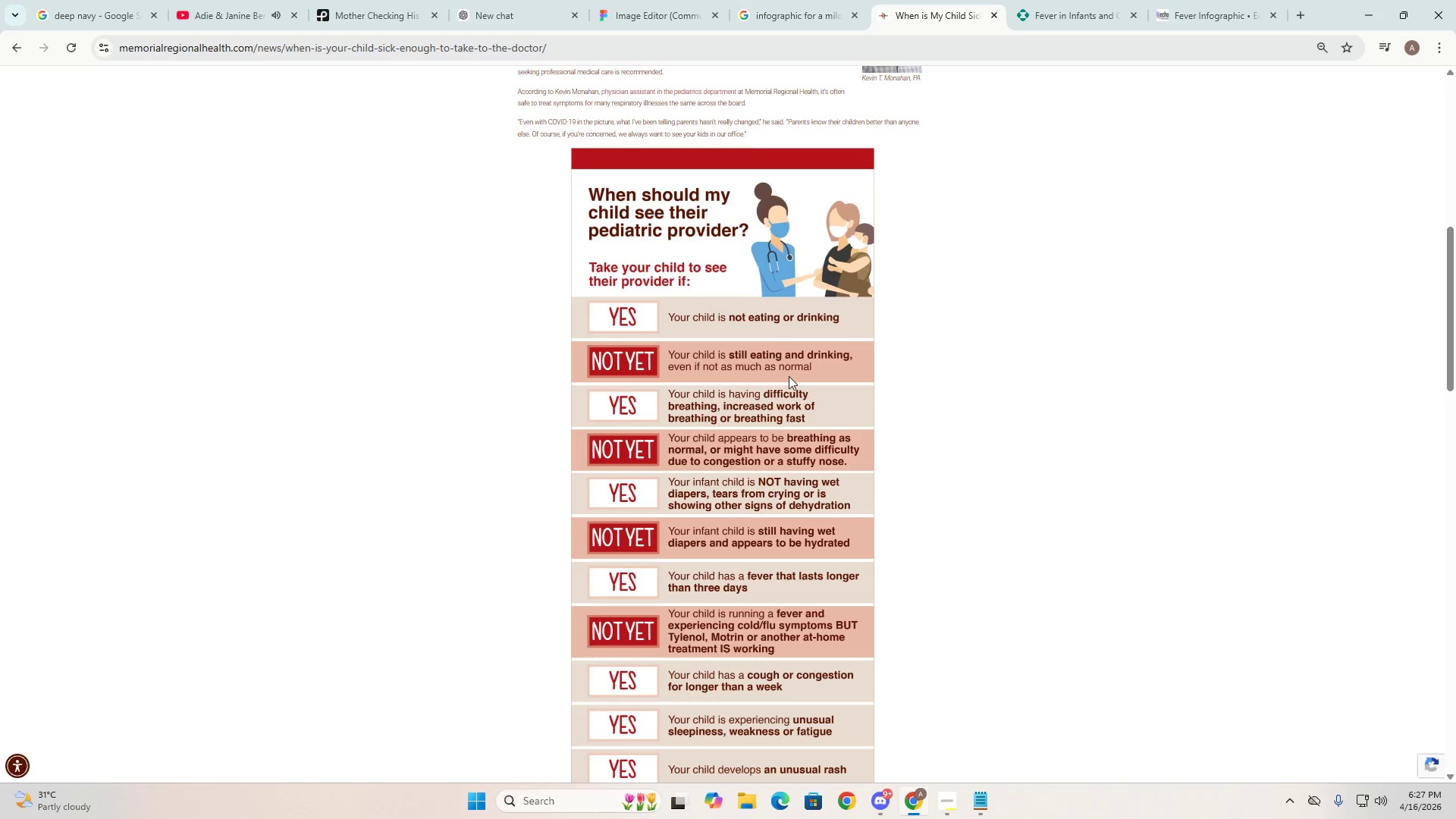 
key(Alt+AltLeft)
 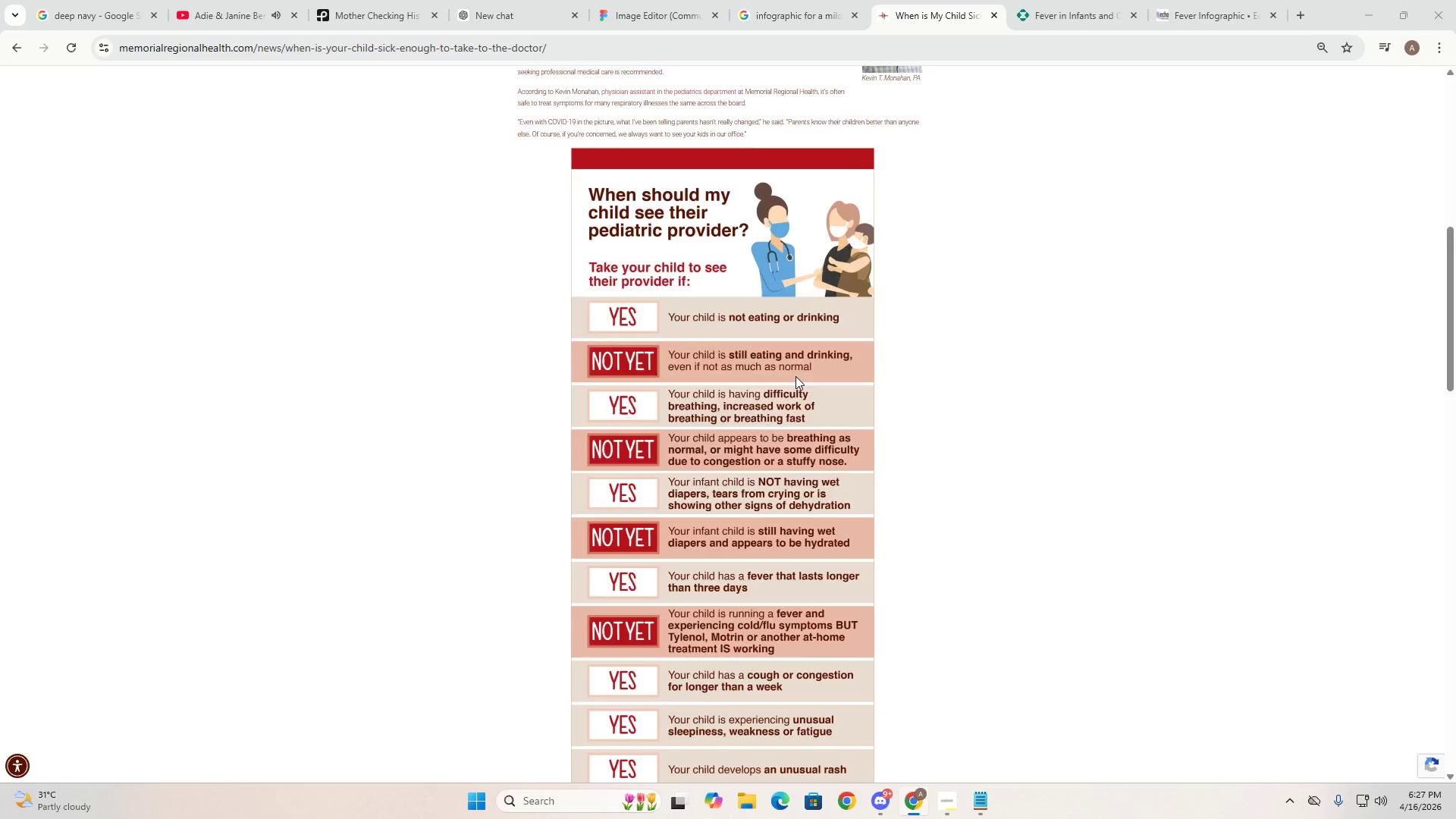 
key(Alt+Tab)
 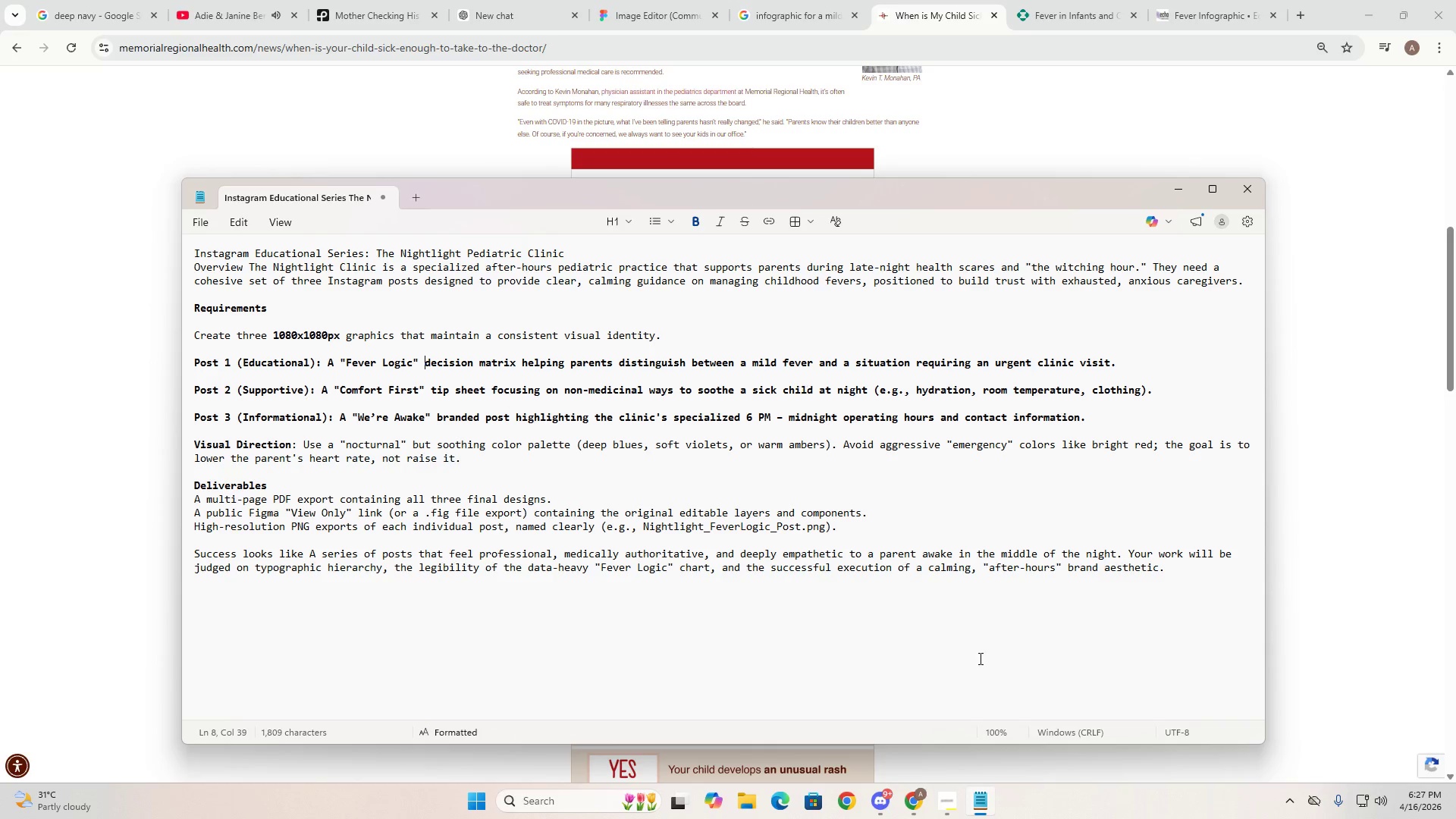 
key(Alt+AltLeft)
 